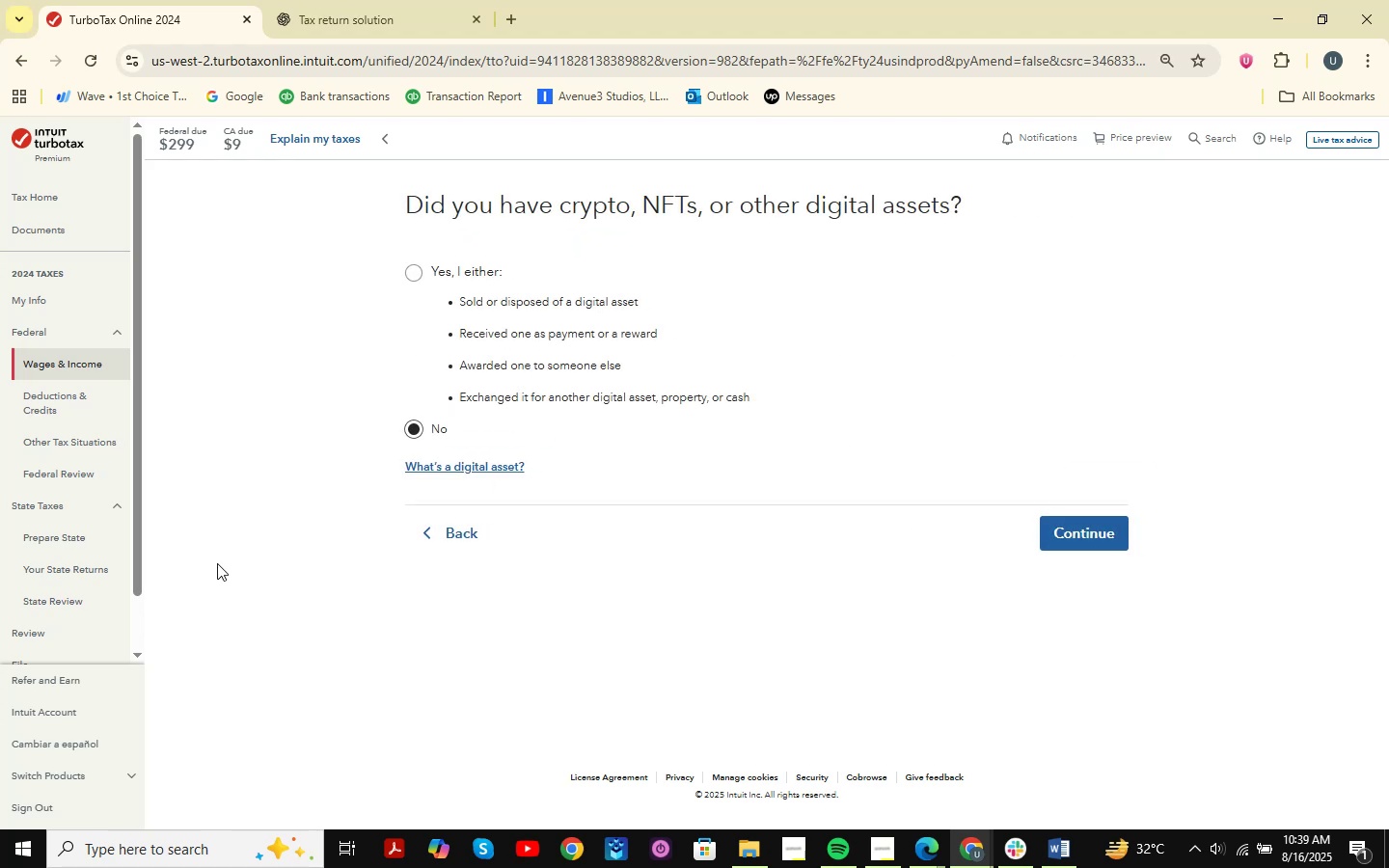 
left_click([1095, 528])
 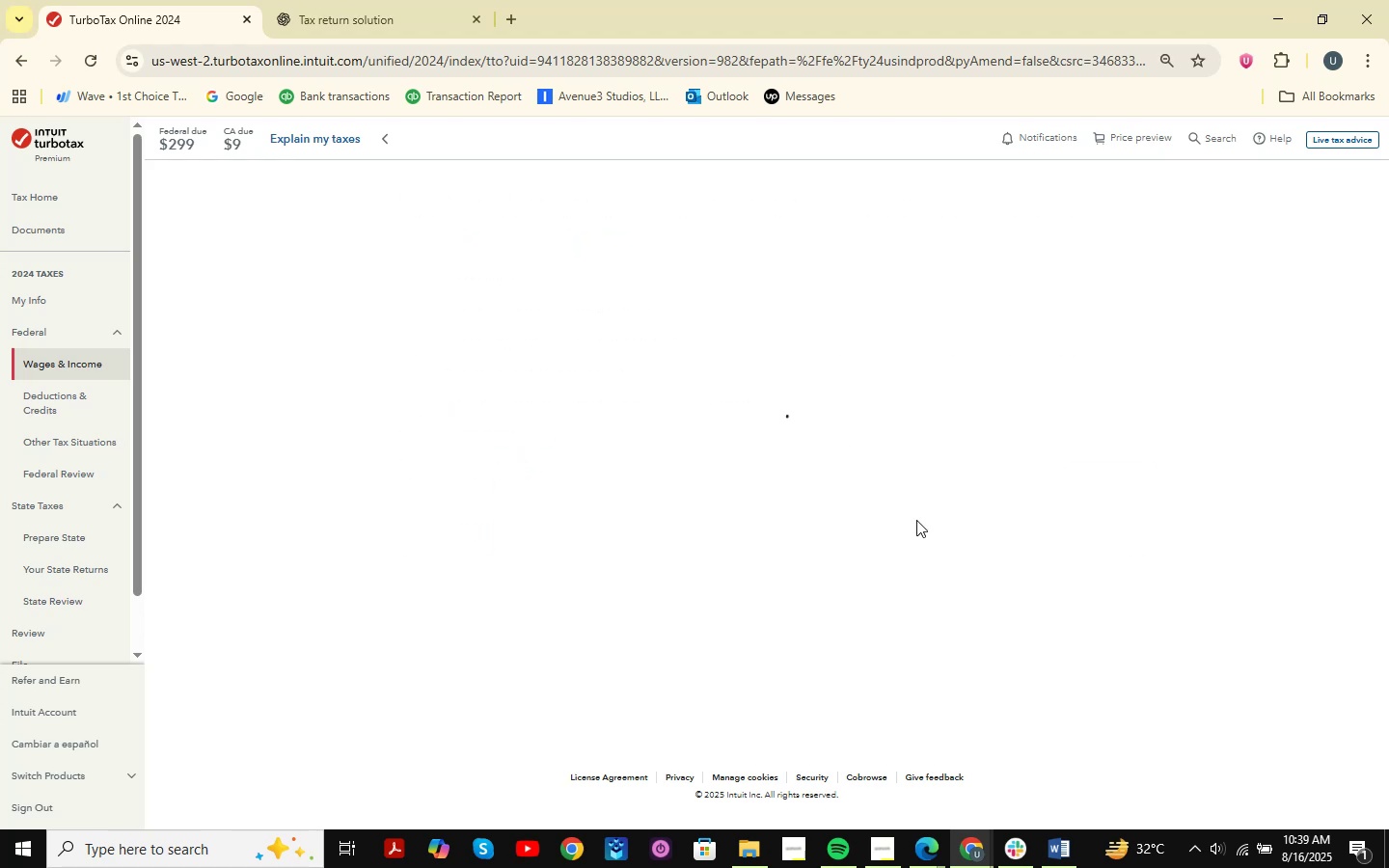 
mouse_move([590, 473])
 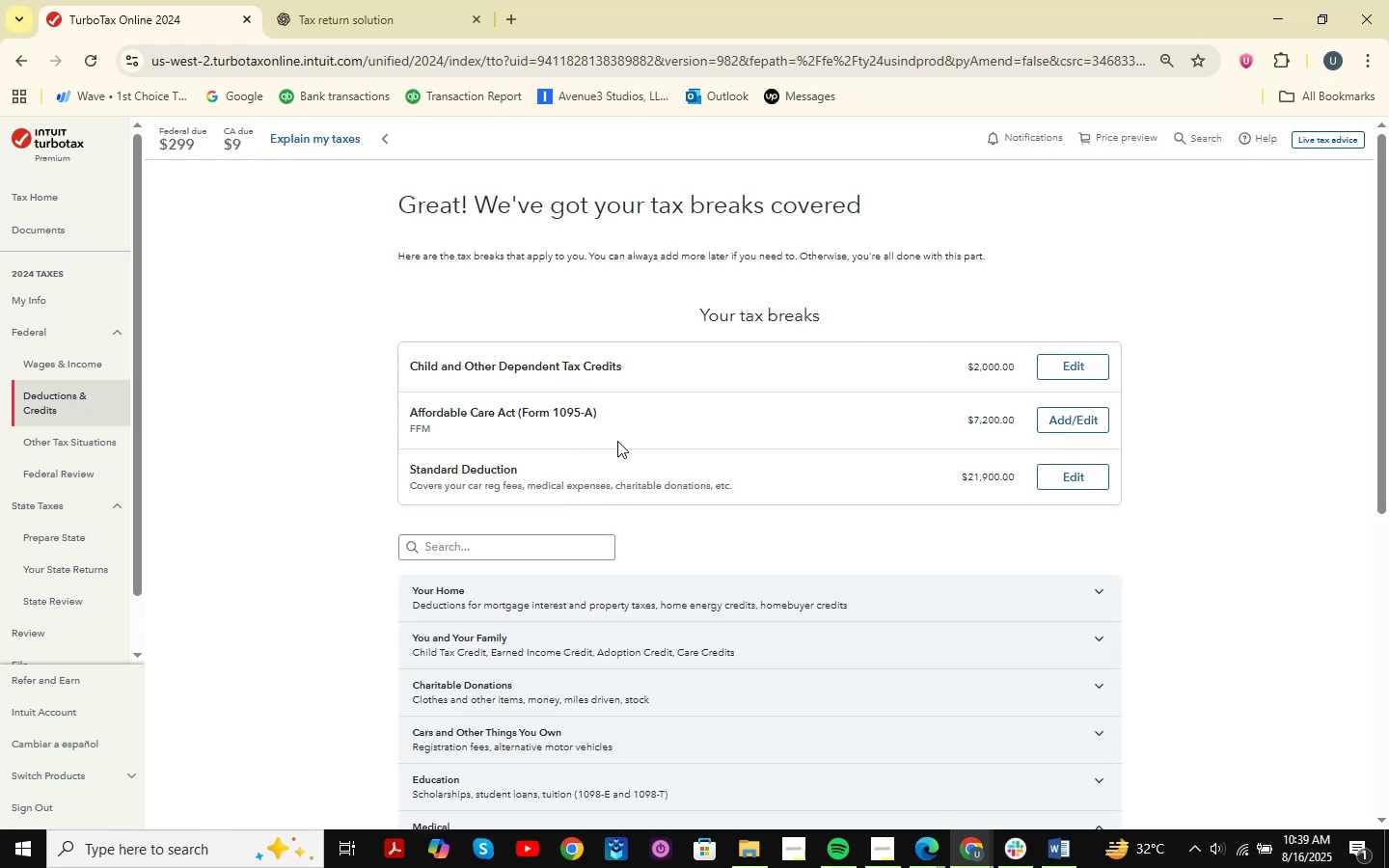 
scroll: coordinate [610, 441], scroll_direction: down, amount: 7.0
 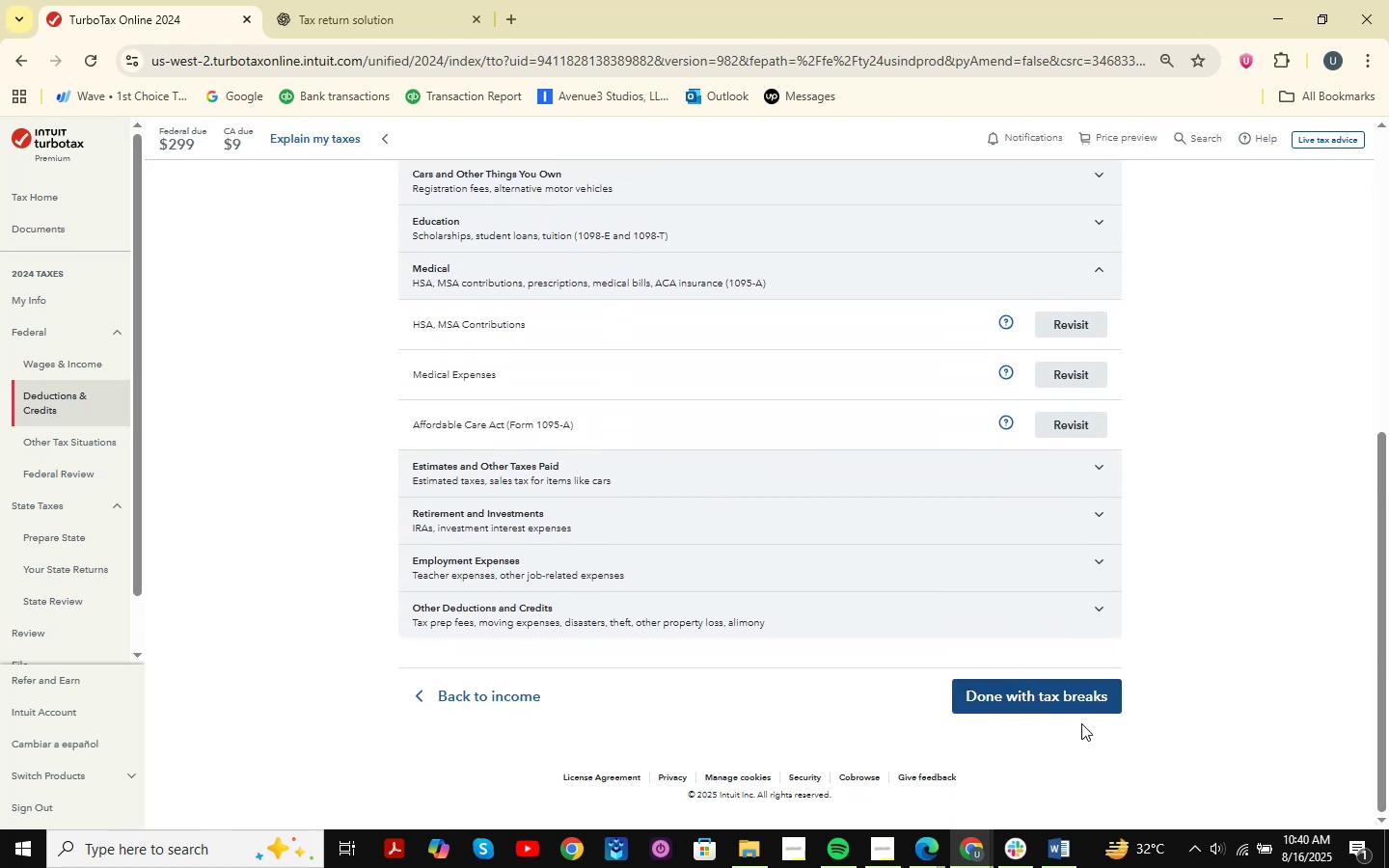 
left_click([1066, 681])
 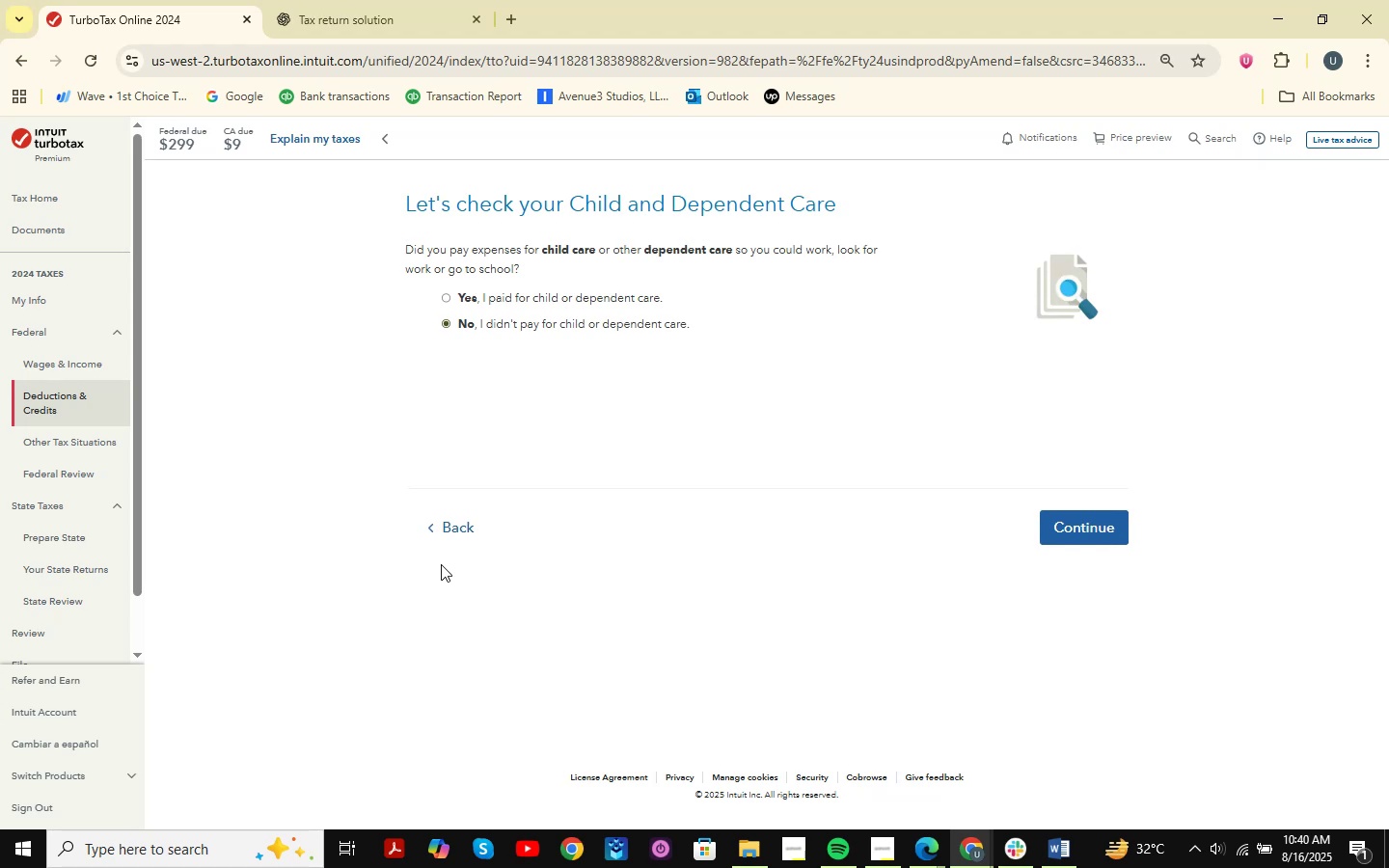 
wait(6.64)
 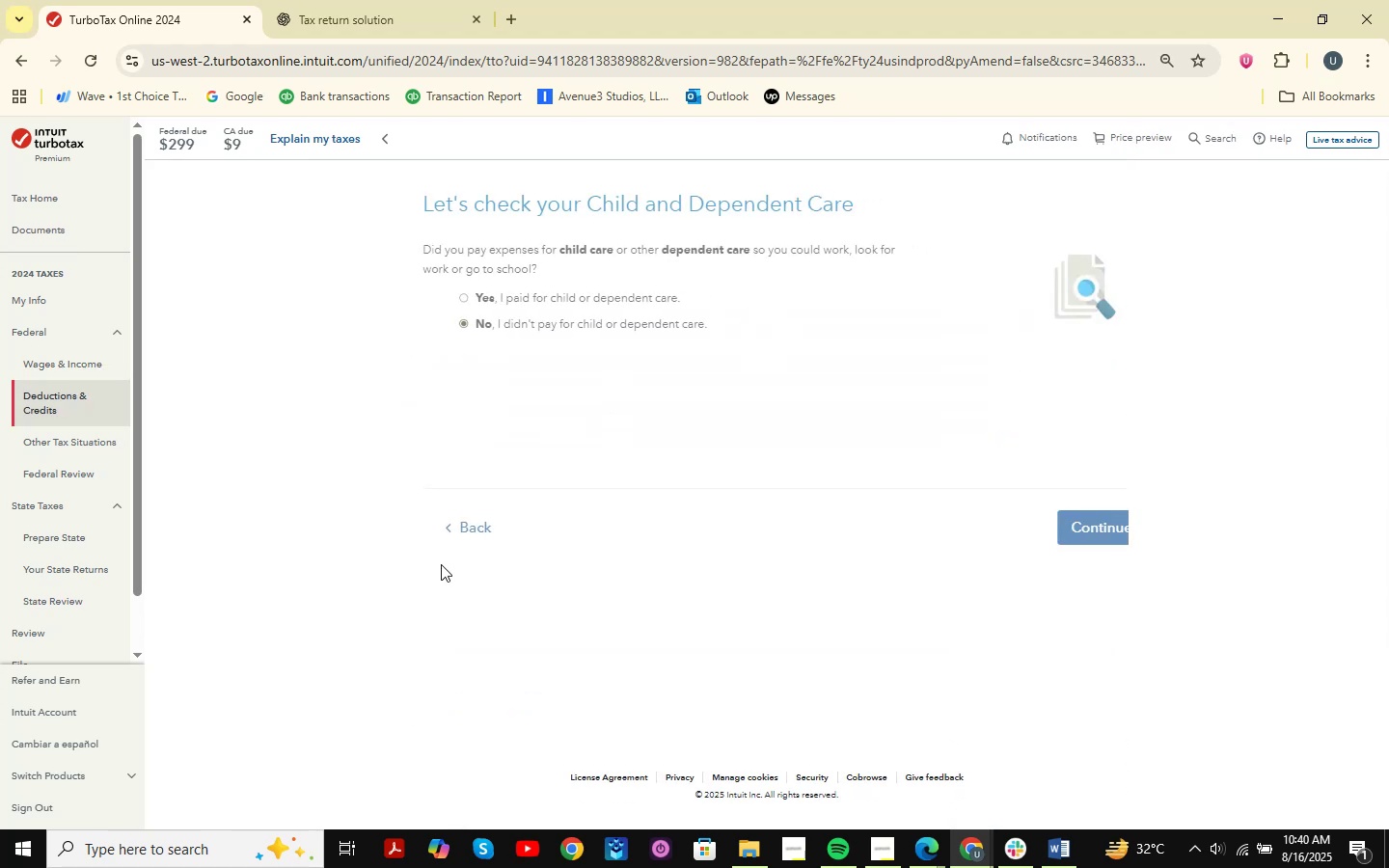 
double_click([1085, 524])
 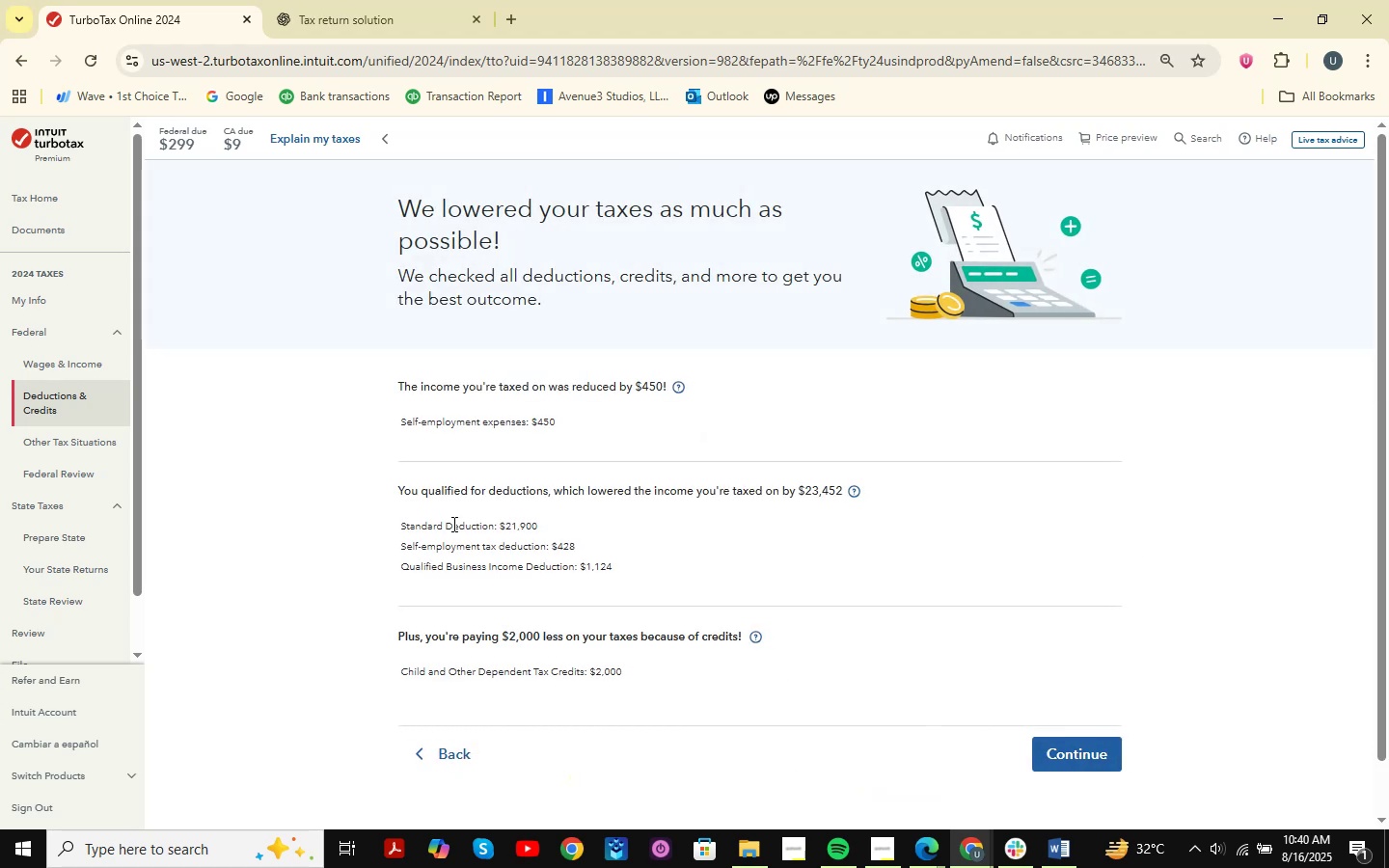 
left_click([445, 755])
 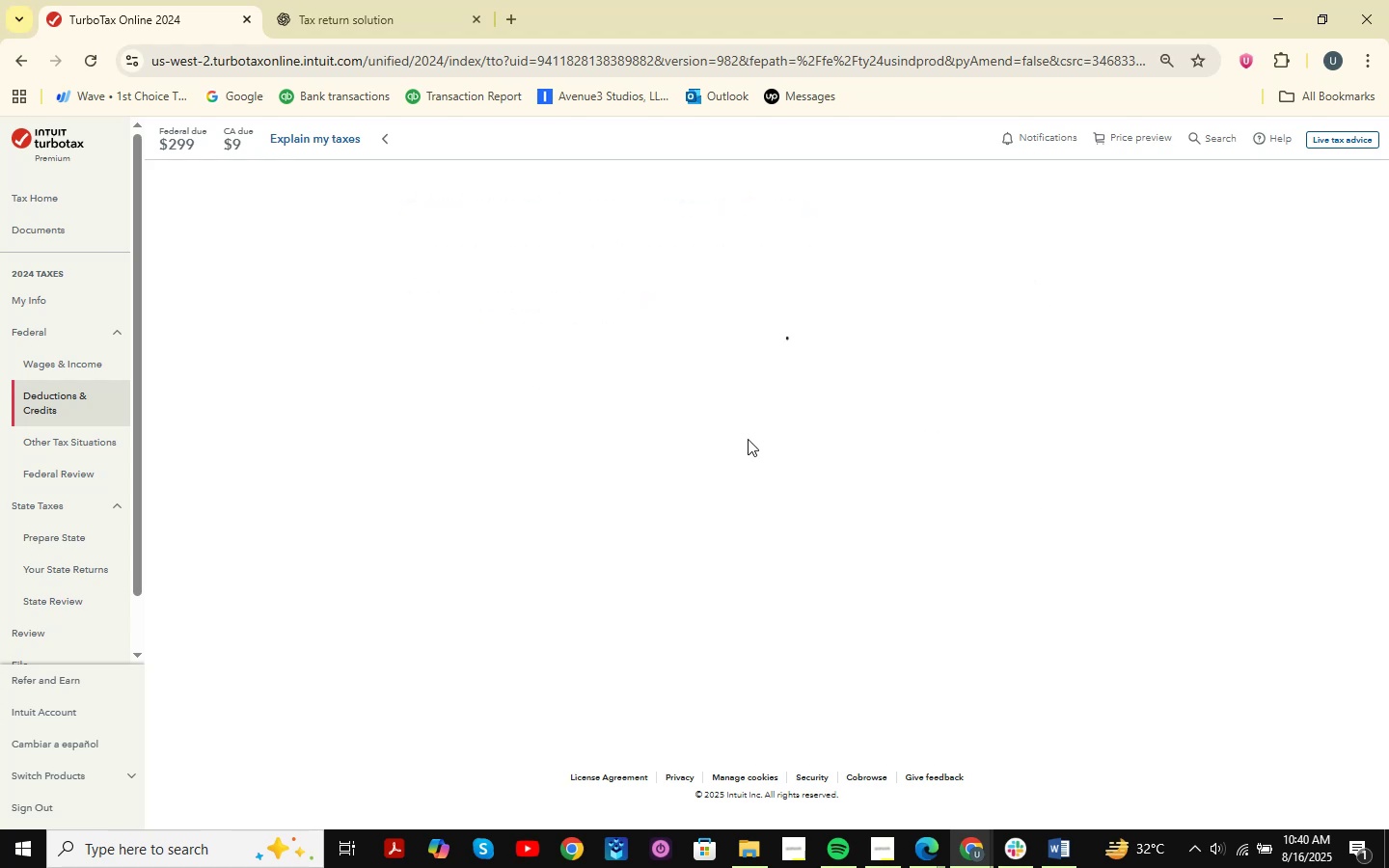 
wait(12.66)
 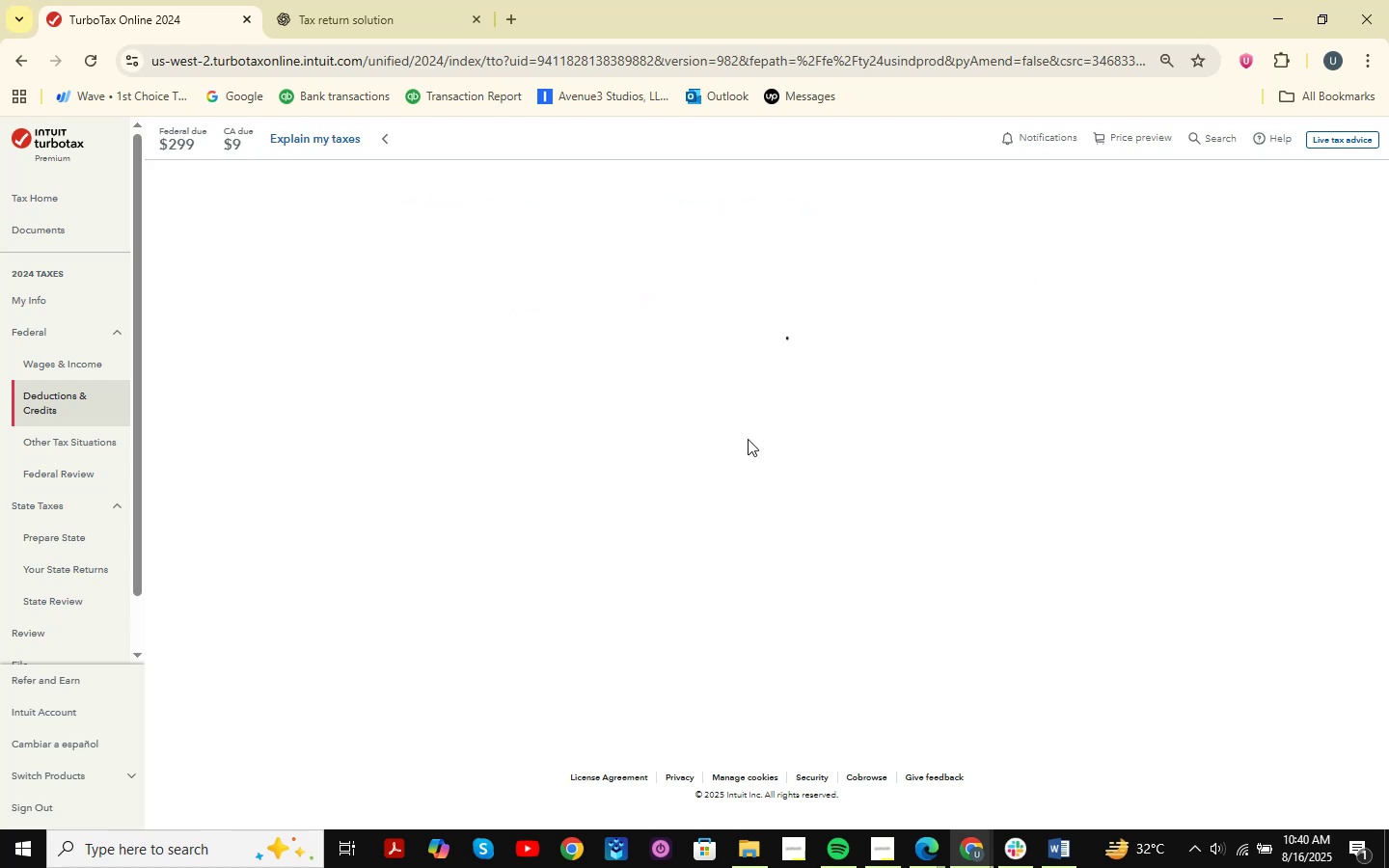 
left_click([1103, 757])
 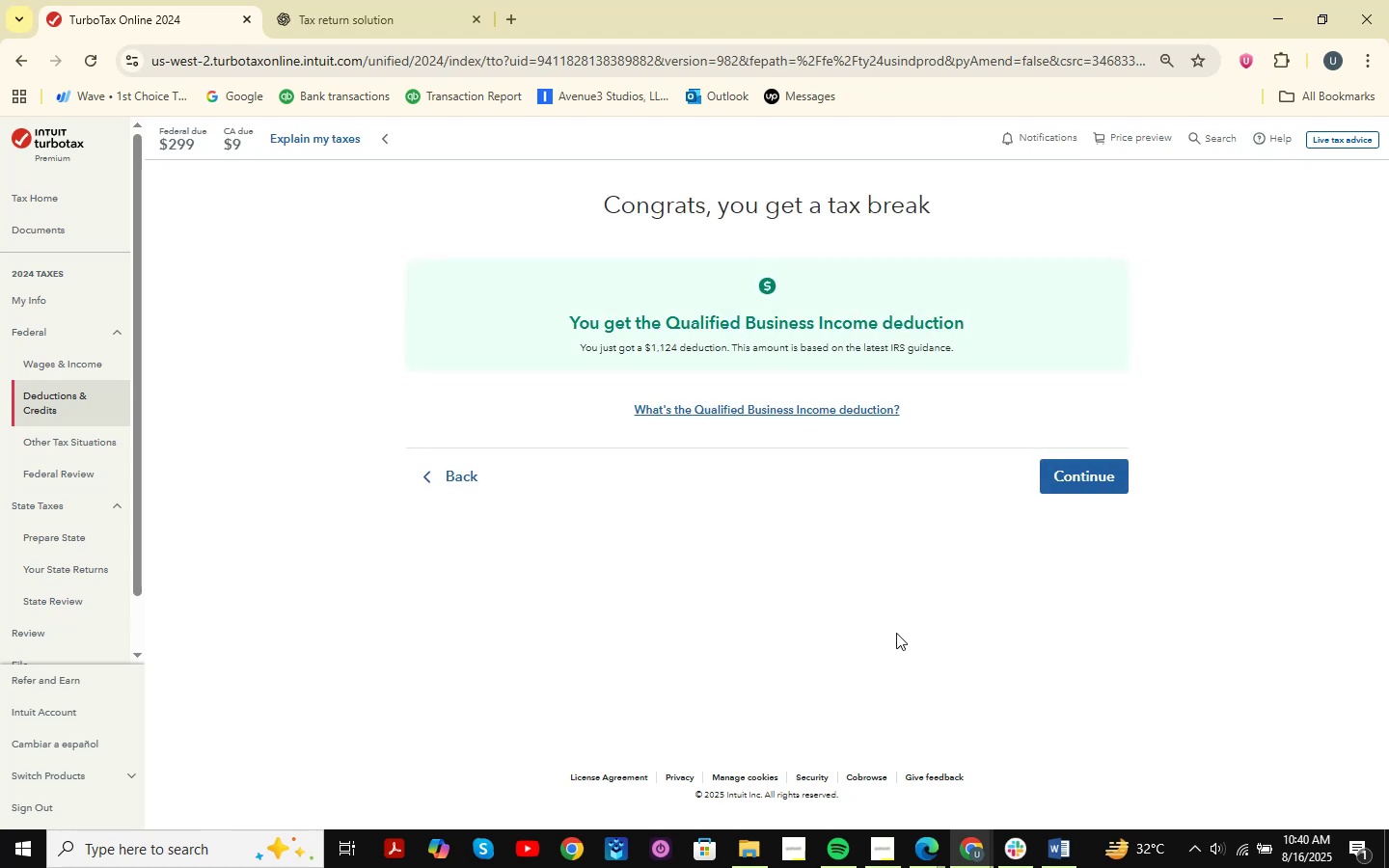 
wait(5.19)
 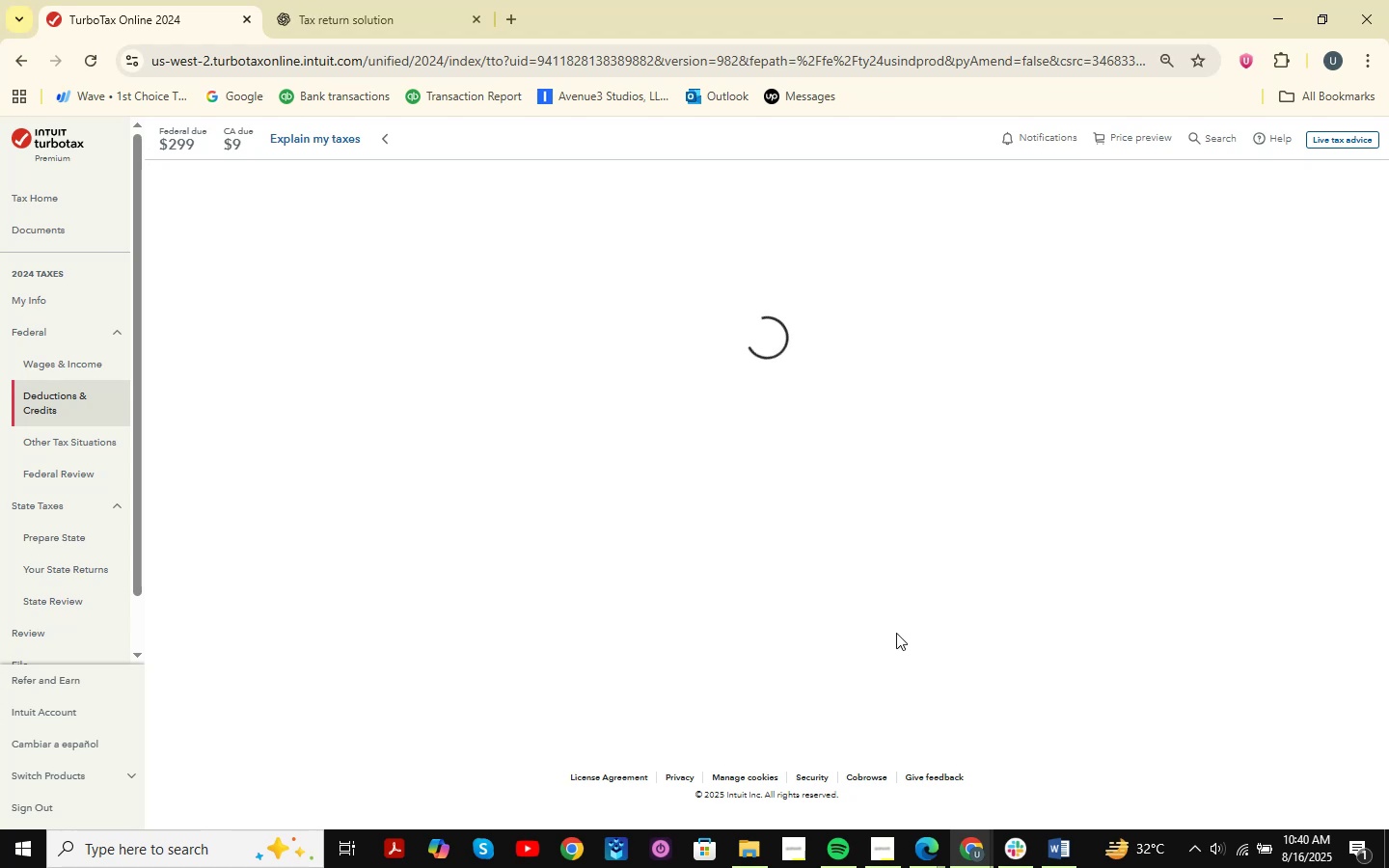 
left_click([1095, 480])
 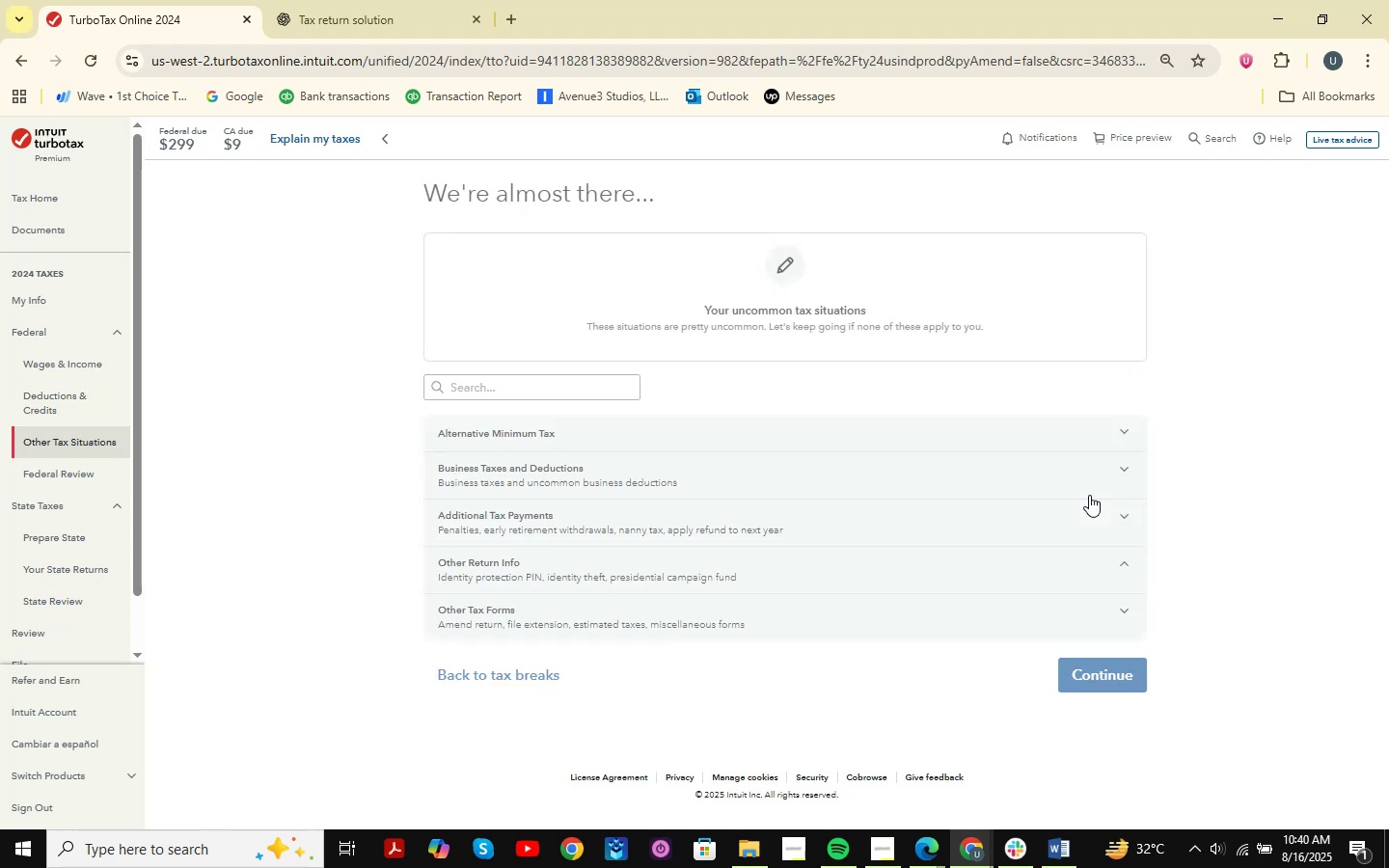 
scroll: coordinate [1098, 502], scroll_direction: down, amount: 9.0
 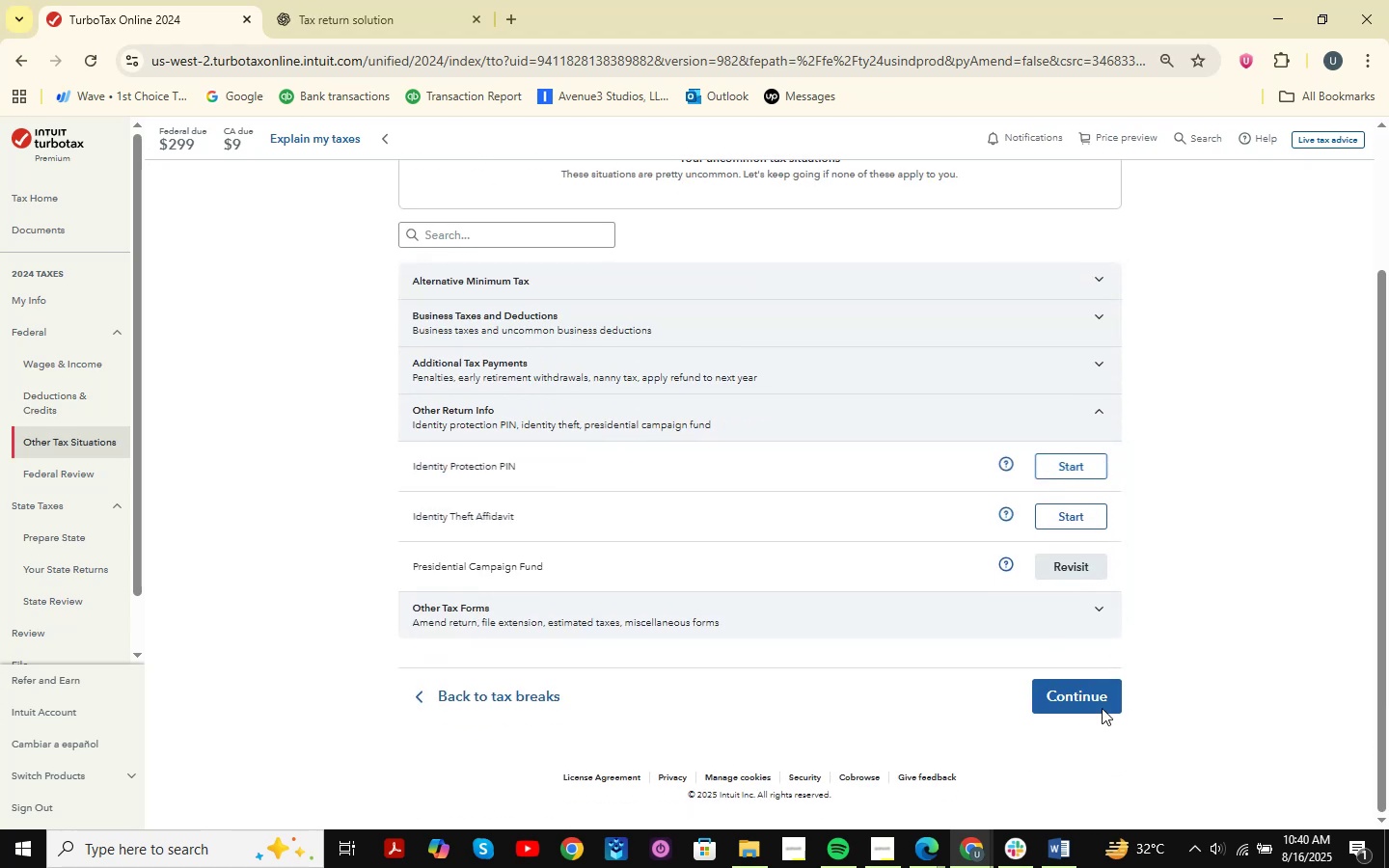 
left_click([1094, 696])
 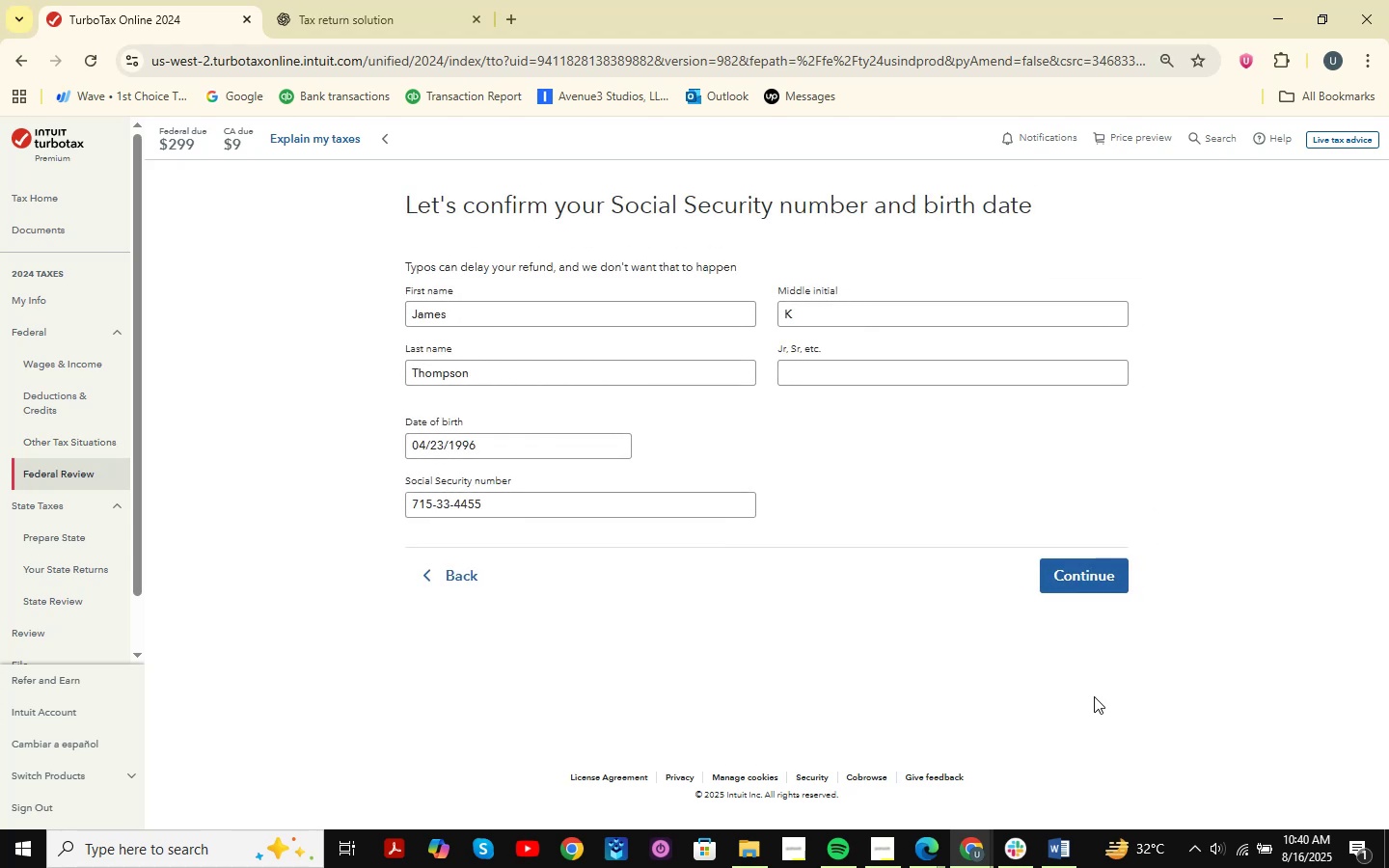 
wait(10.73)
 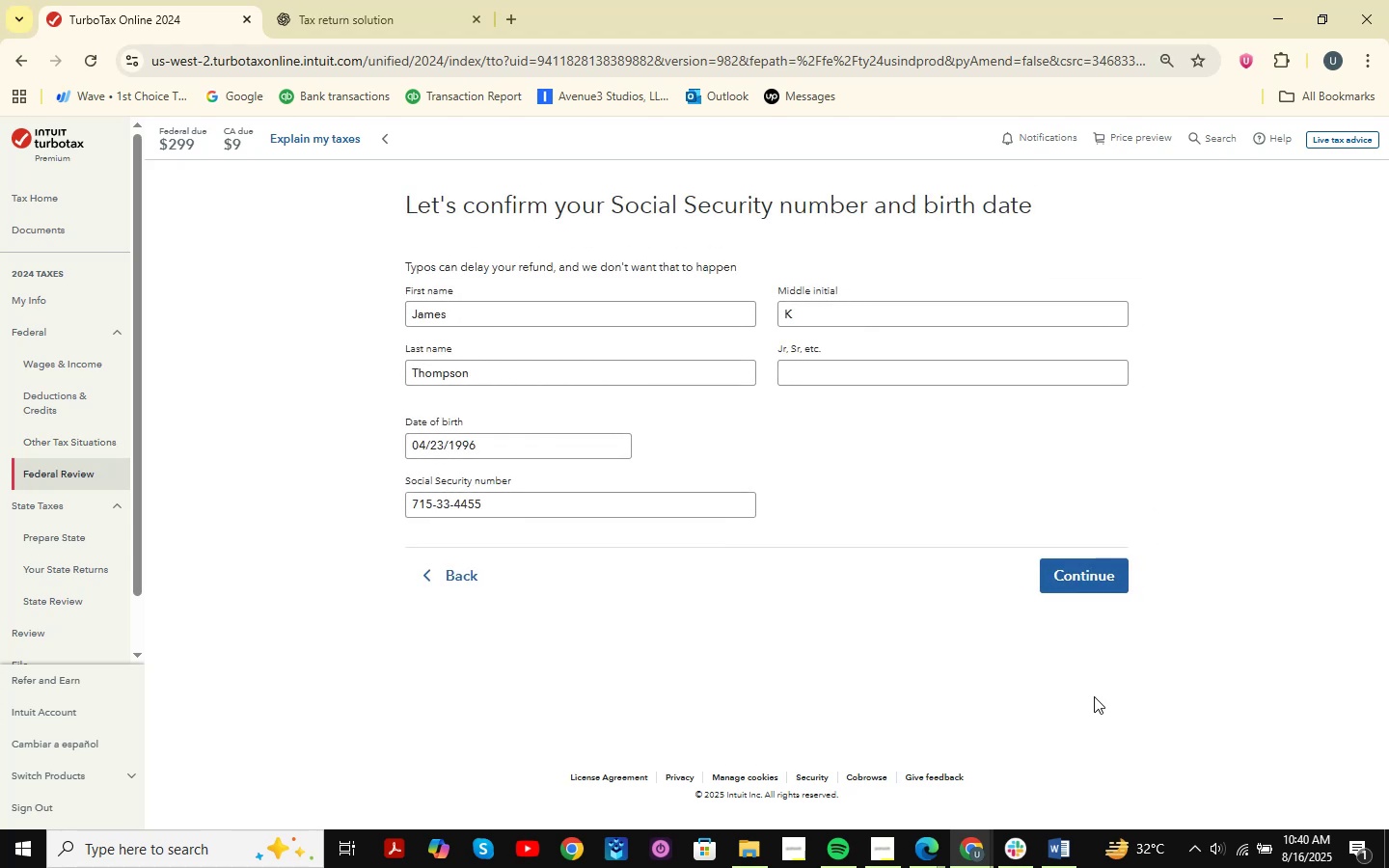 
left_click([1094, 567])
 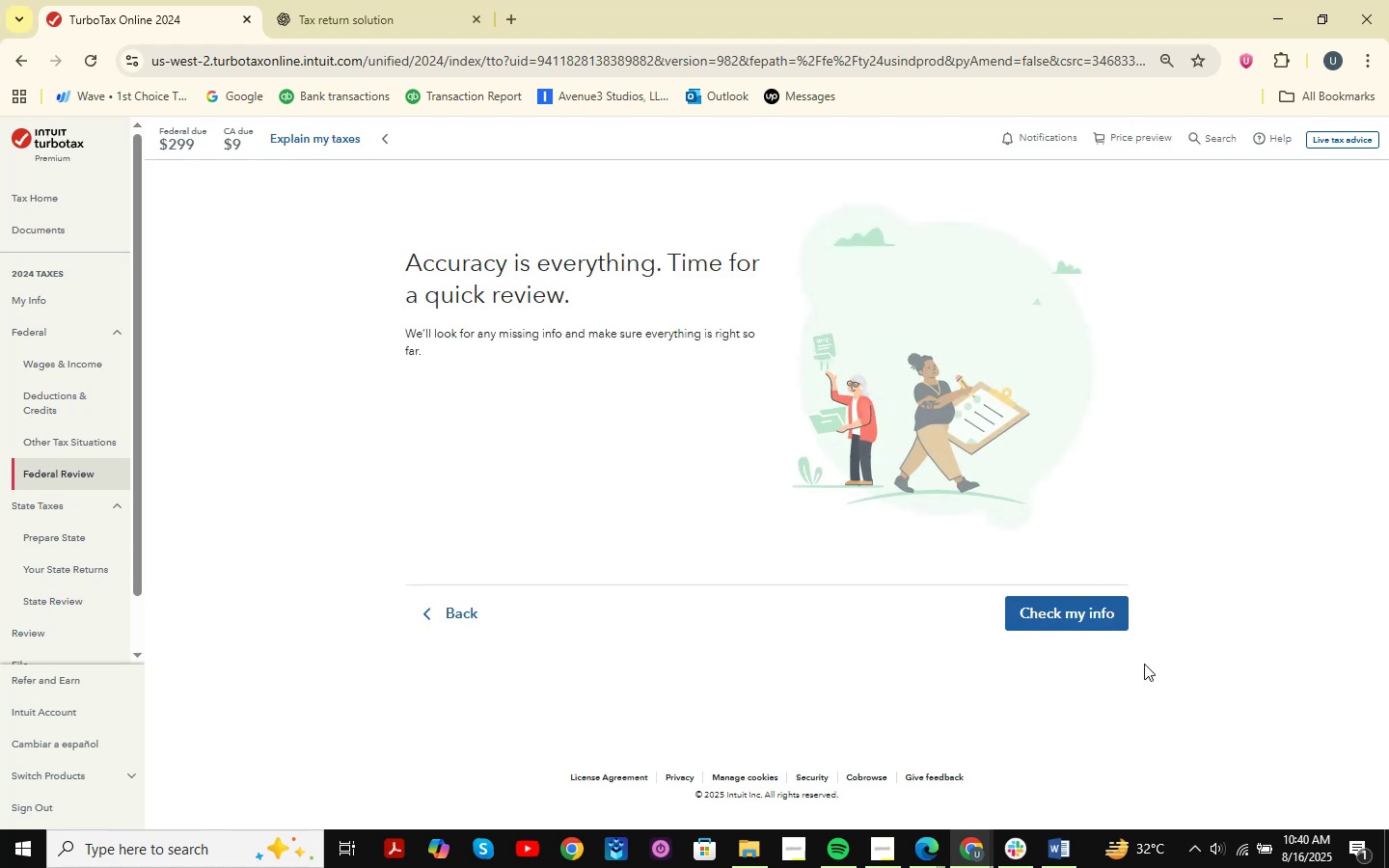 
left_click([1100, 613])
 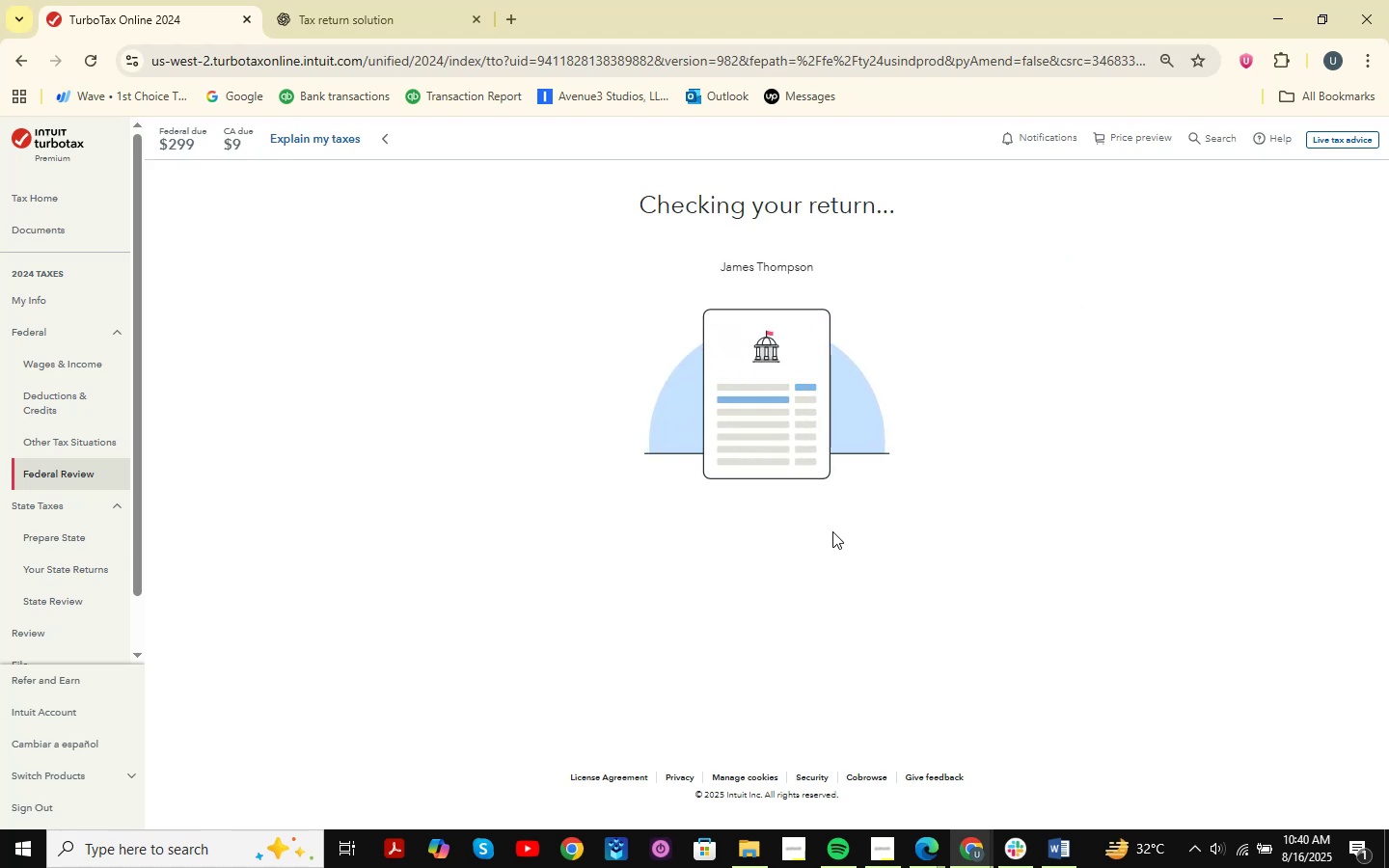 
wait(9.81)
 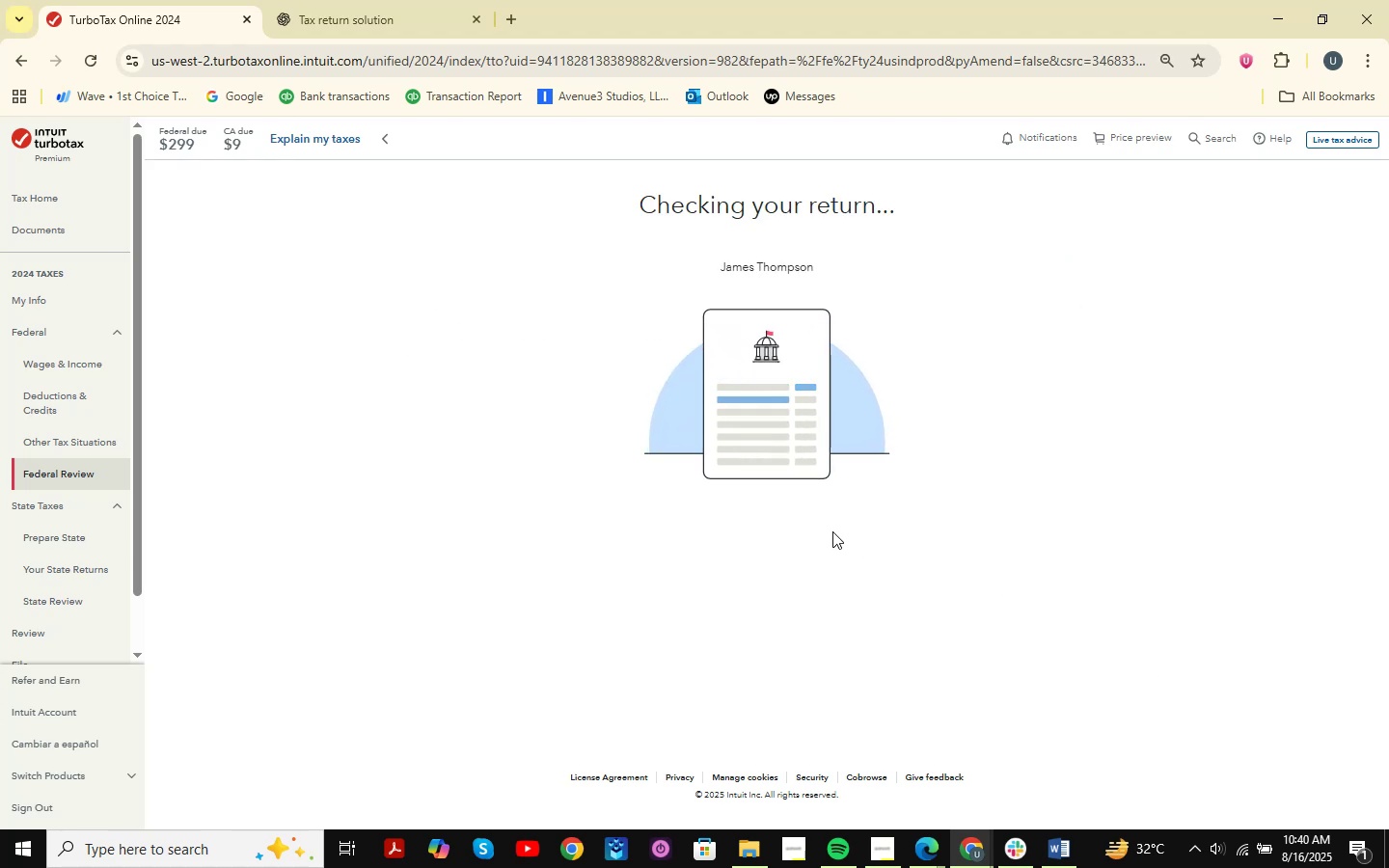 
left_click([1083, 425])
 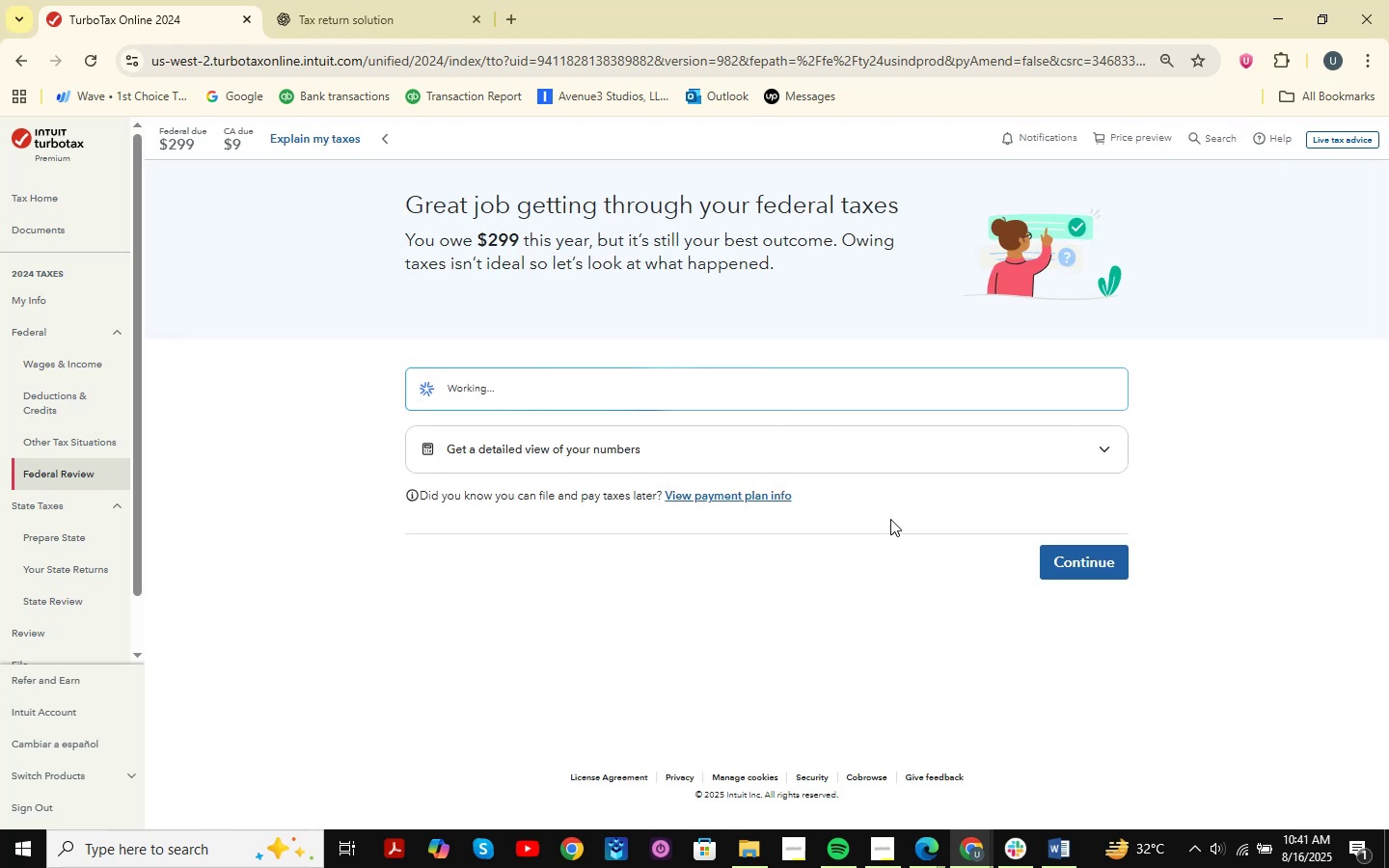 
left_click([1065, 562])
 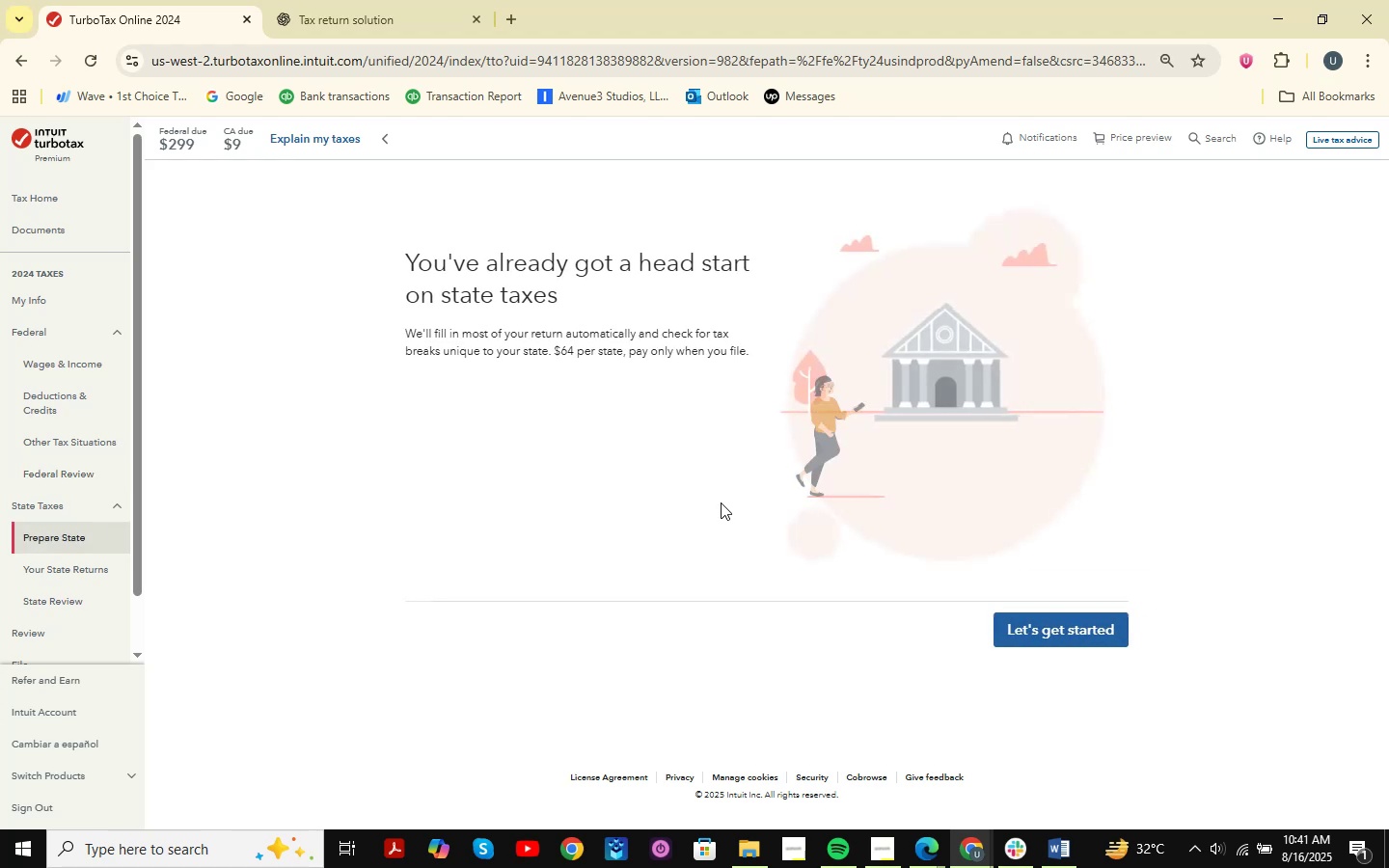 
wait(8.51)
 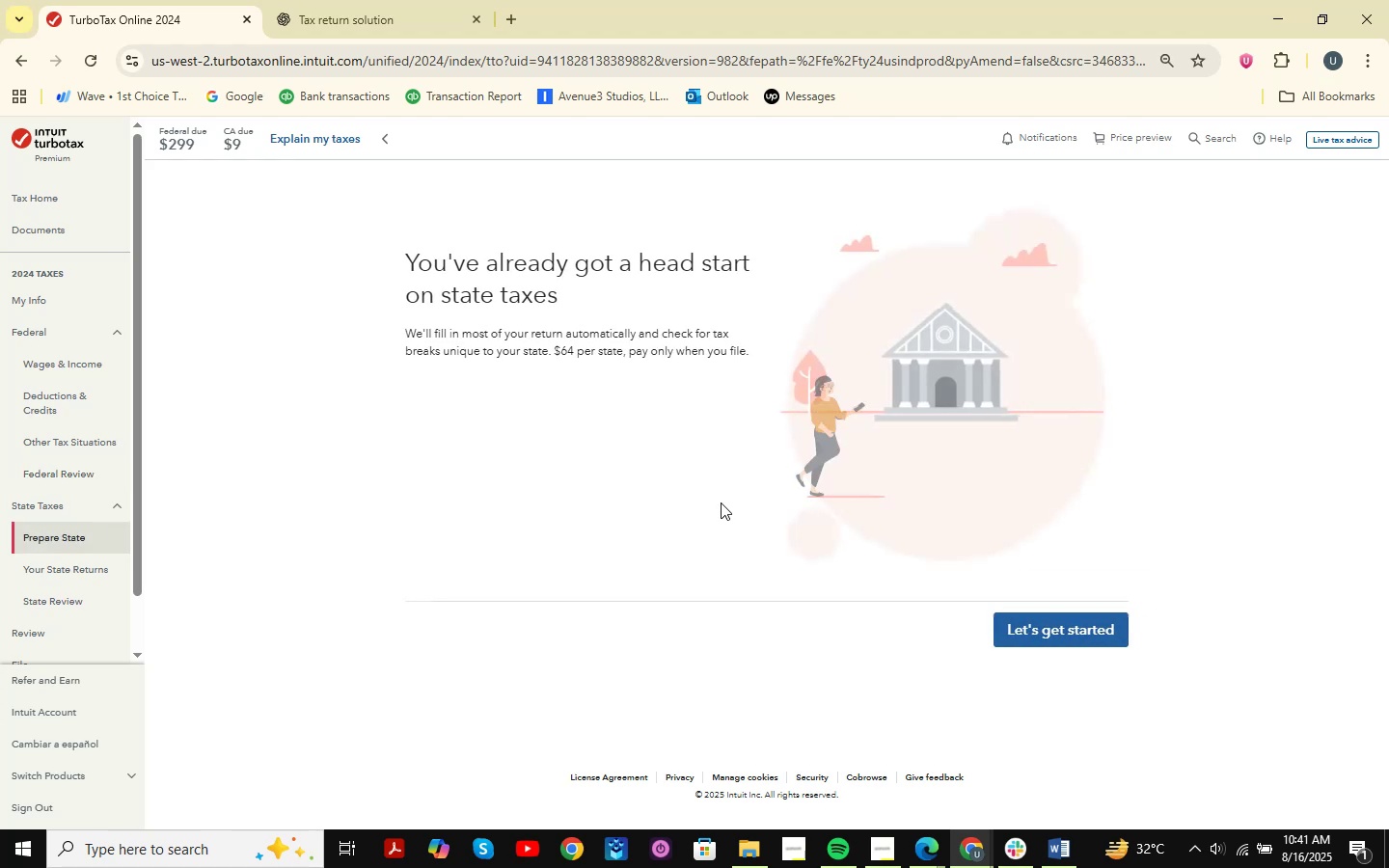 
double_click([1067, 637])
 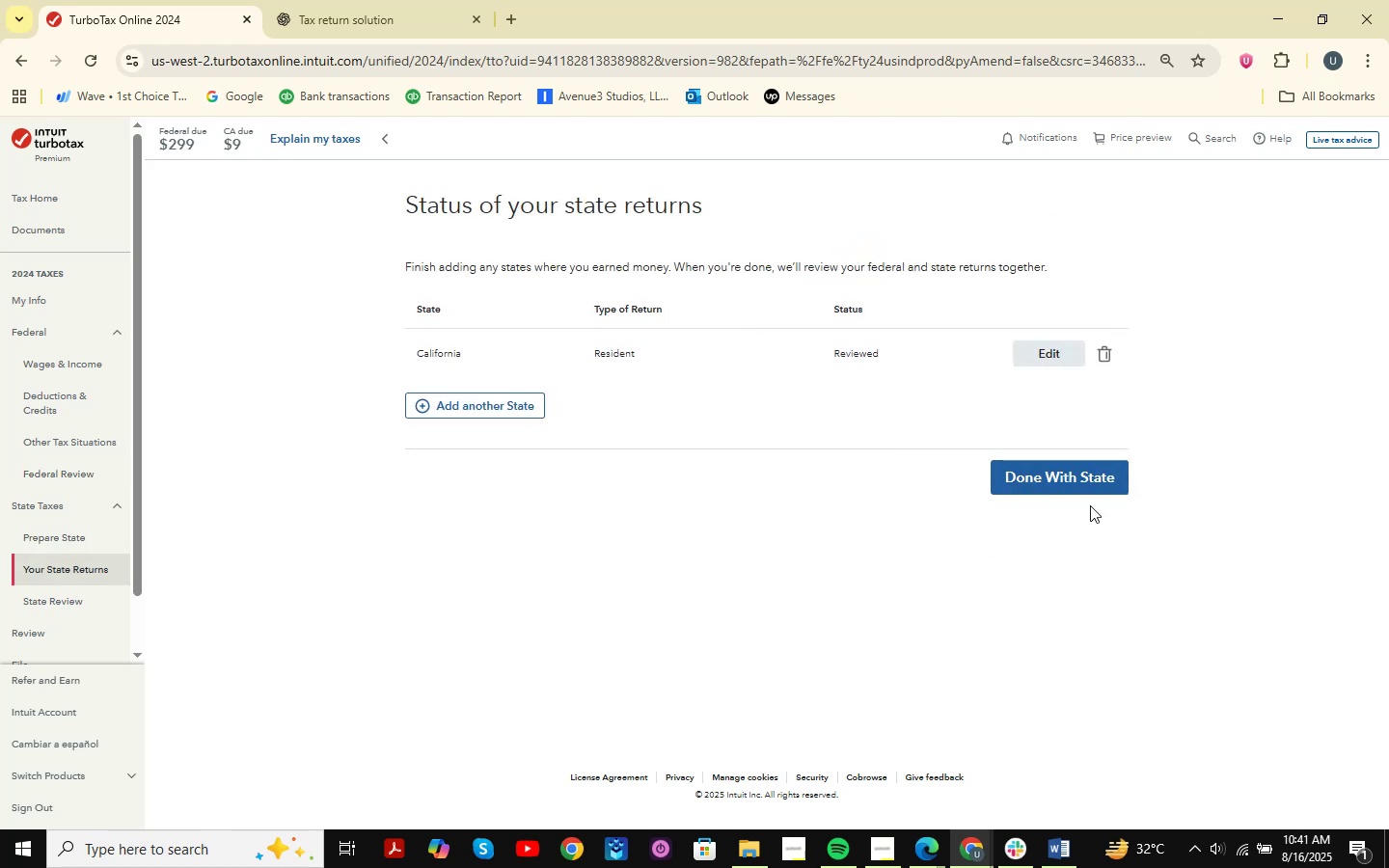 
left_click([1096, 488])
 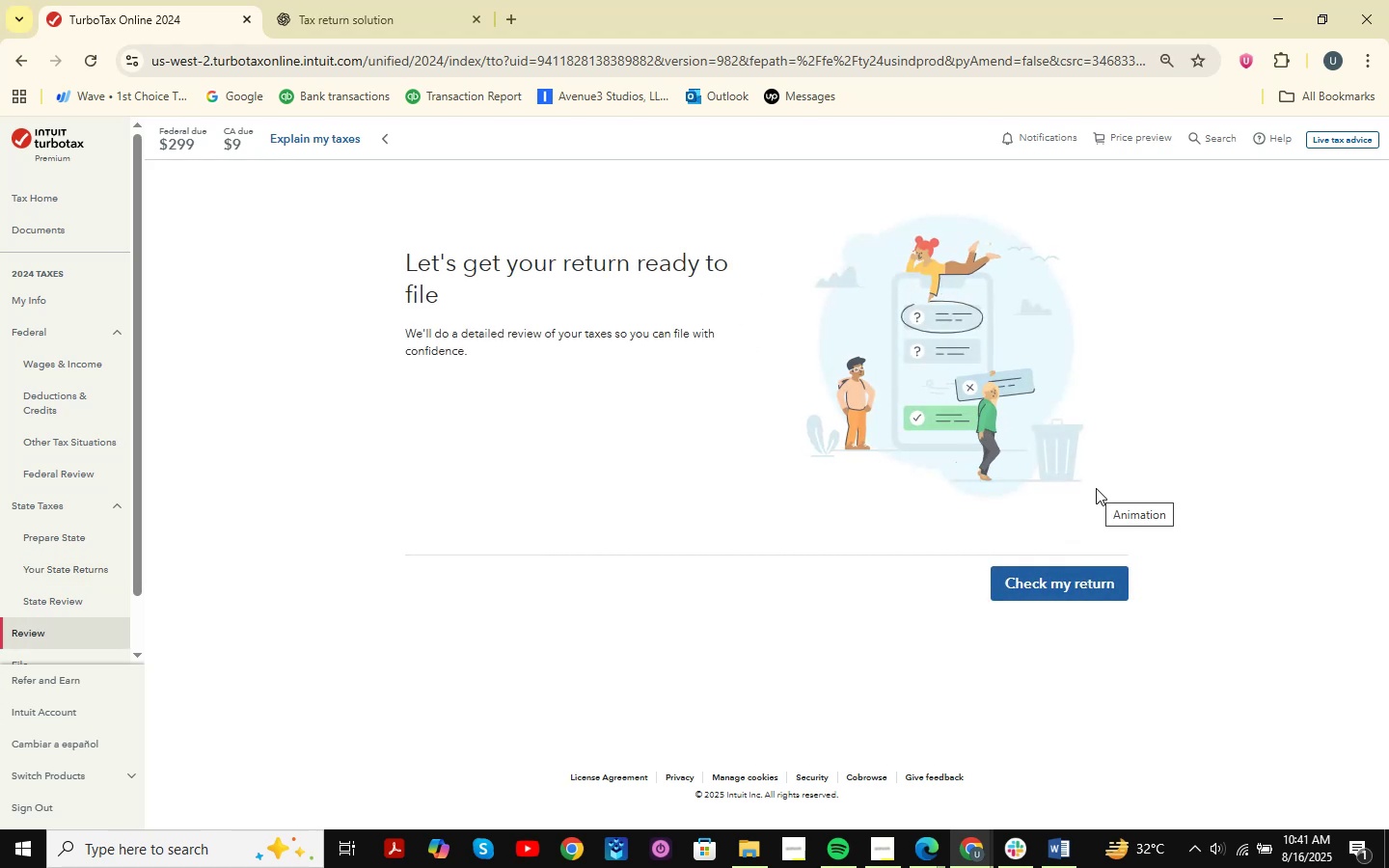 
wait(6.58)
 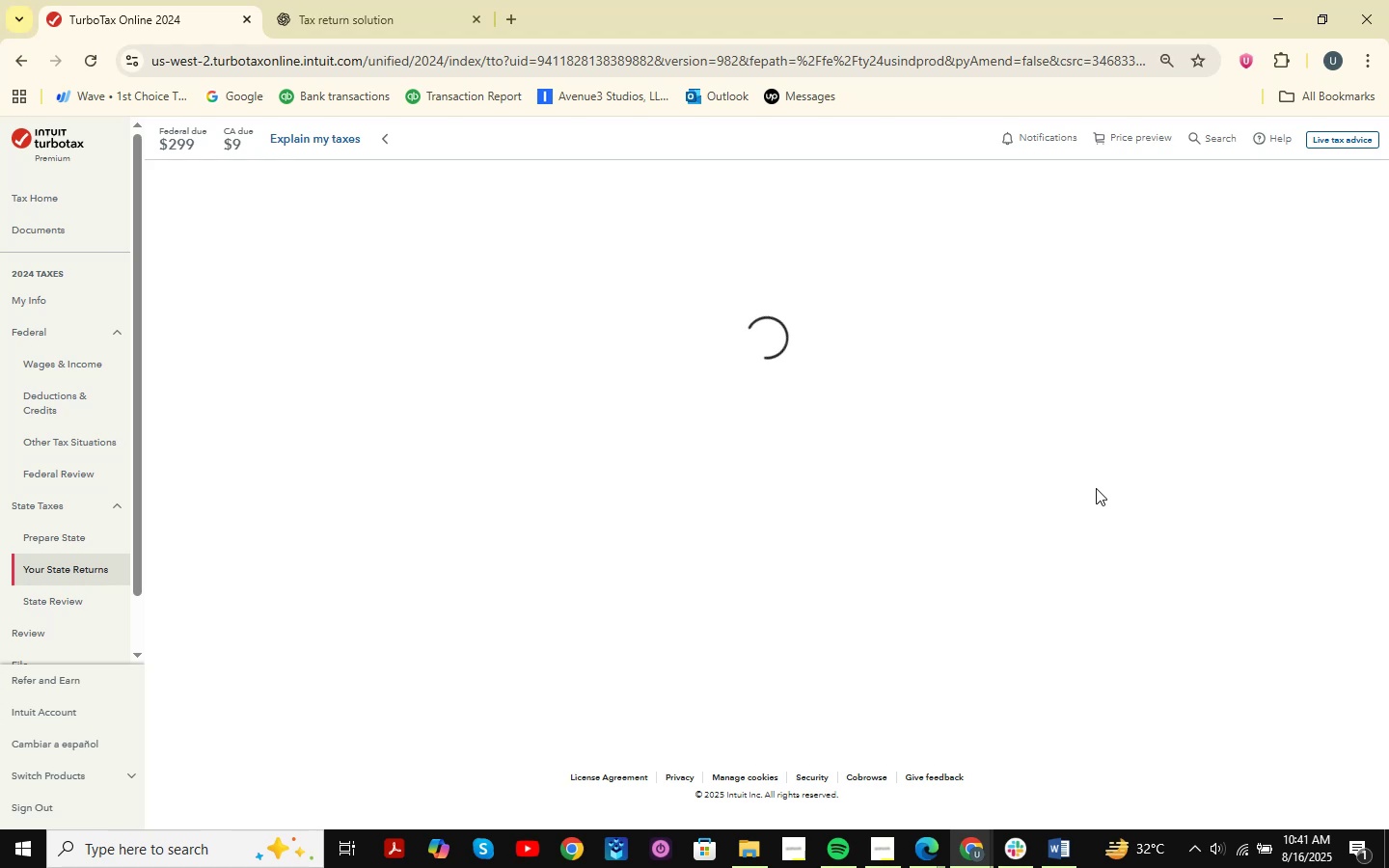 
left_click([1078, 597])
 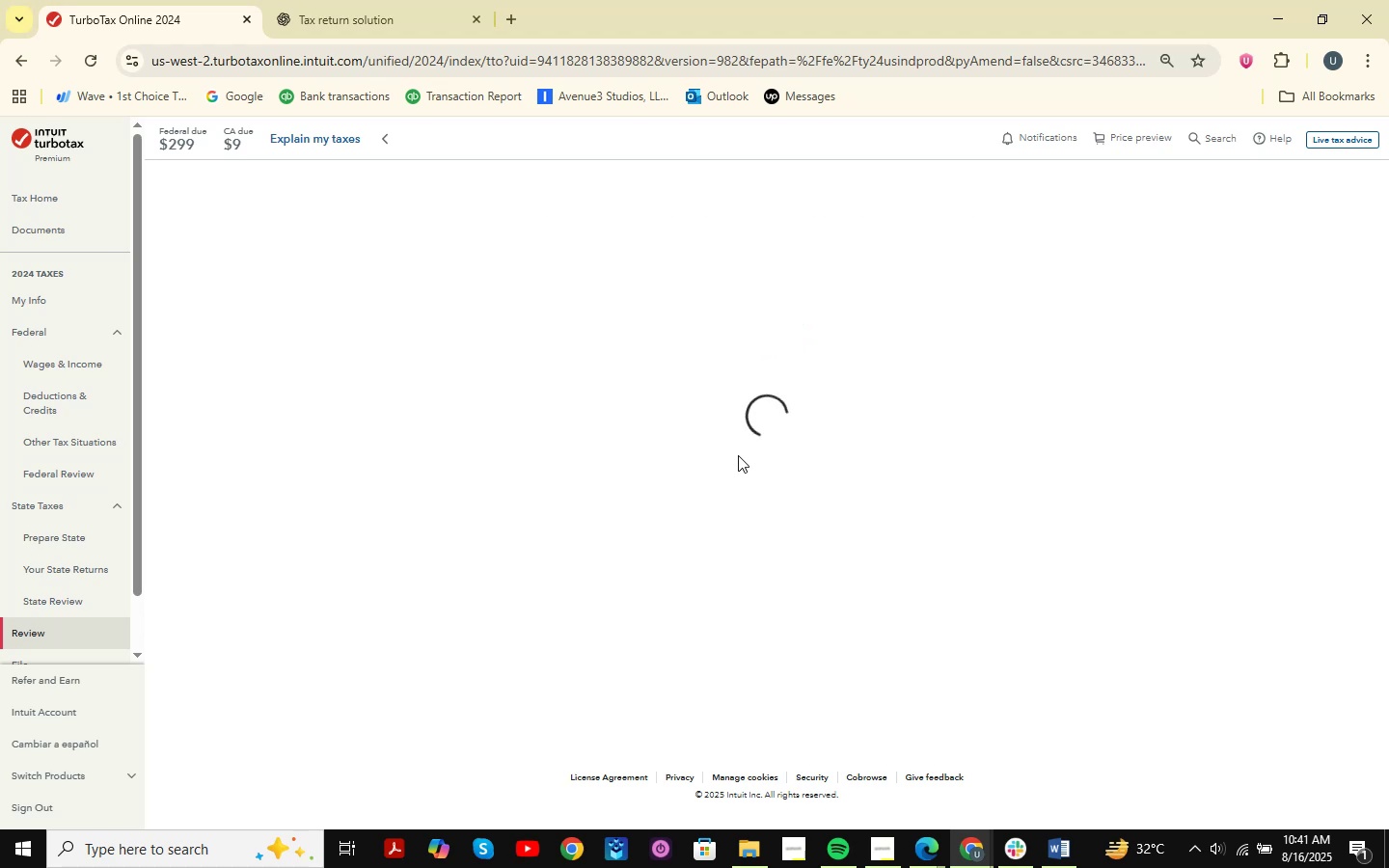 
wait(23.45)
 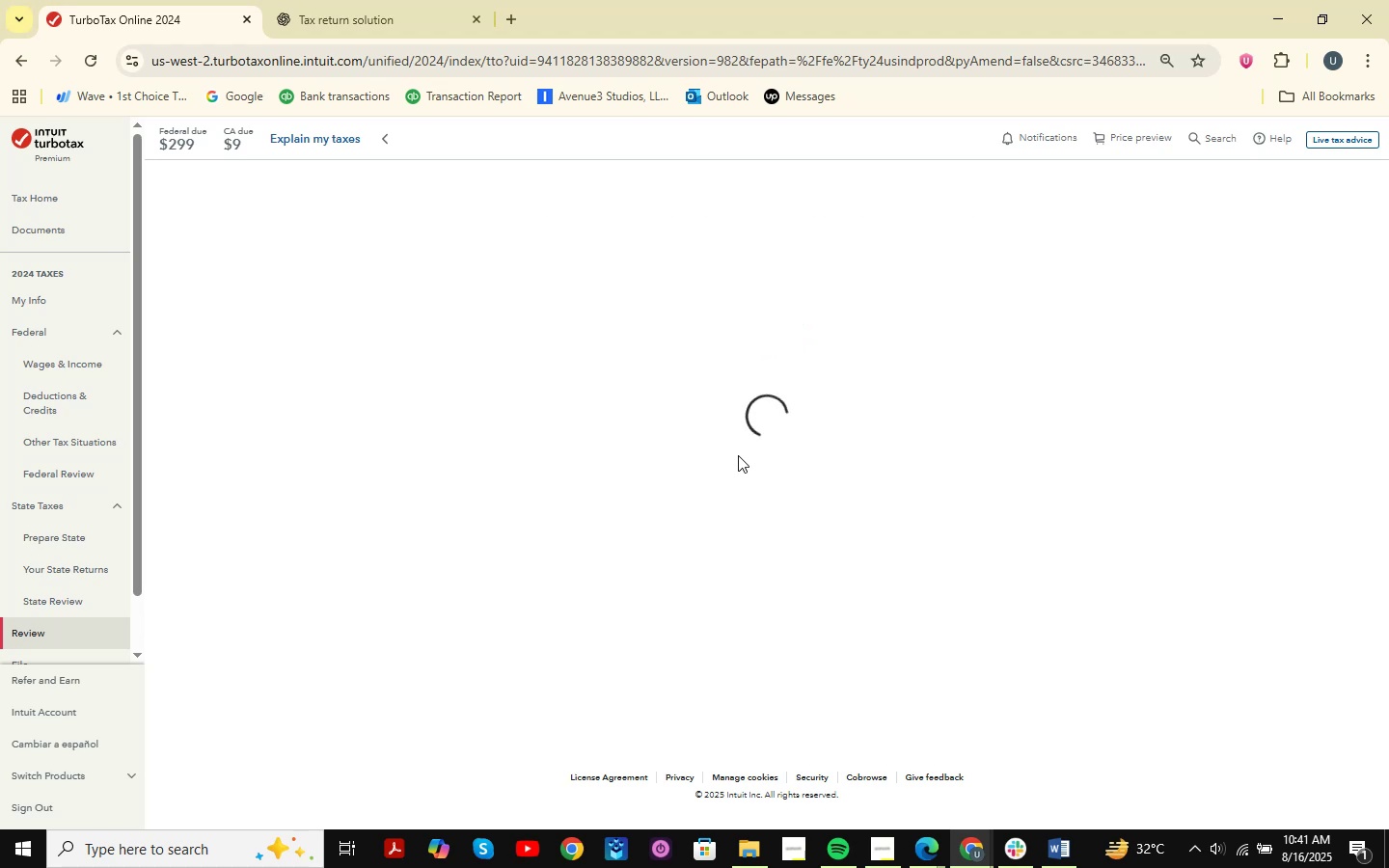 
left_click([1113, 566])
 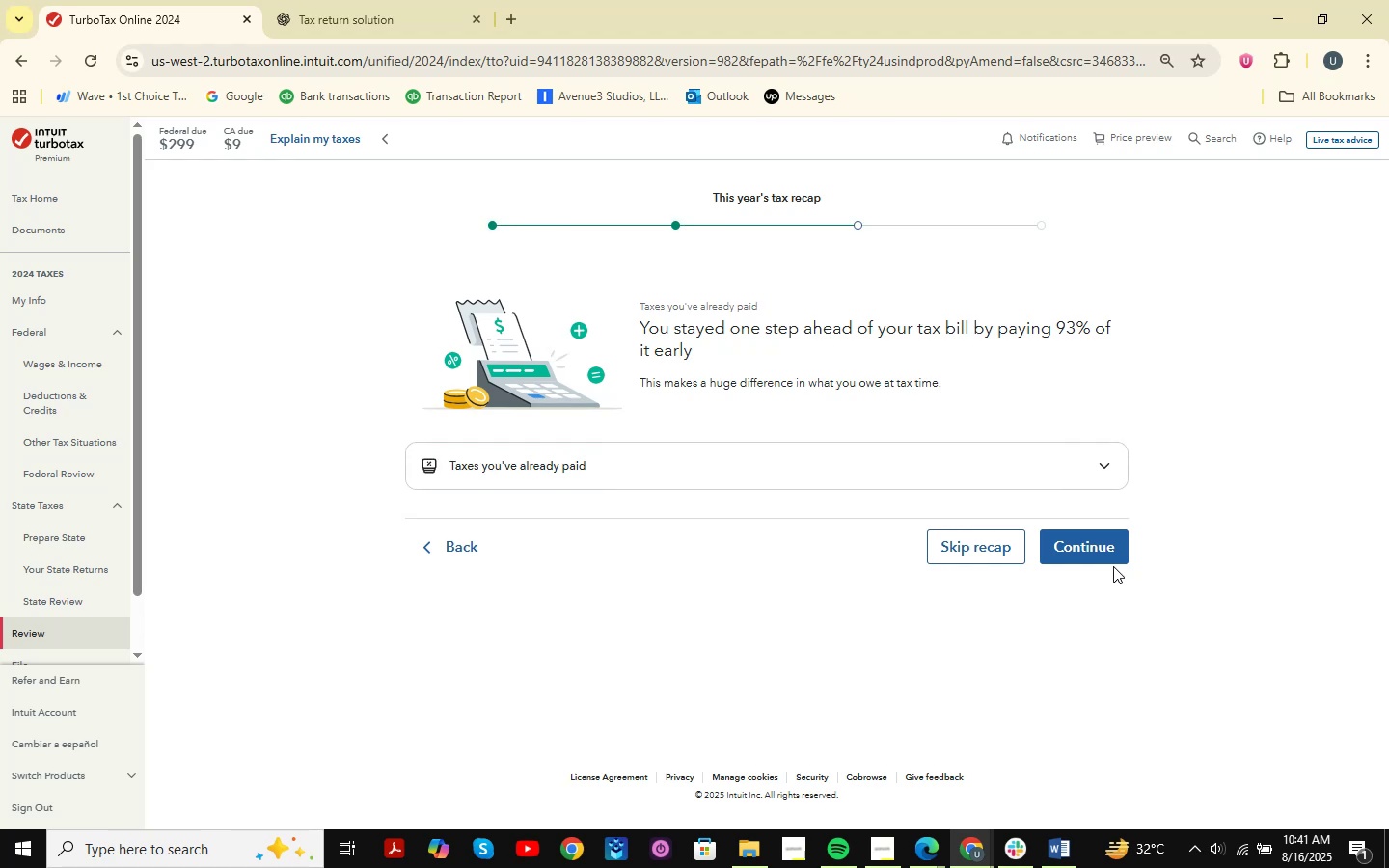 
left_click([1114, 561])
 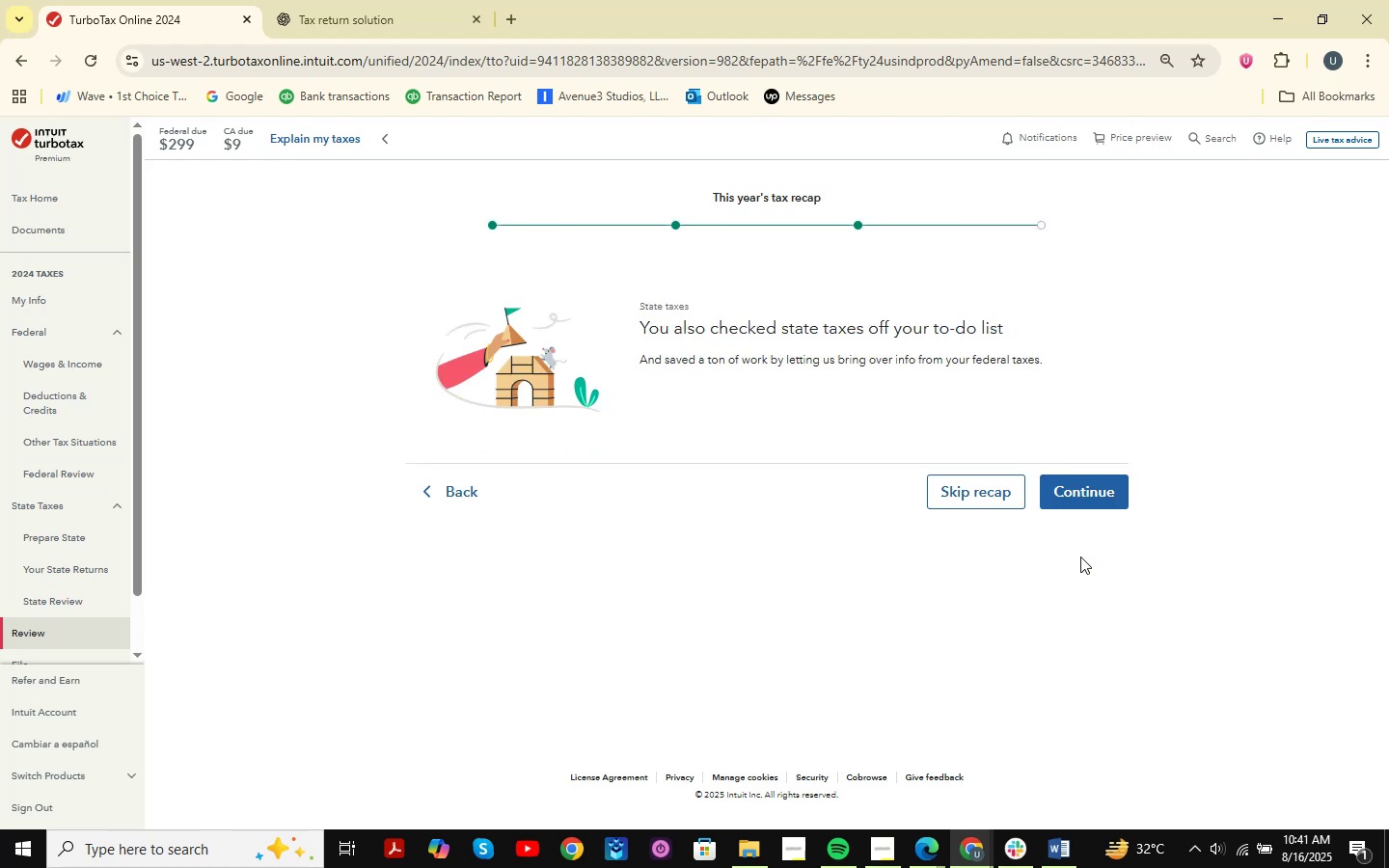 
left_click([1089, 489])
 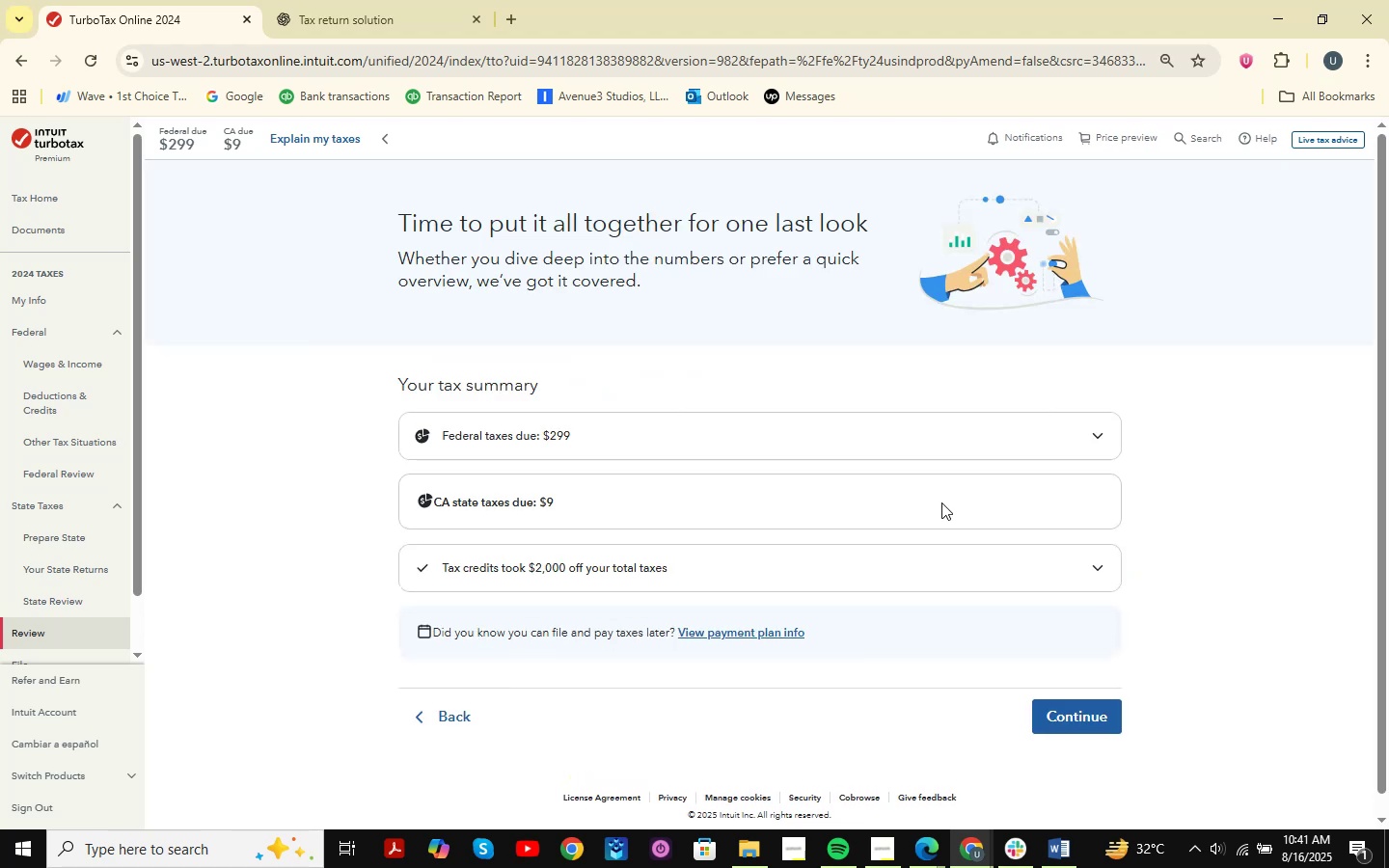 
left_click([1020, 445])
 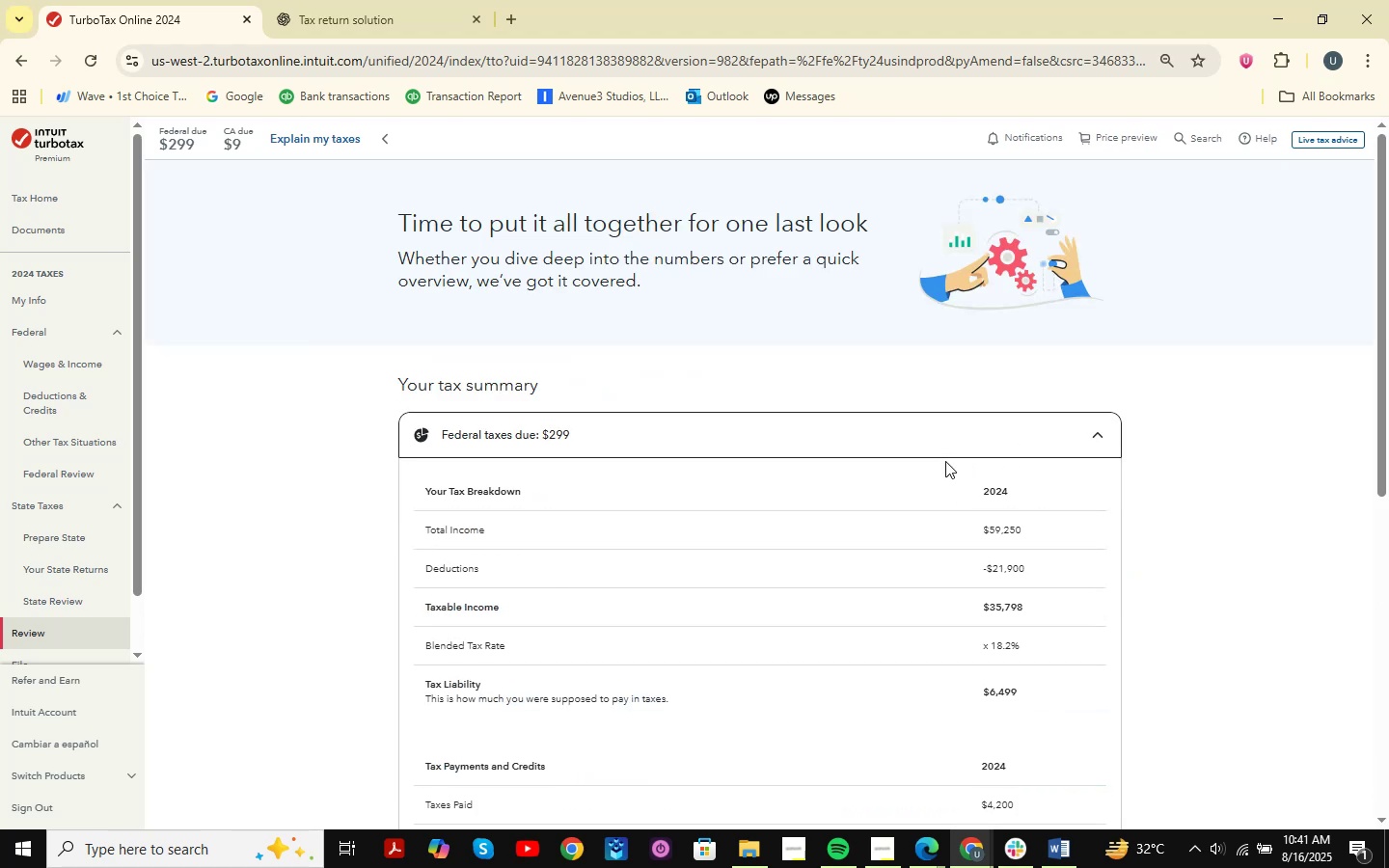 
scroll: coordinate [946, 499], scroll_direction: down, amount: 5.0
 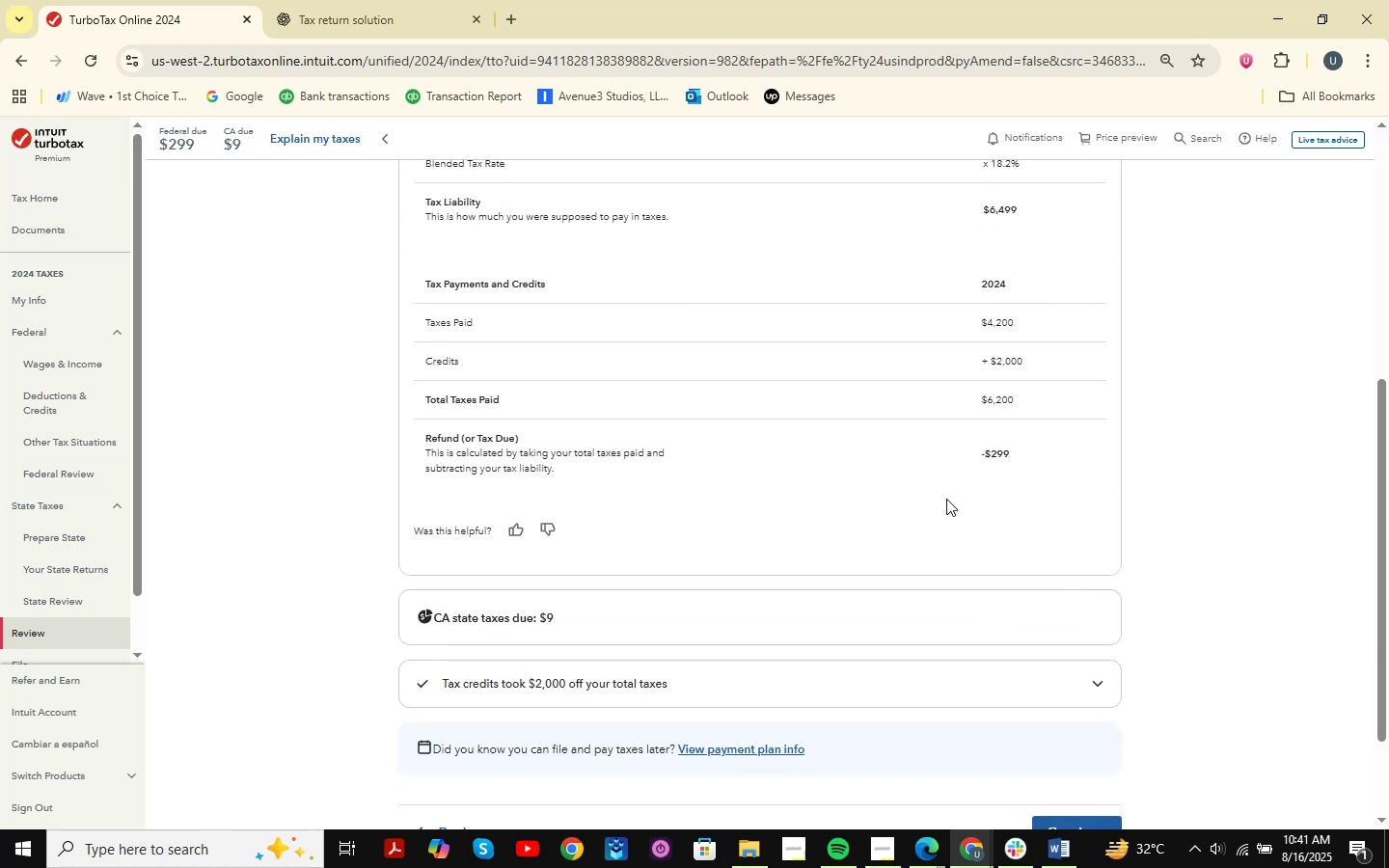 
left_click([1101, 696])
 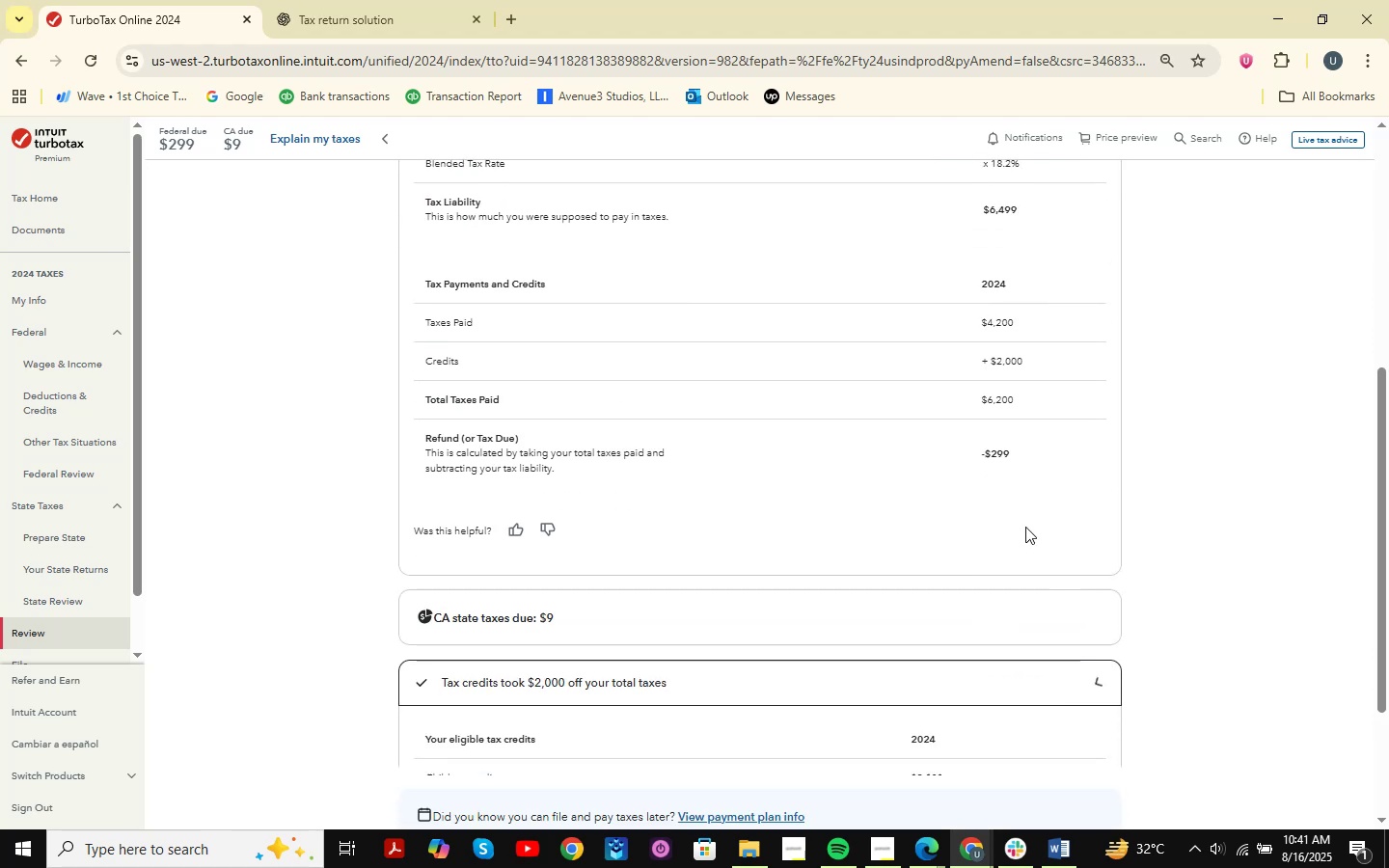 
scroll: coordinate [1025, 523], scroll_direction: down, amount: 3.0
 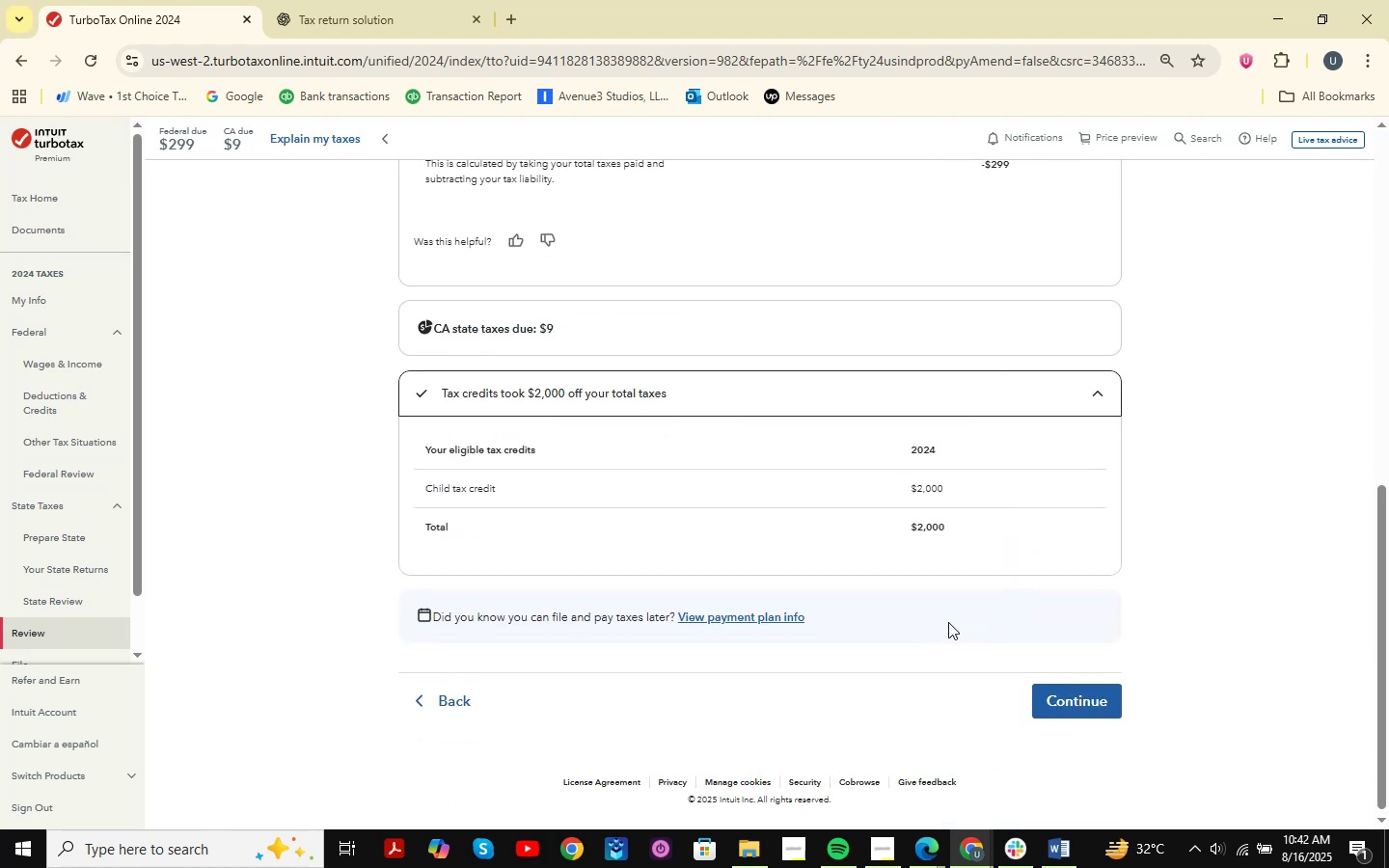 
left_click([1075, 716])
 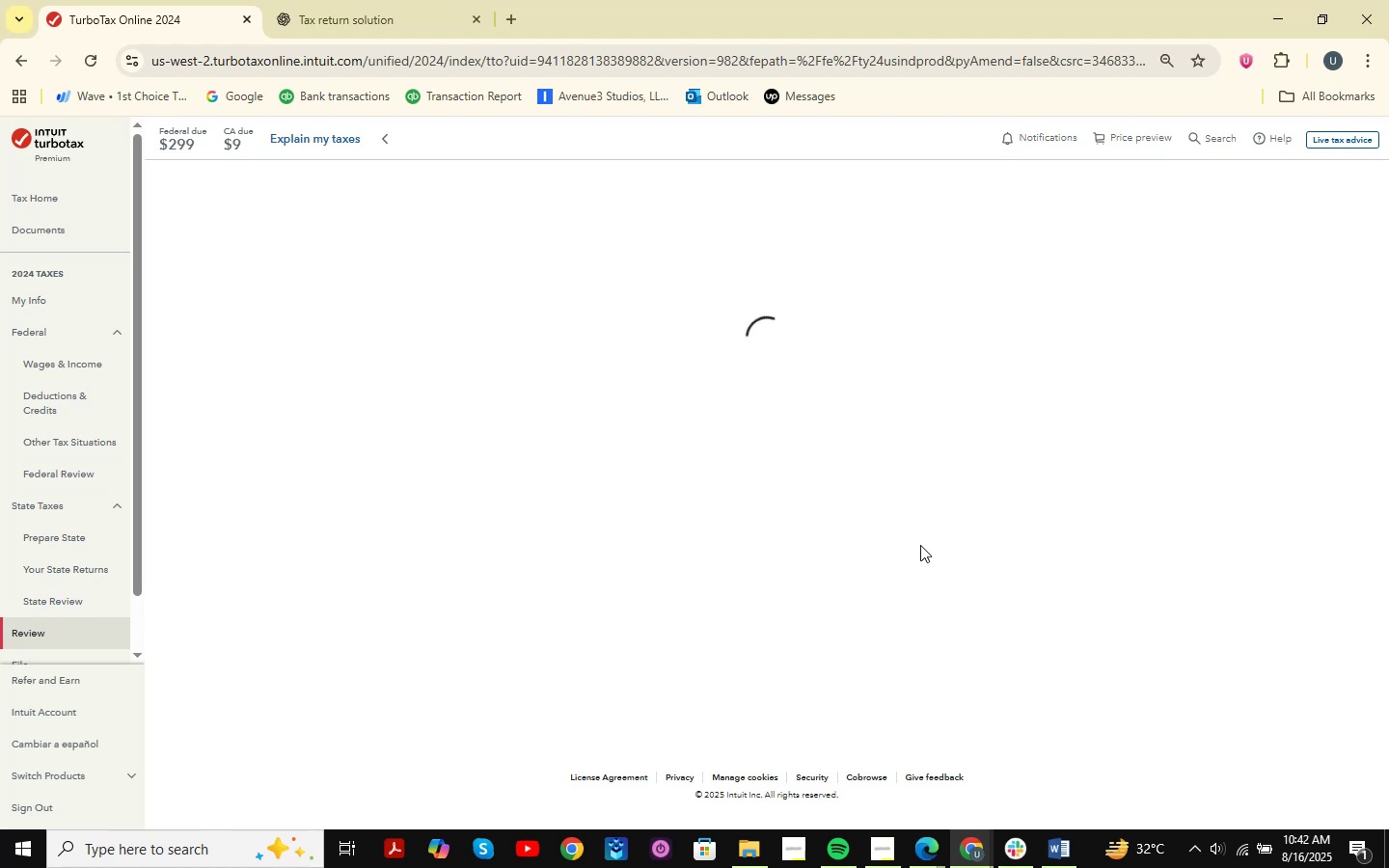 
wait(17.93)
 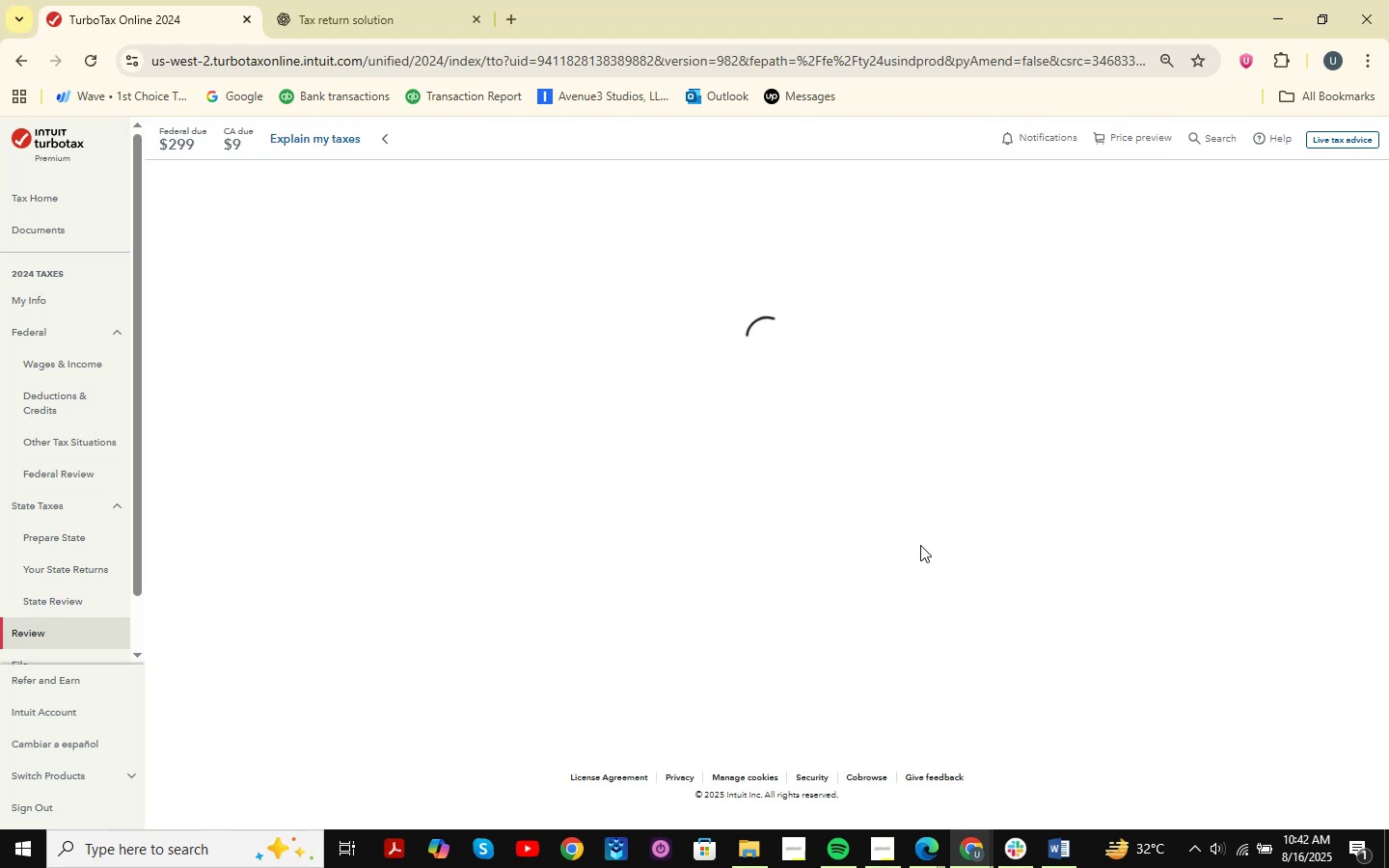 
scroll: coordinate [920, 545], scroll_direction: down, amount: 4.0
 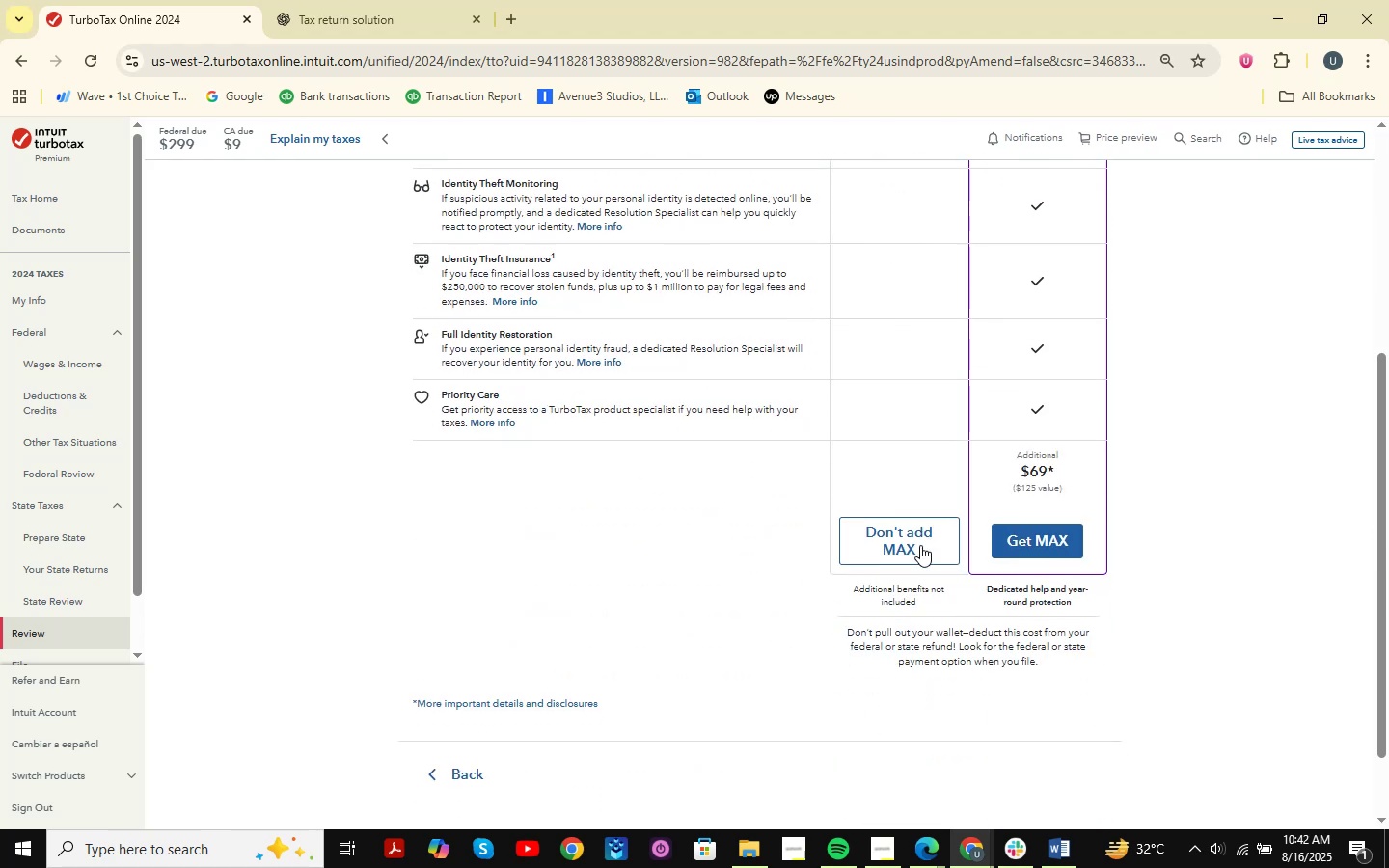 
left_click([920, 545])
 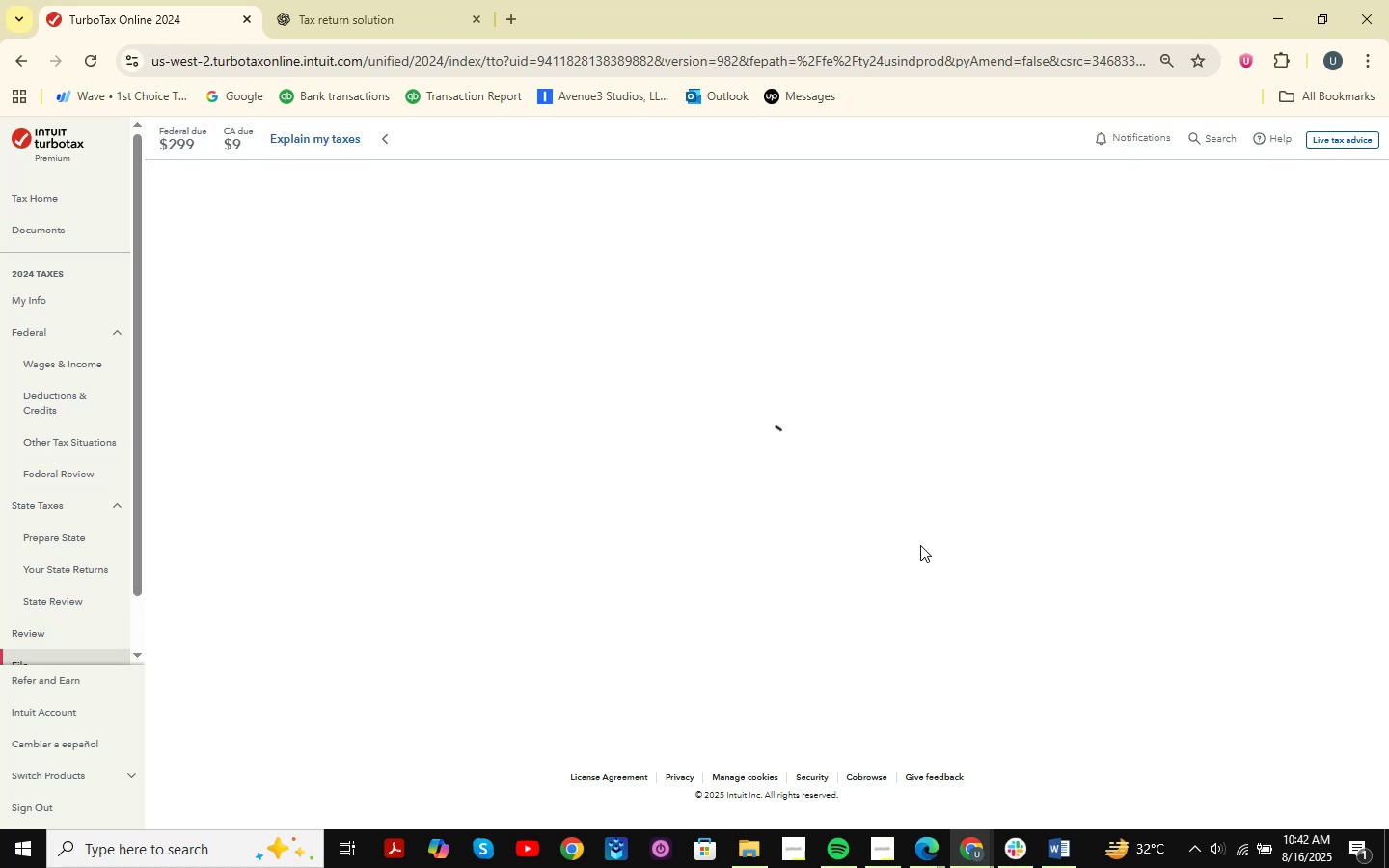 
wait(13.58)
 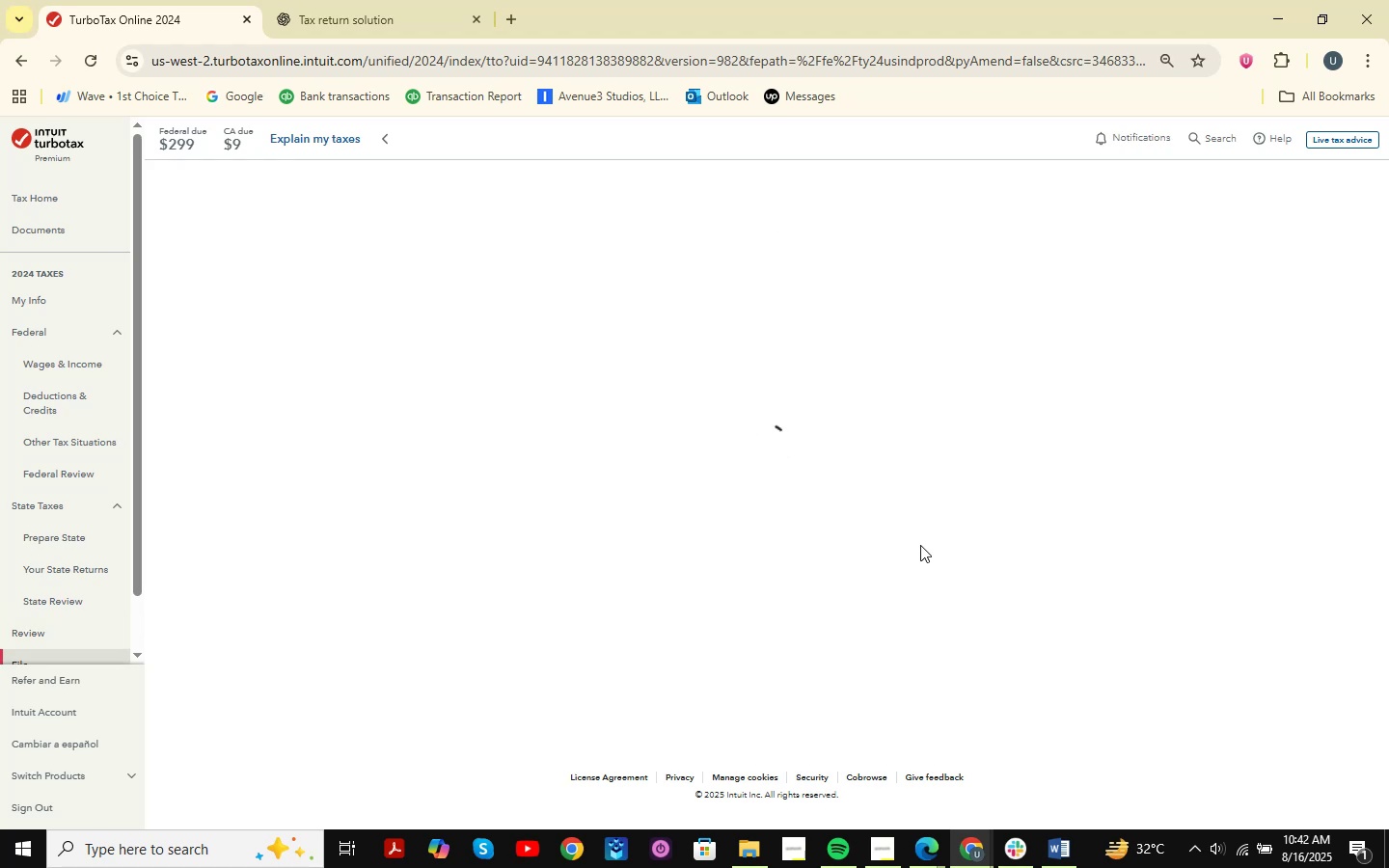 
key(NumpadEnter)
 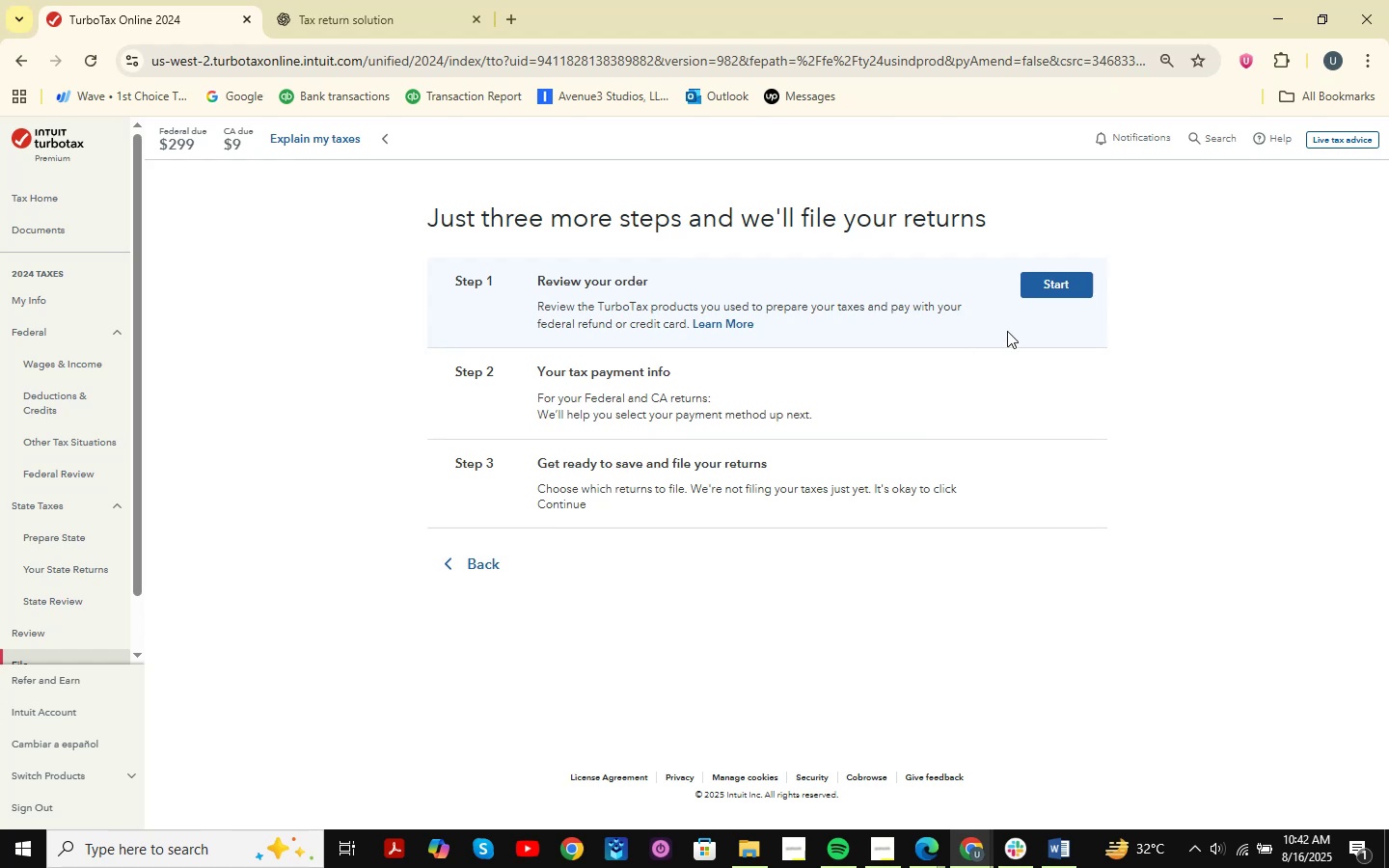 
left_click([1065, 287])
 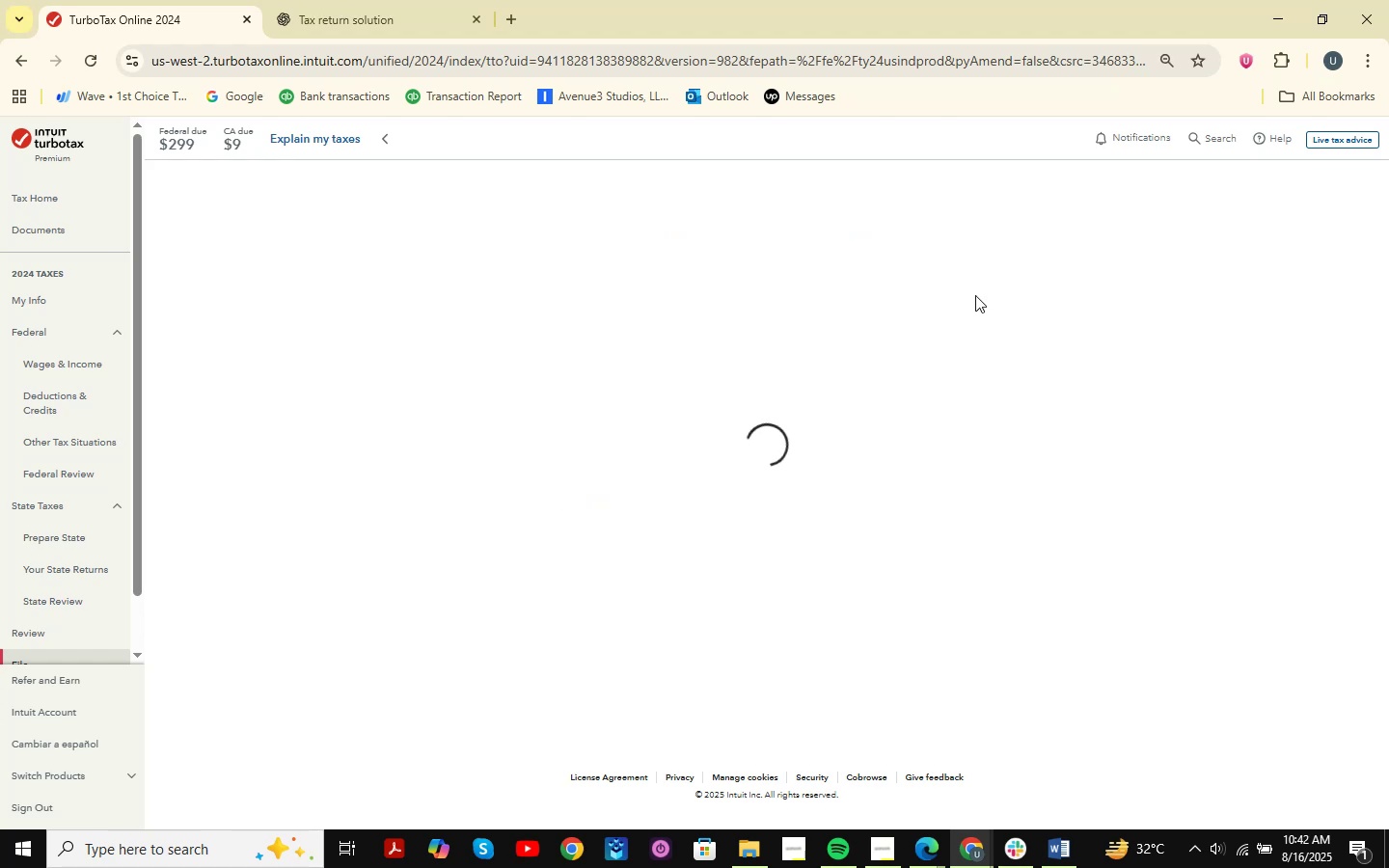 
mouse_move([966, 333])
 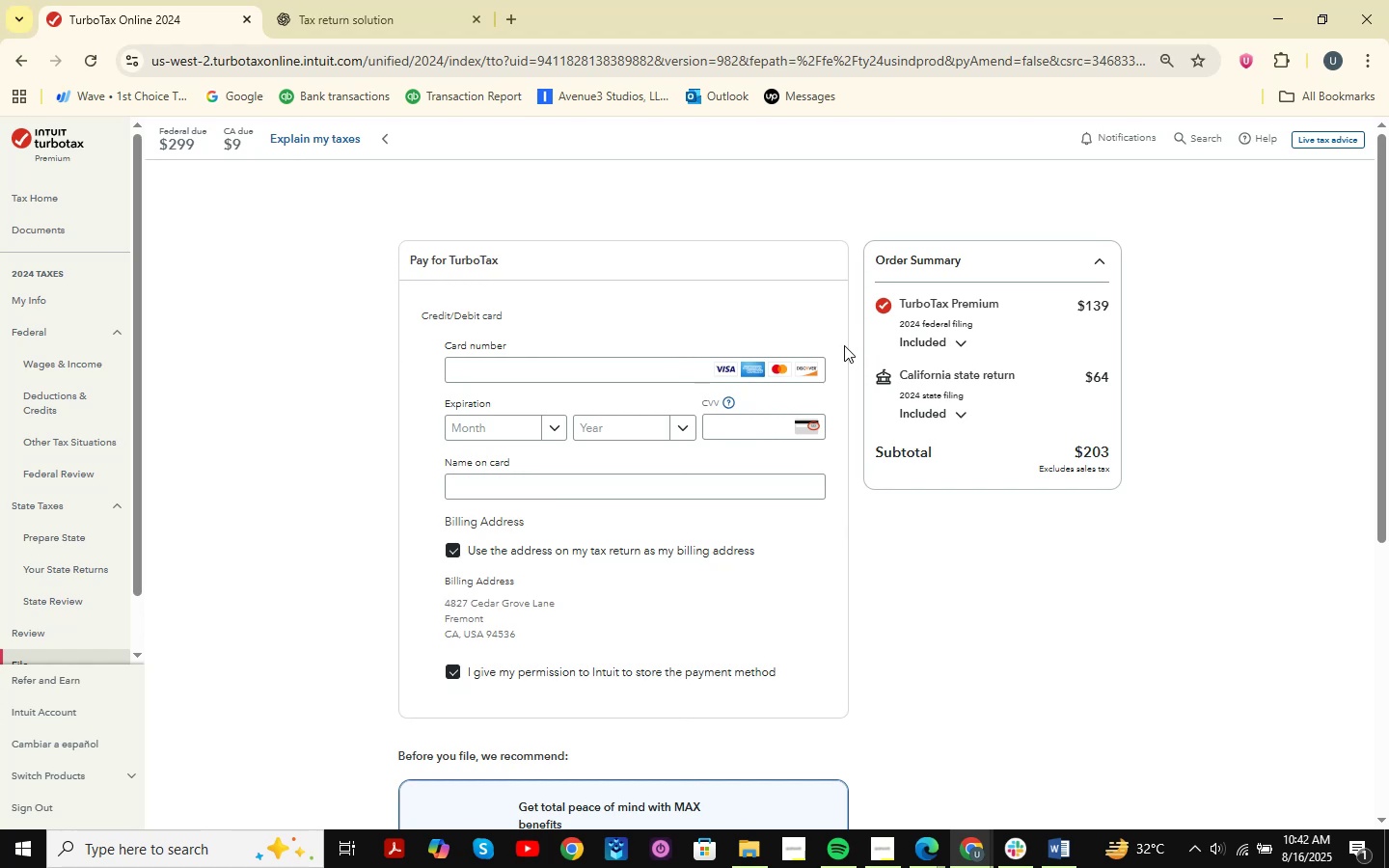 
wait(10.21)
 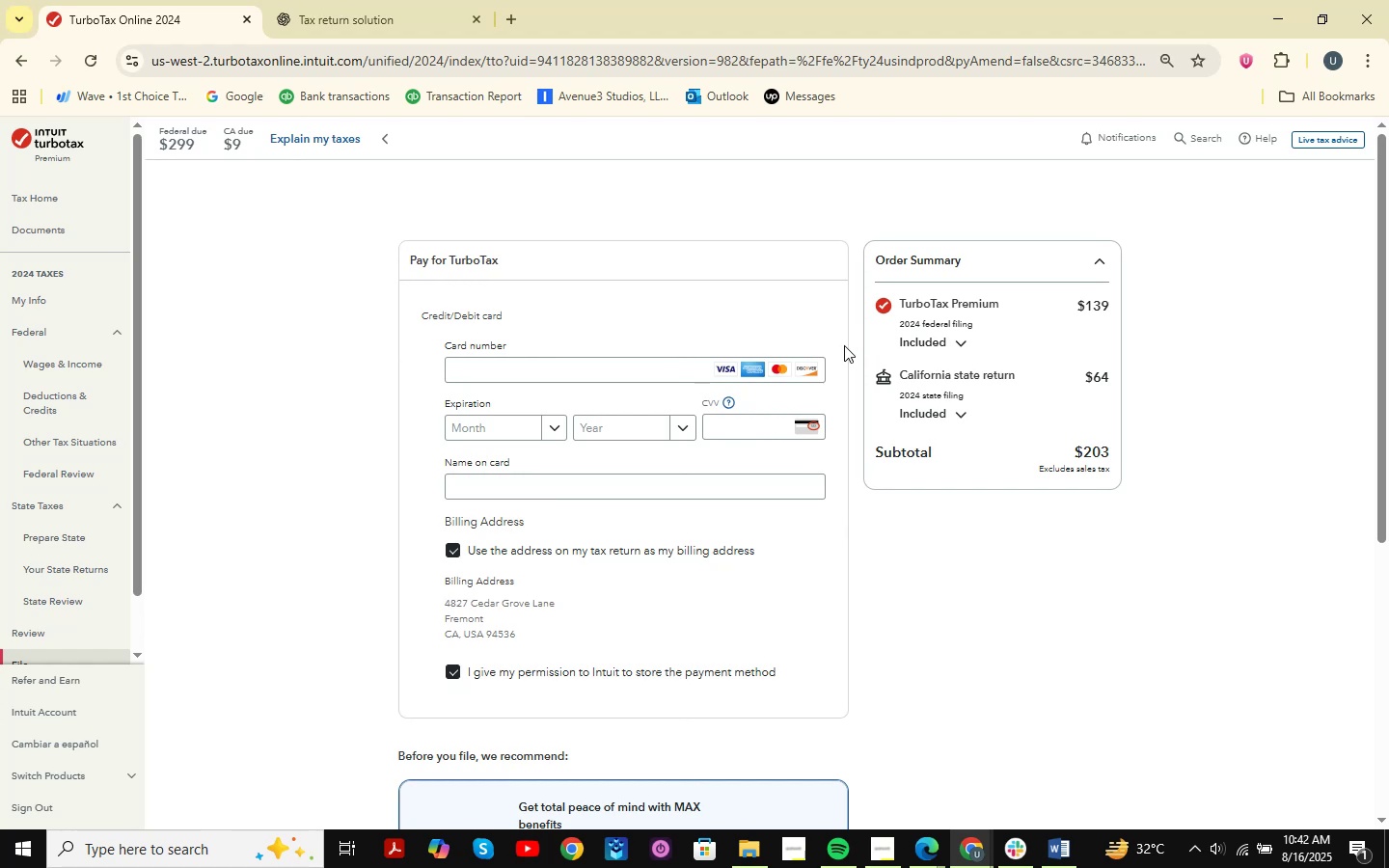 
scroll: coordinate [784, 438], scroll_direction: down, amount: 7.0
 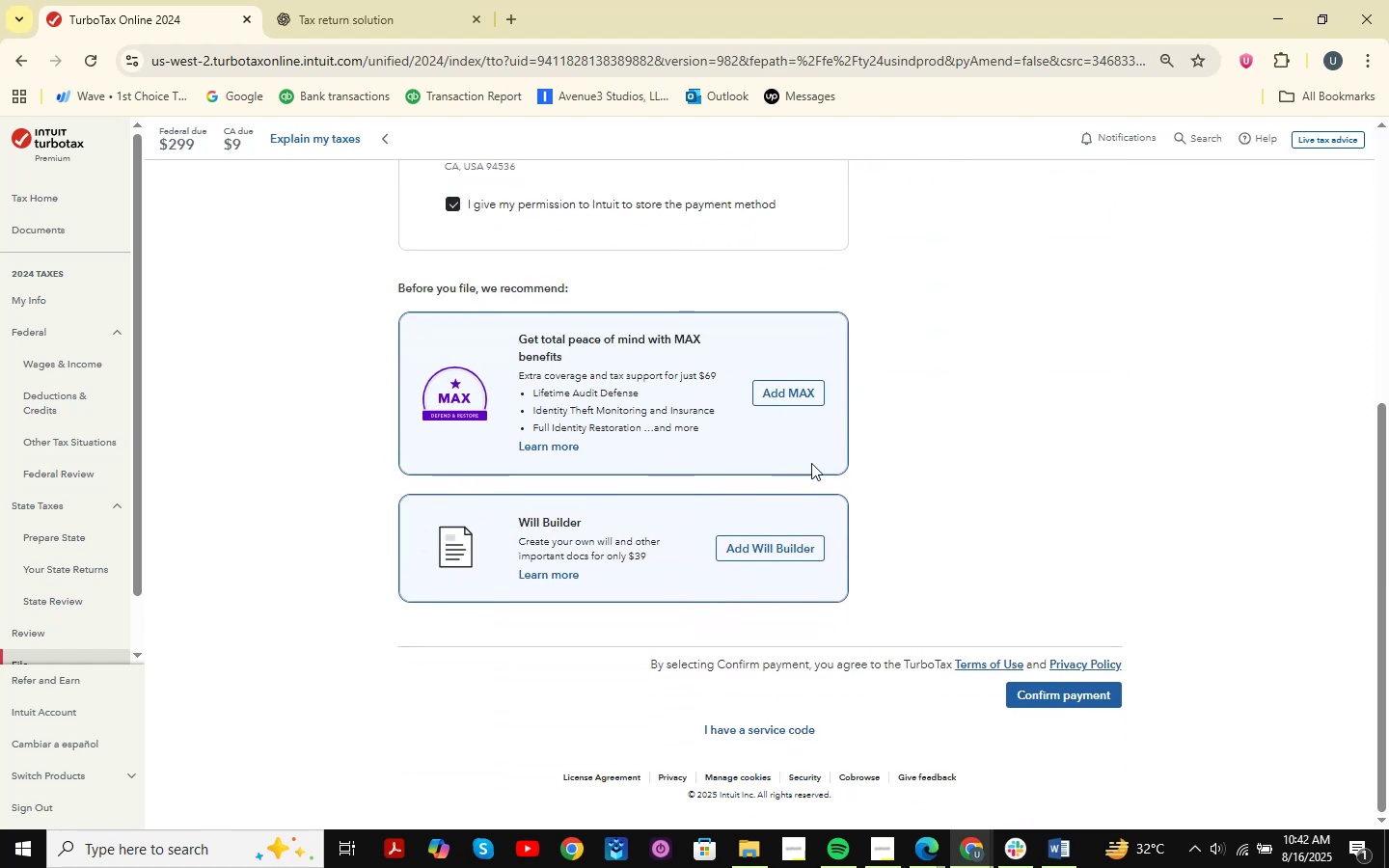 
scroll: coordinate [842, 492], scroll_direction: up, amount: 8.0
 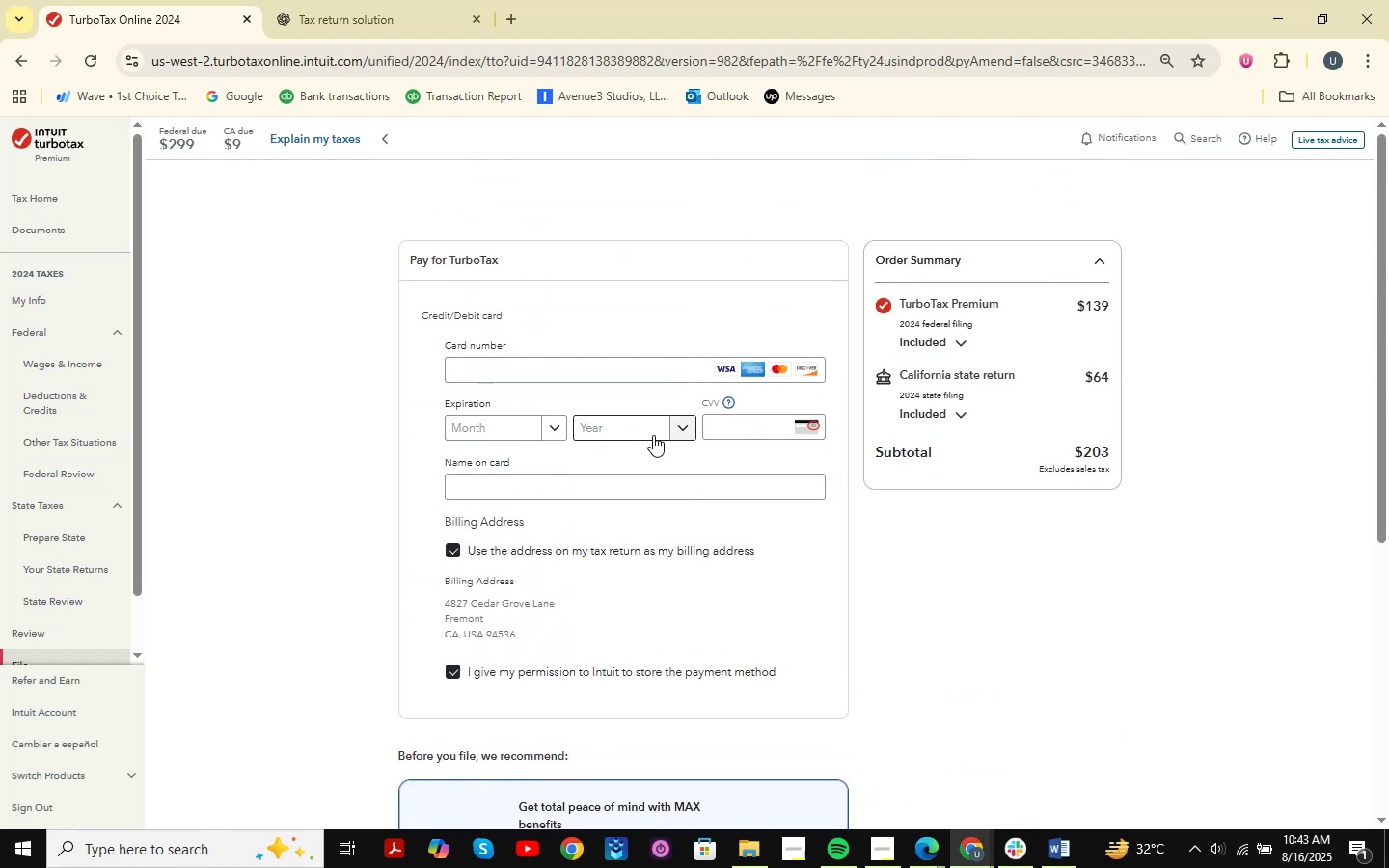 
wait(6.48)
 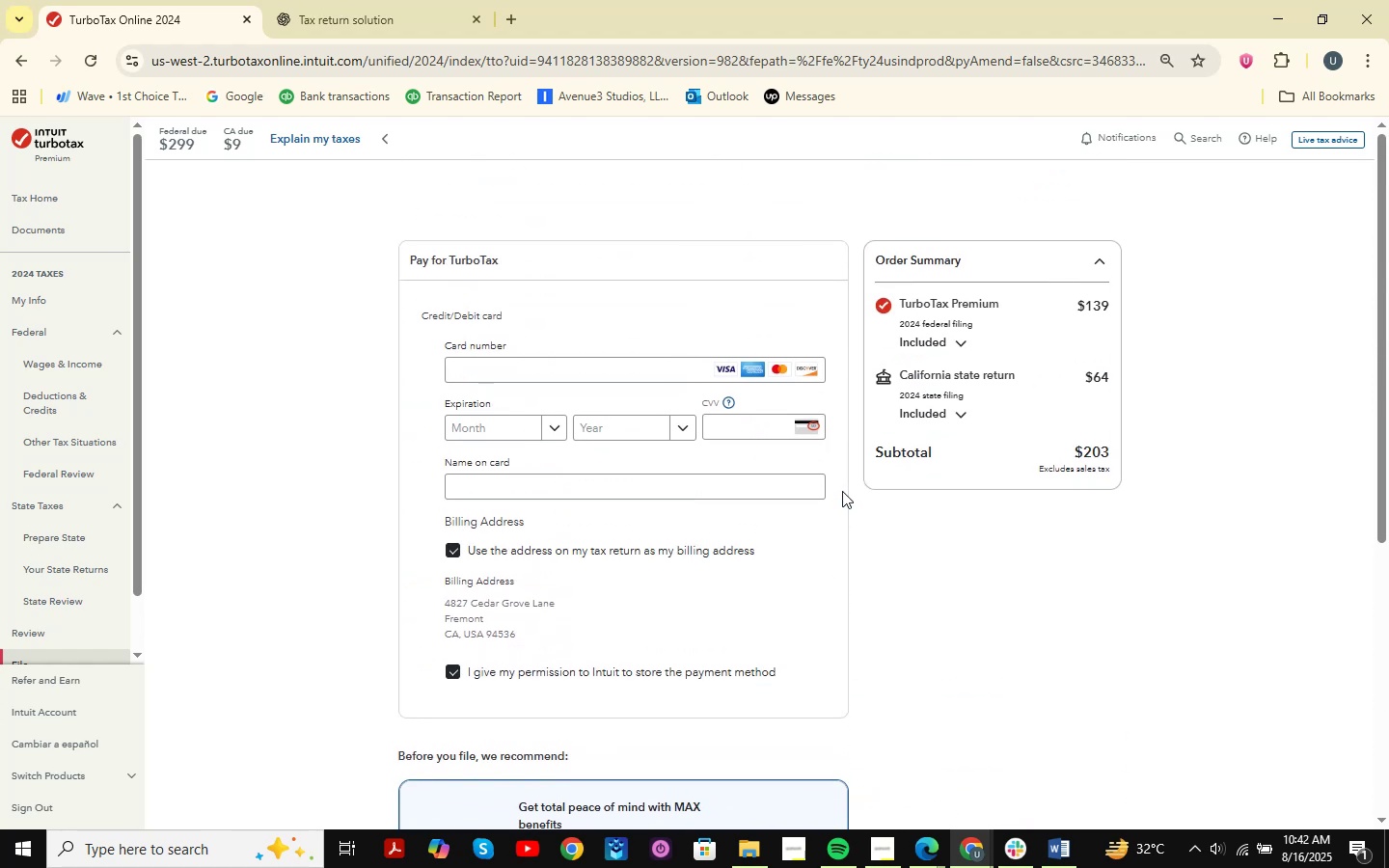 
scroll: coordinate [653, 434], scroll_direction: none, amount: 0.0
 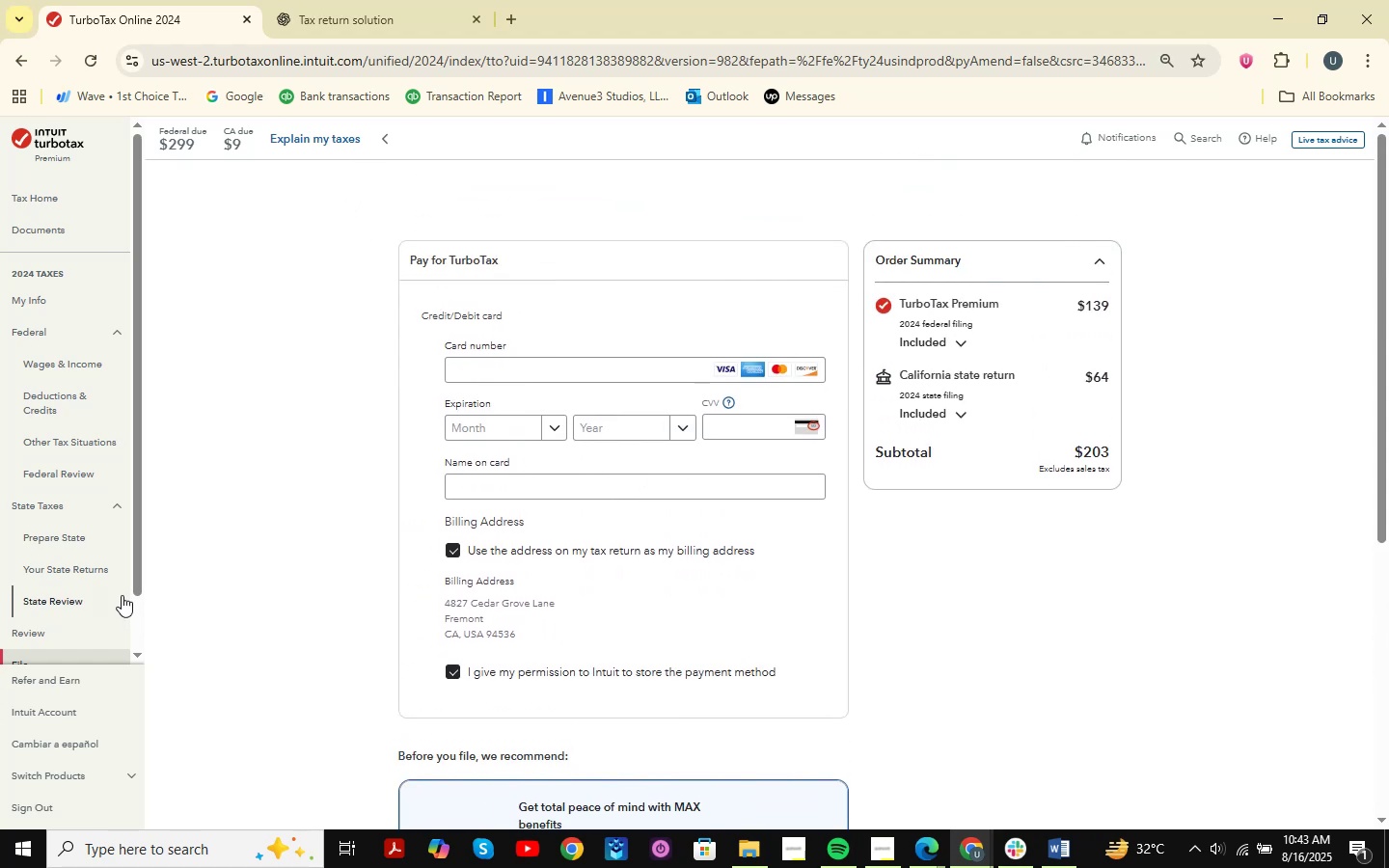 
scroll: coordinate [569, 580], scroll_direction: down, amount: 9.0
 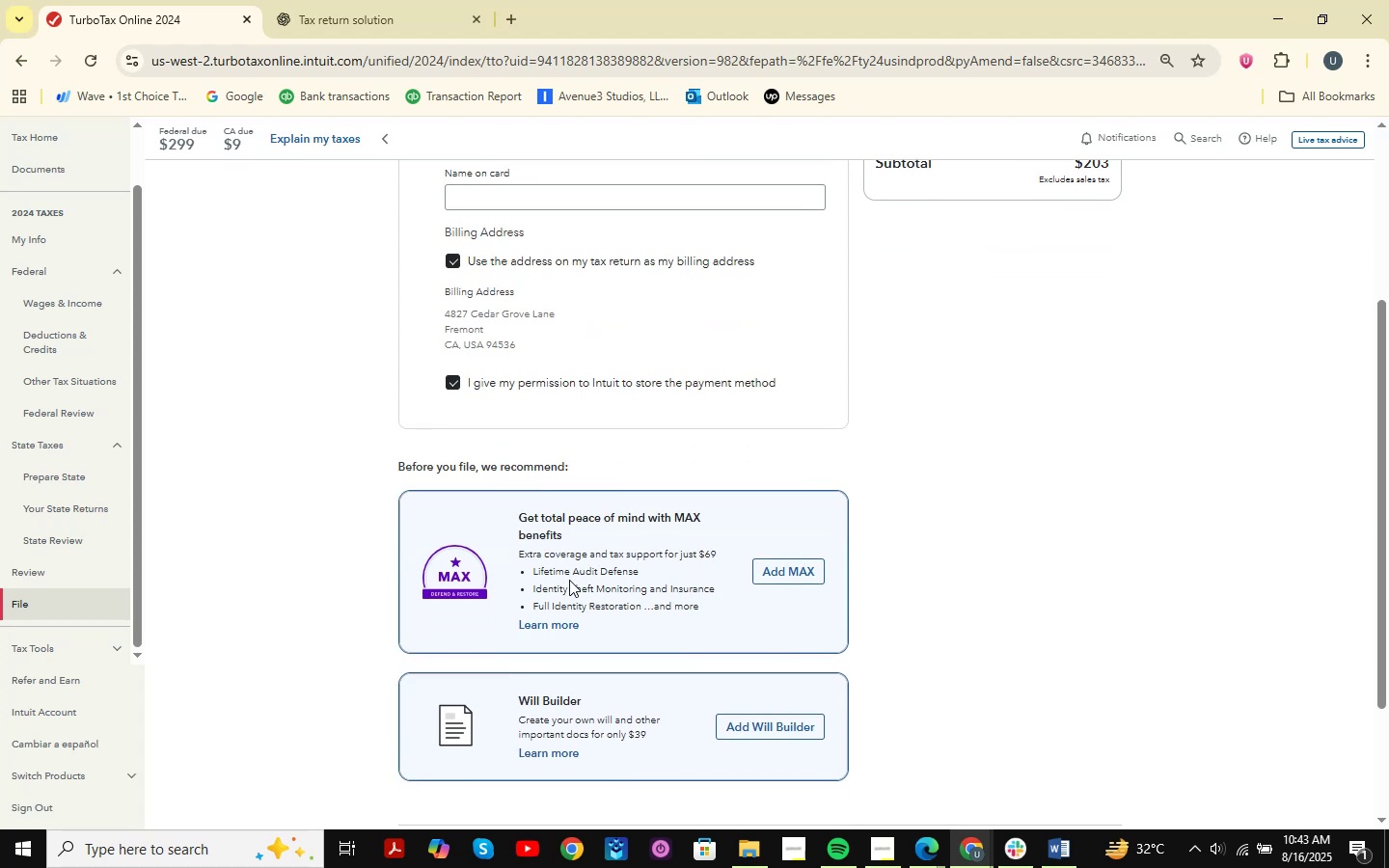 
scroll: coordinate [569, 580], scroll_direction: up, amount: 5.0
 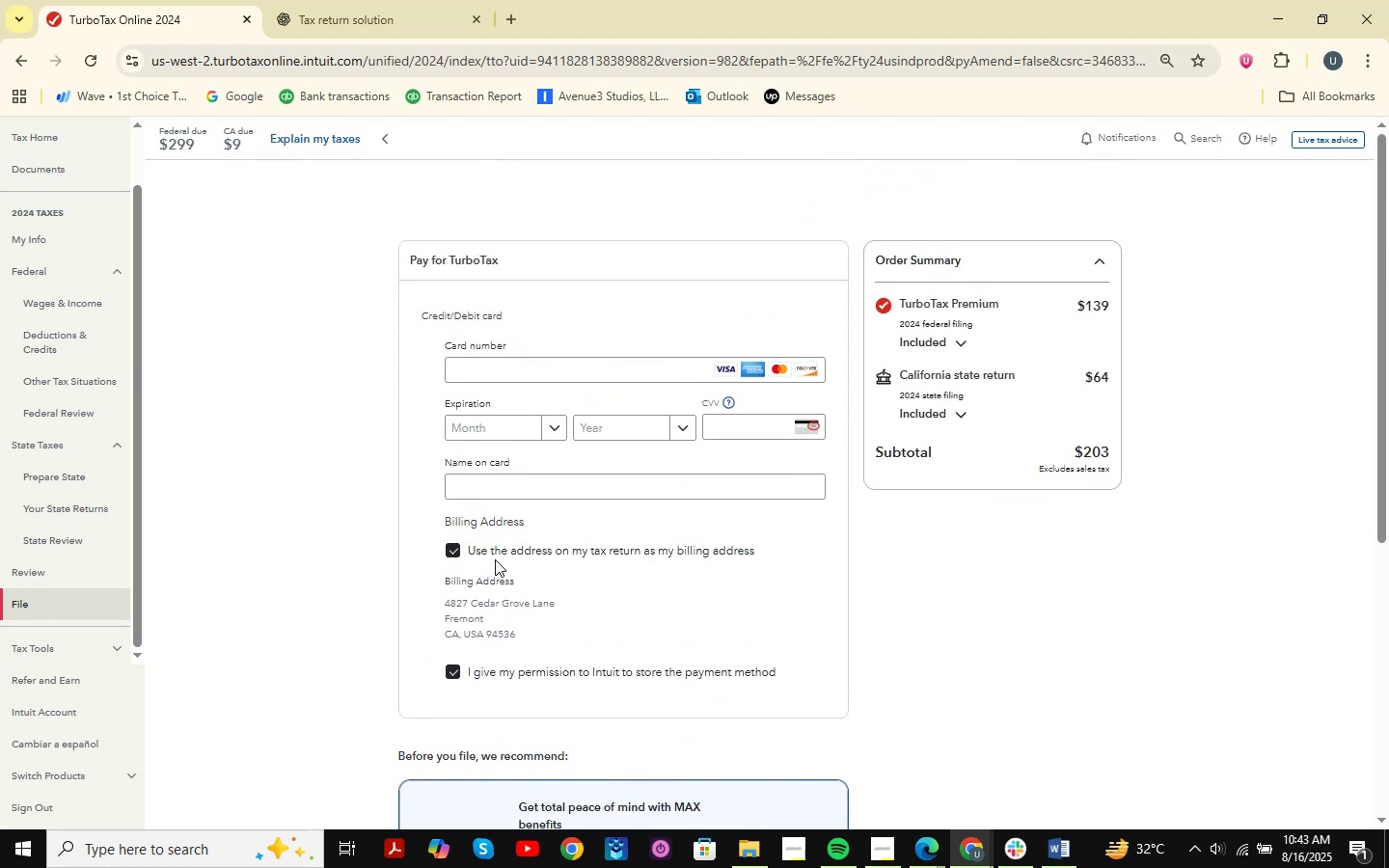 
wait(10.59)
 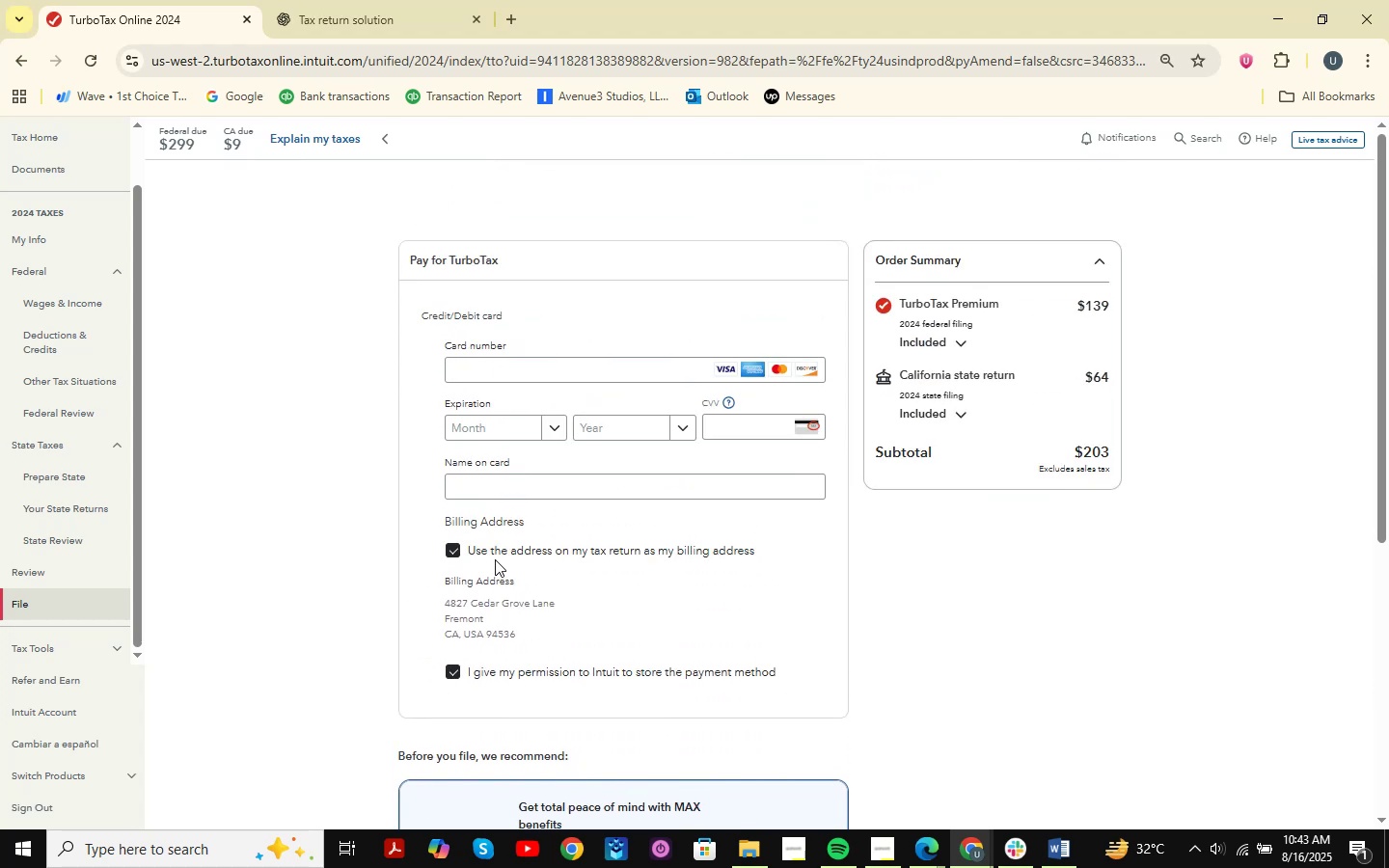 
scroll: coordinate [749, 570], scroll_direction: down, amount: 5.0
 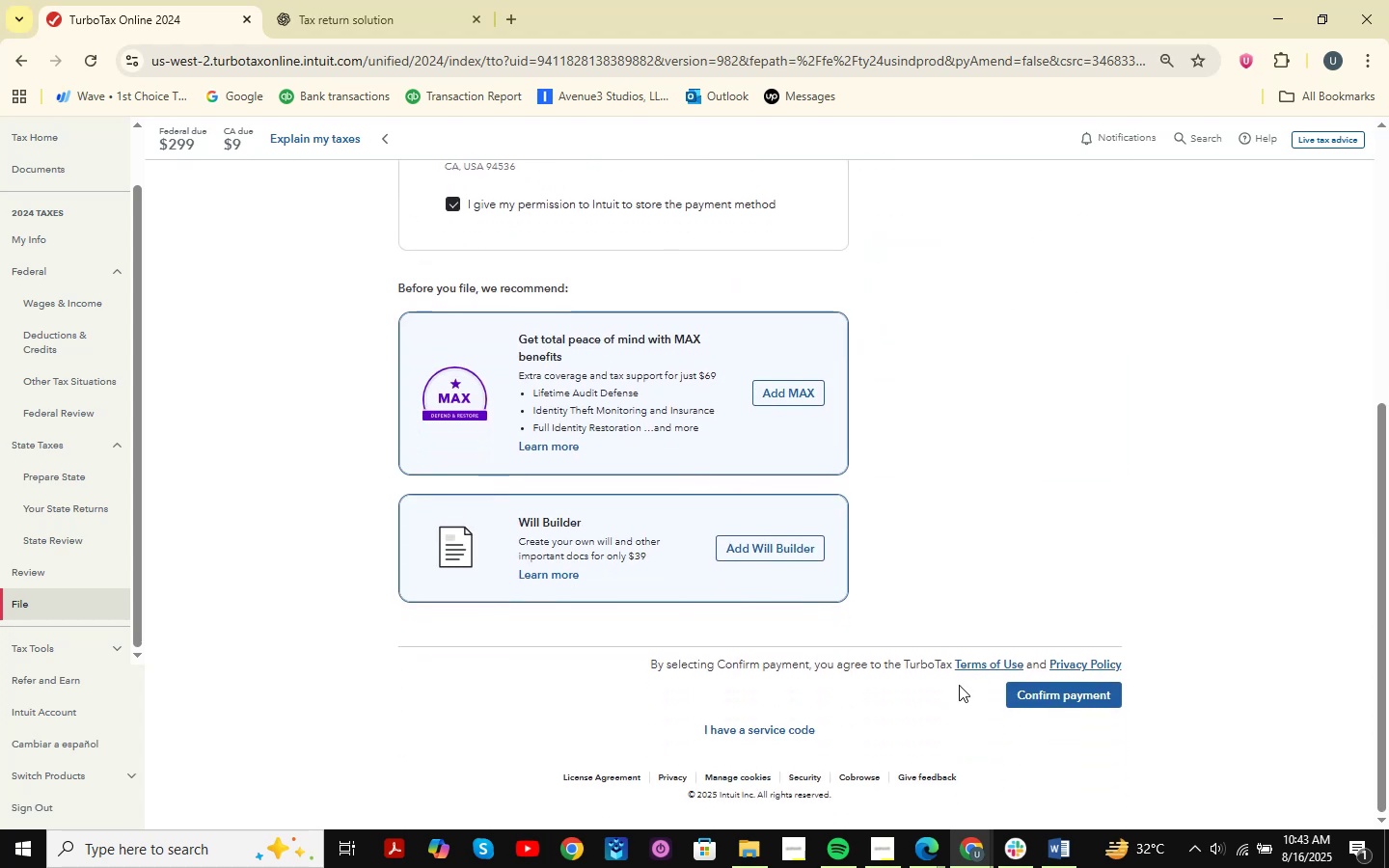 
scroll: coordinate [840, 635], scroll_direction: up, amount: 5.0
 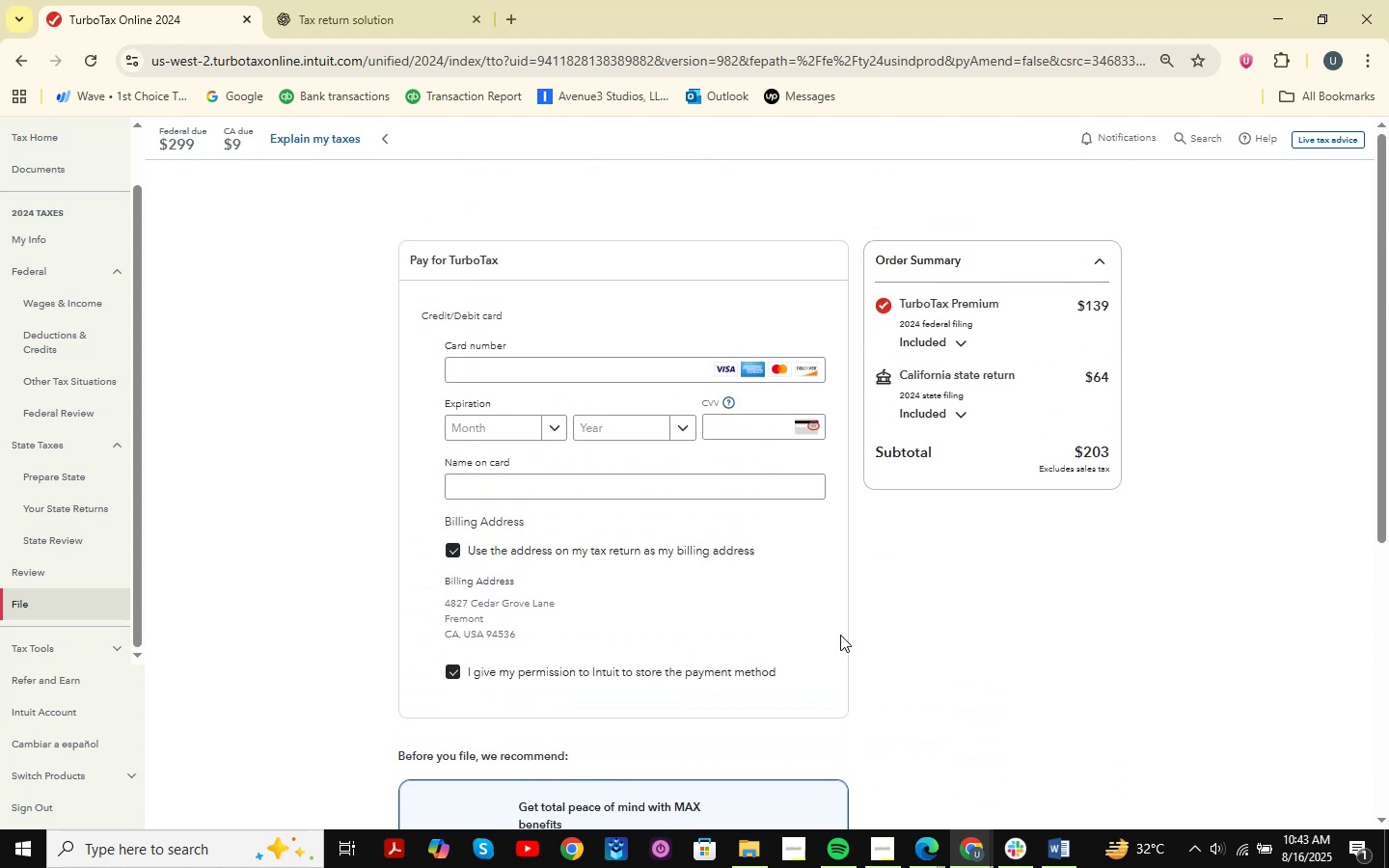 
wait(8.6)
 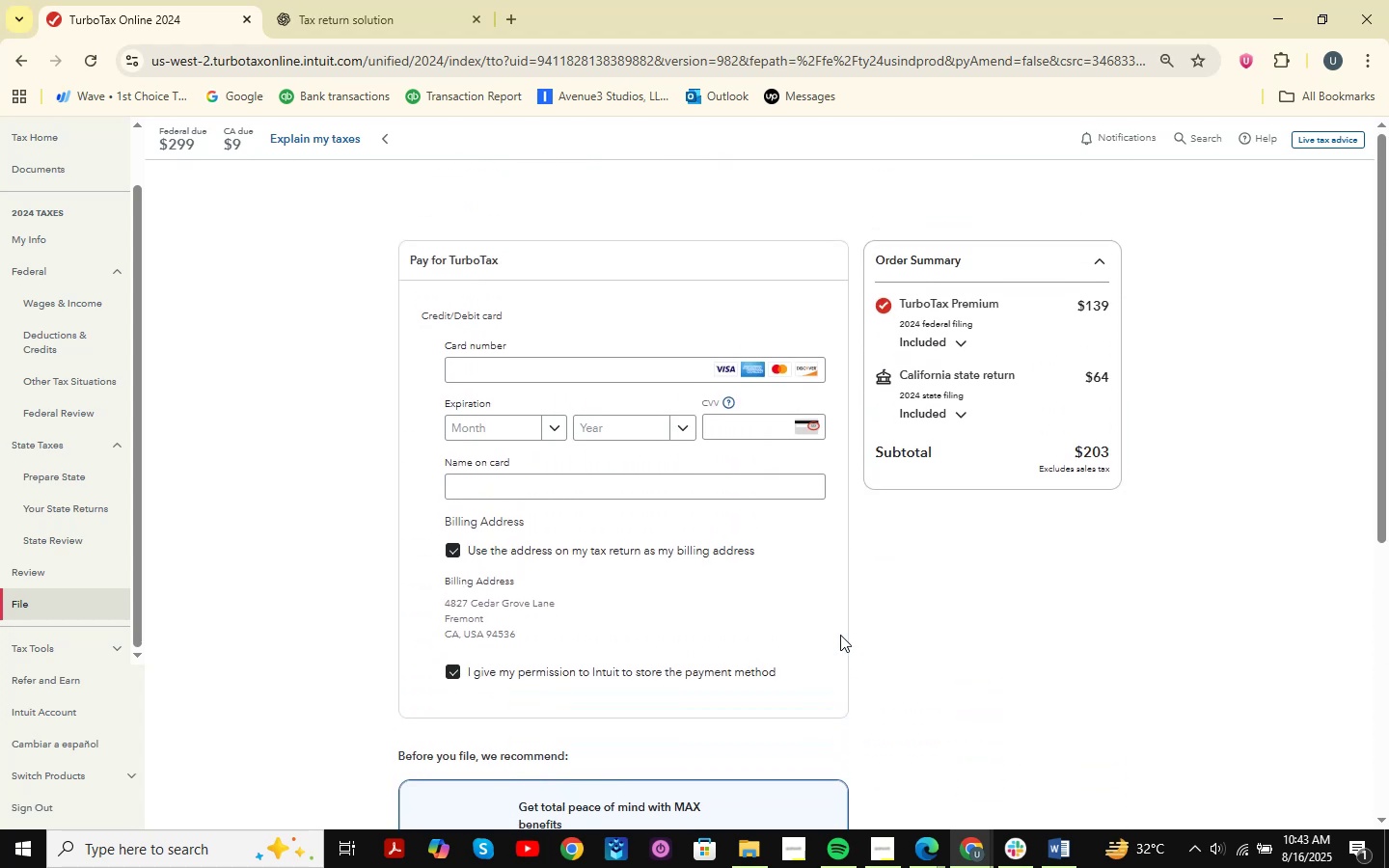 
scroll: coordinate [891, 413], scroll_direction: down, amount: 8.0
 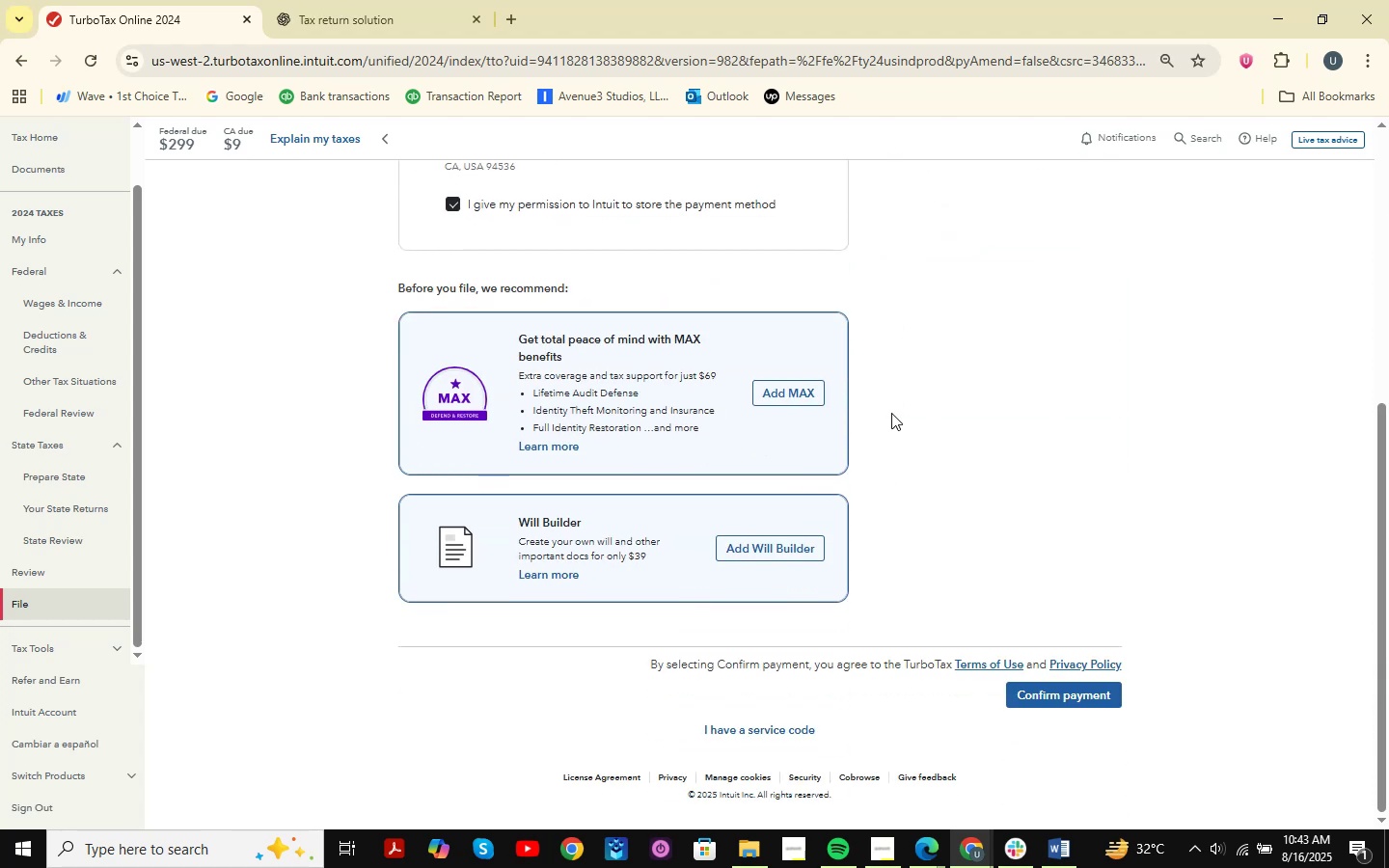 
scroll: coordinate [877, 413], scroll_direction: up, amount: 10.0
 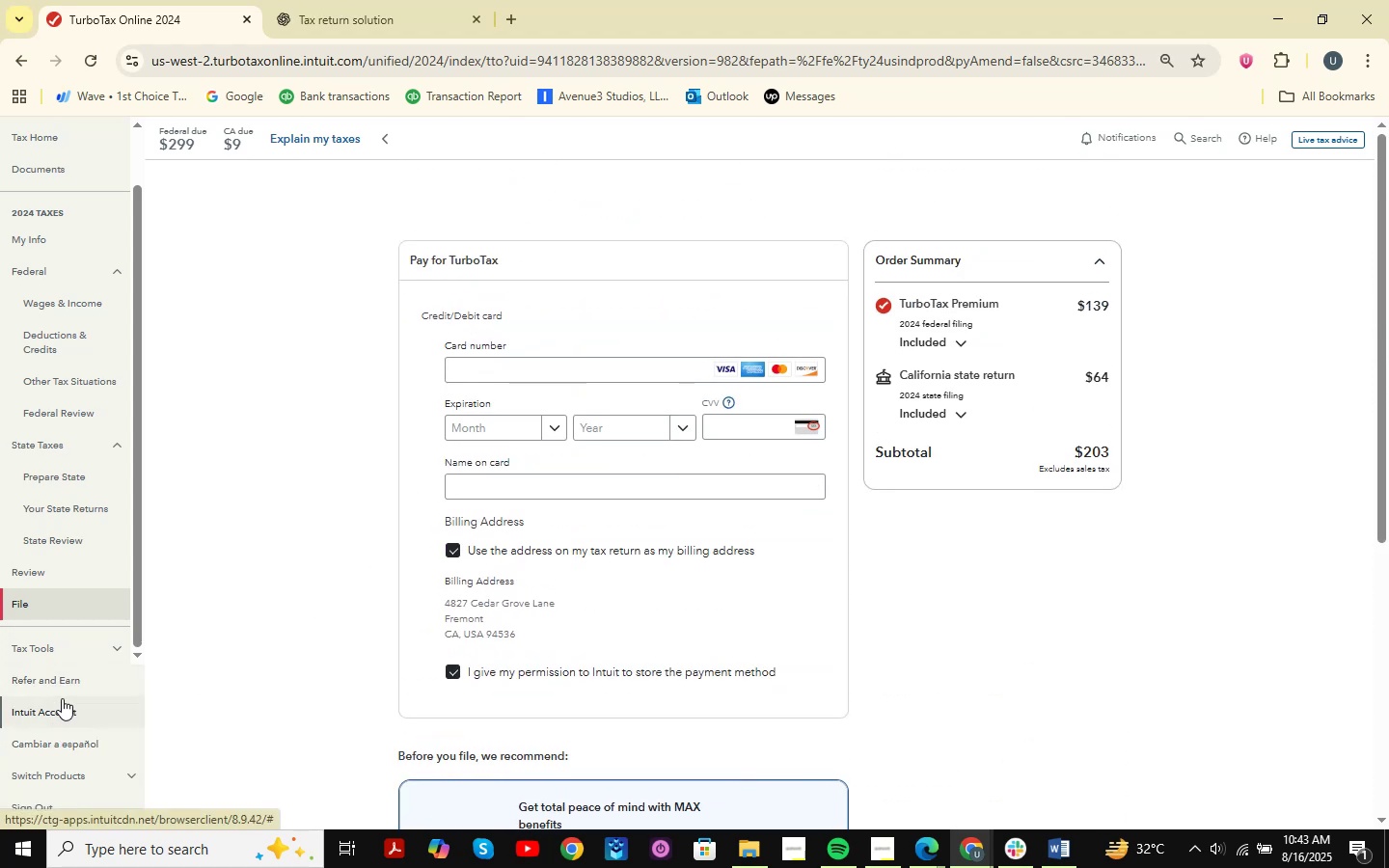 
scroll: coordinate [71, 640], scroll_direction: down, amount: 1.0
 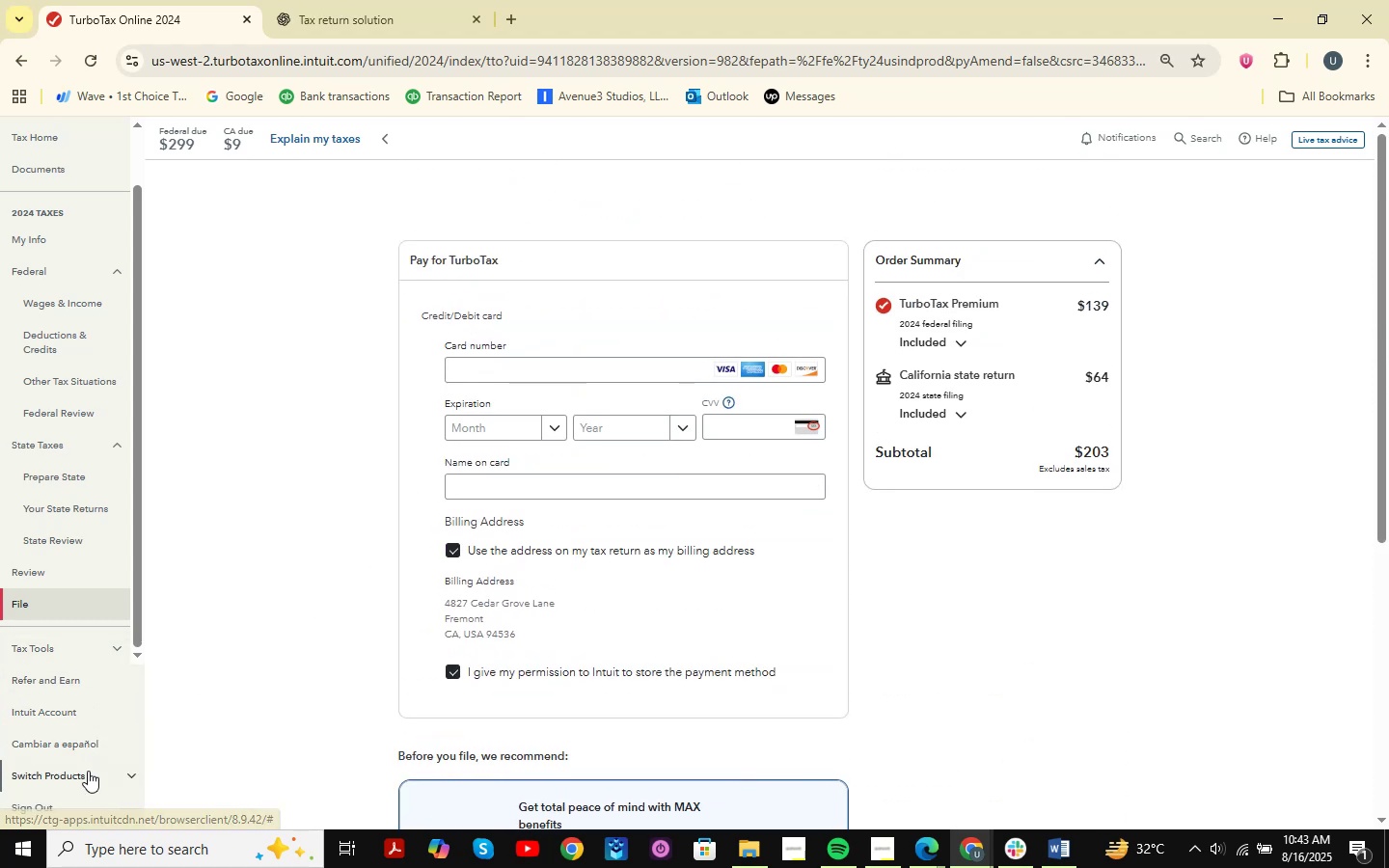 
left_click([88, 775])
 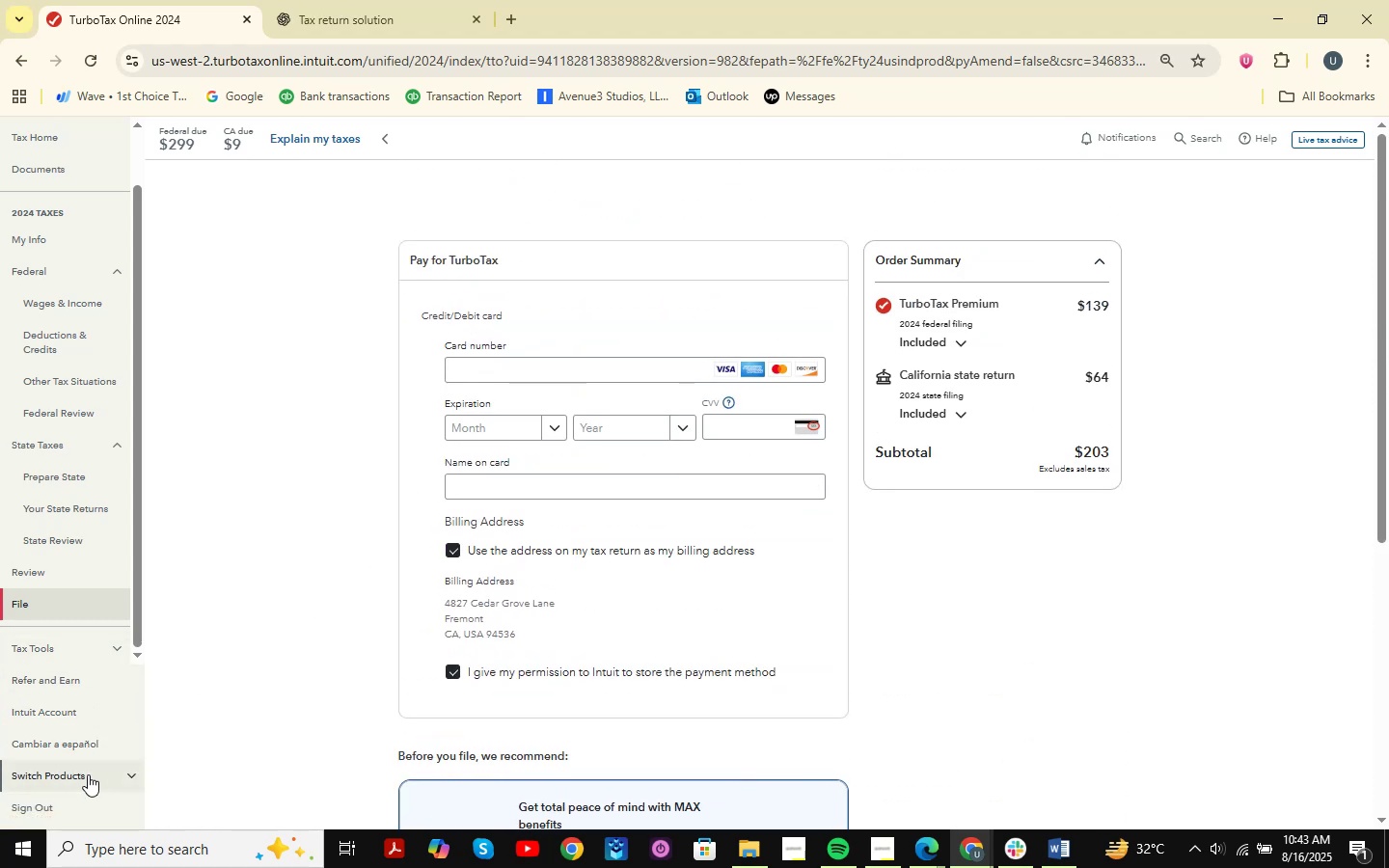 
mouse_move([127, 717])
 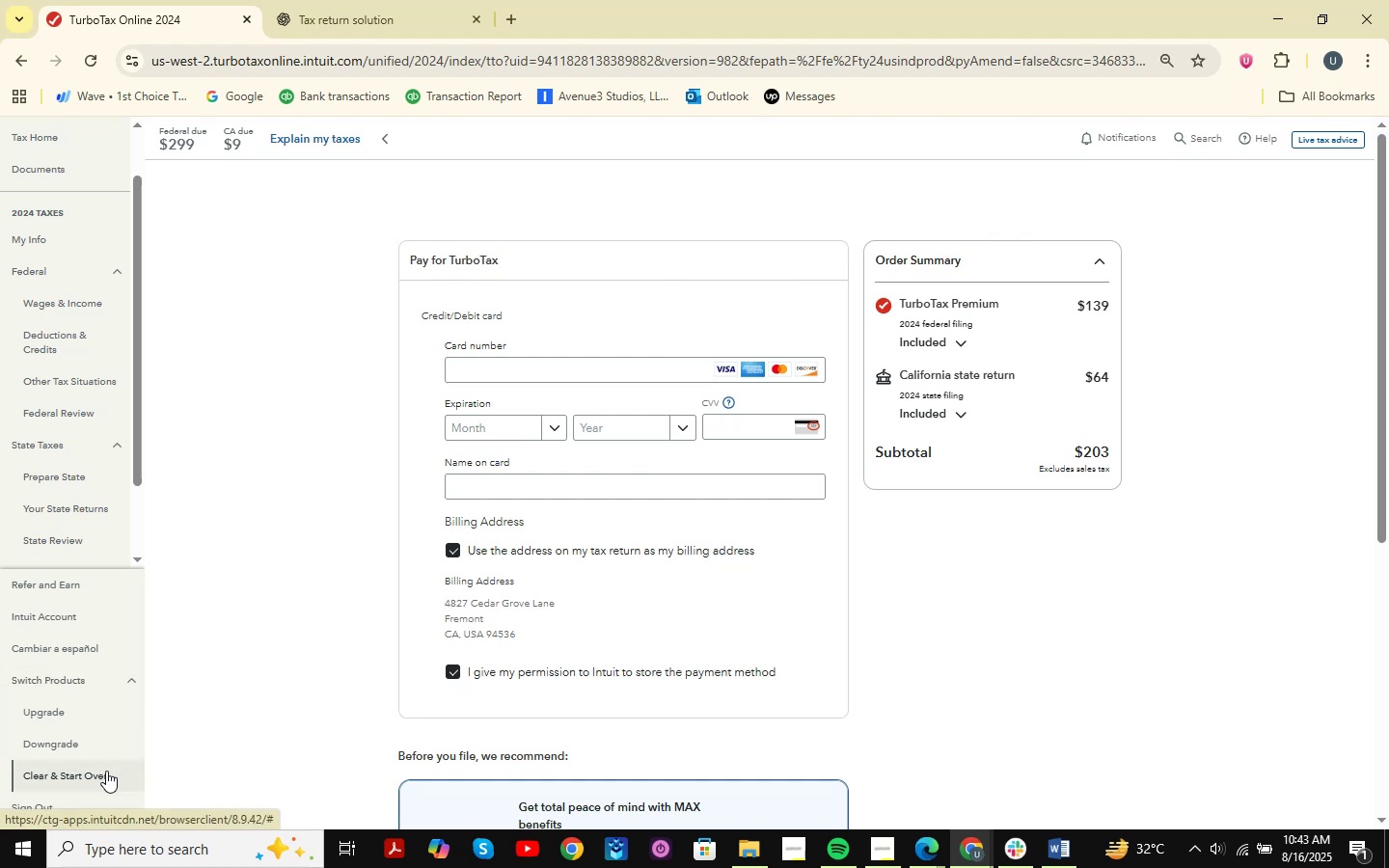 
left_click([106, 771])
 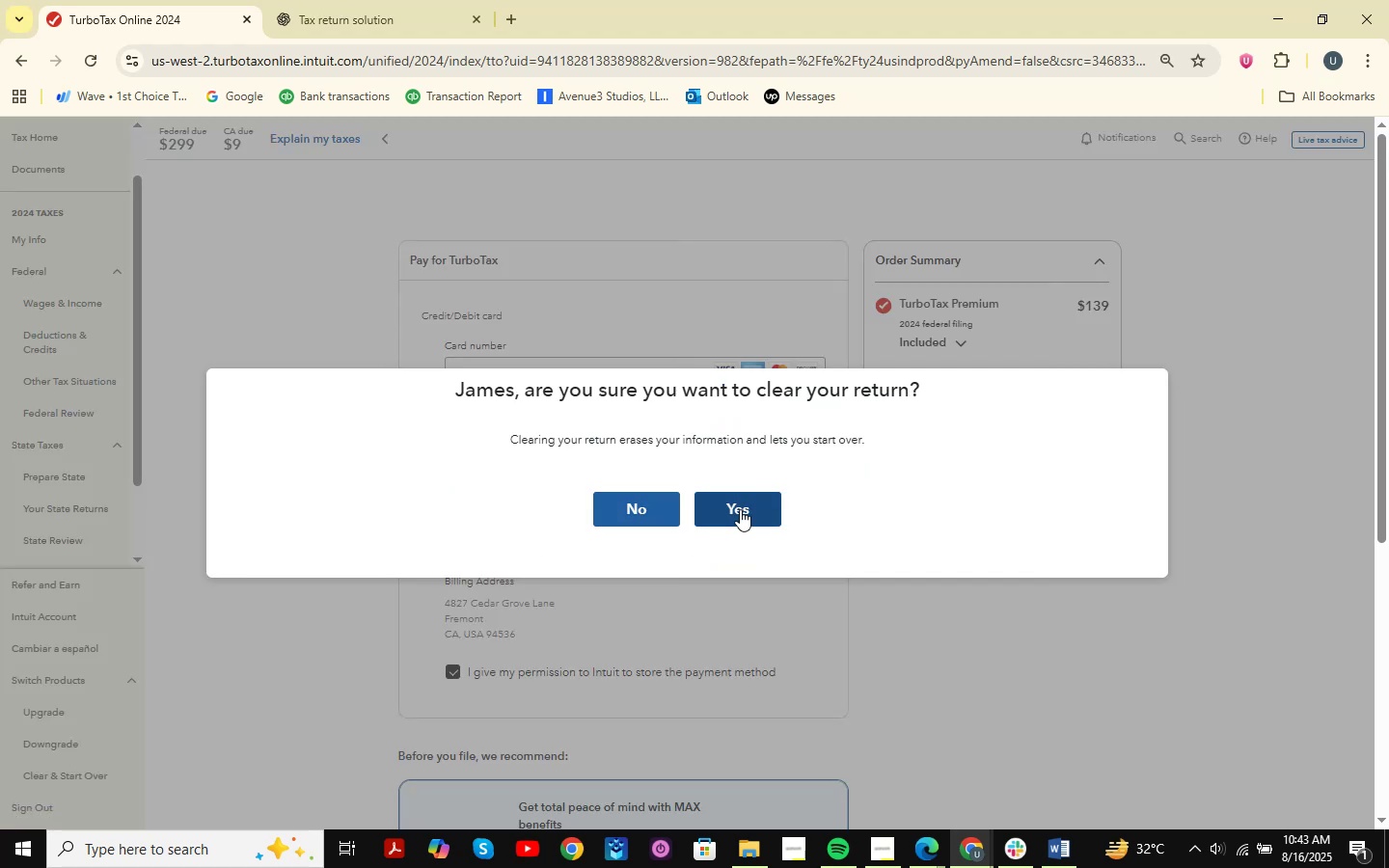 
left_click([740, 509])
 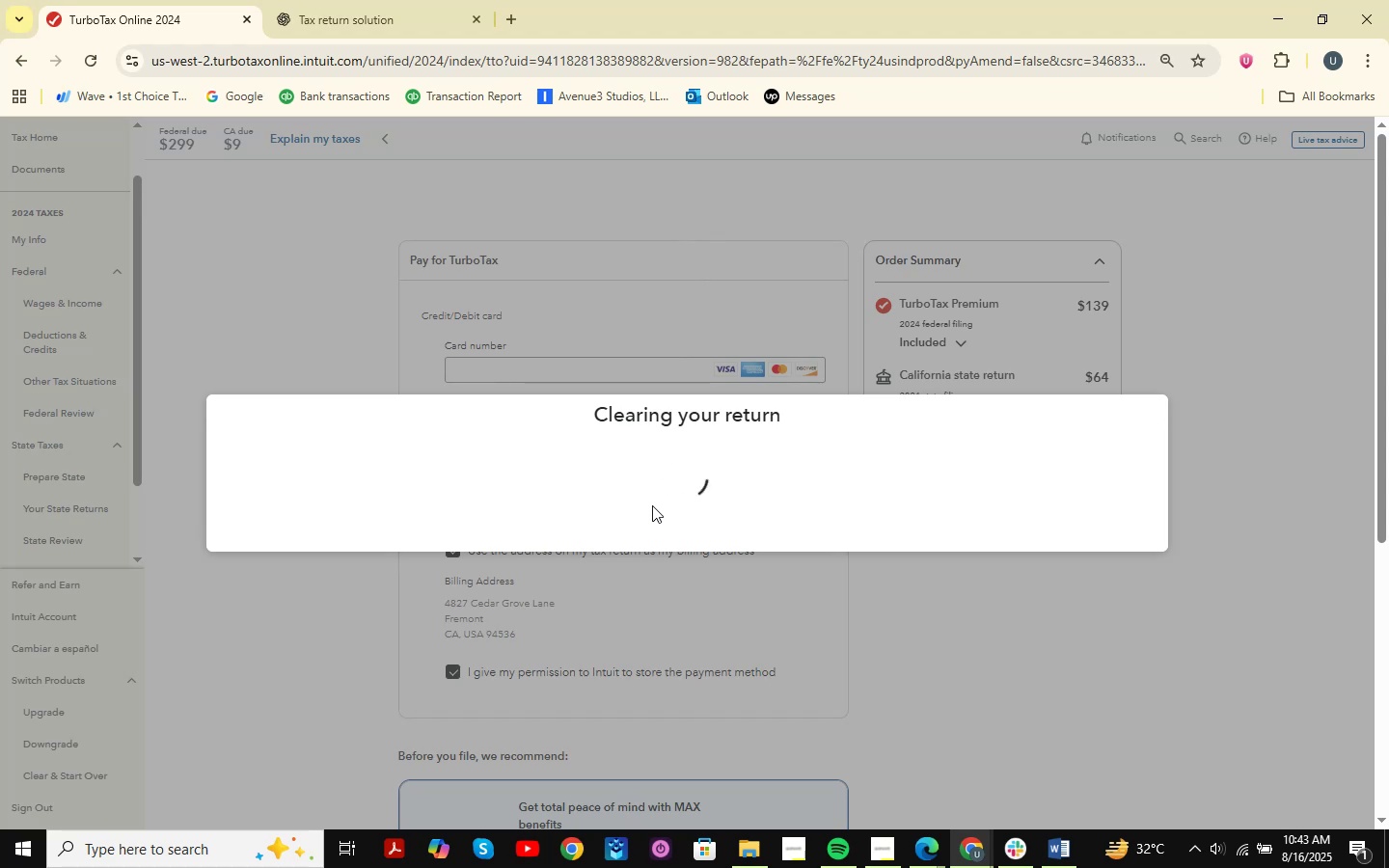 
wait(9.44)
 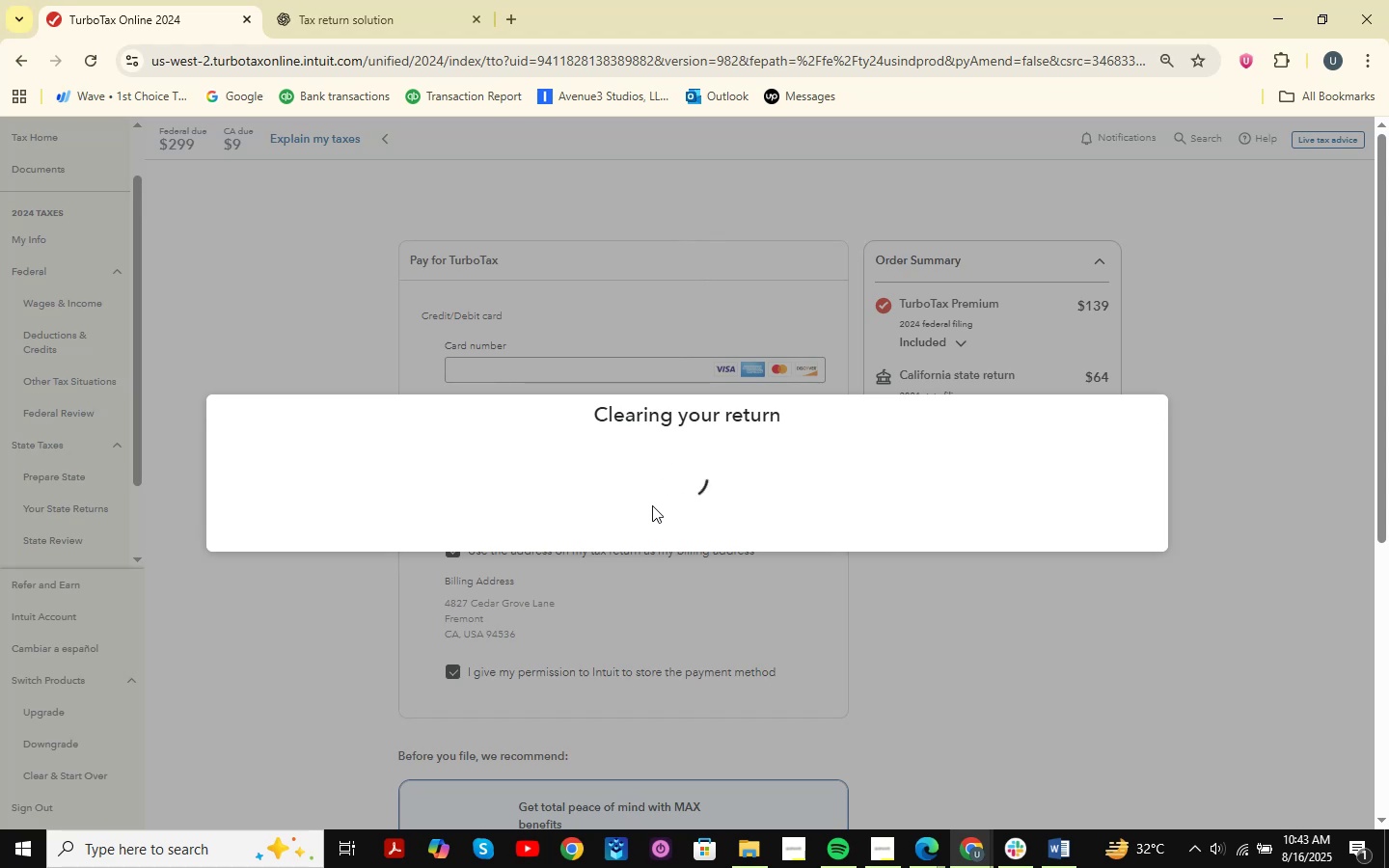 
left_click([662, 507])
 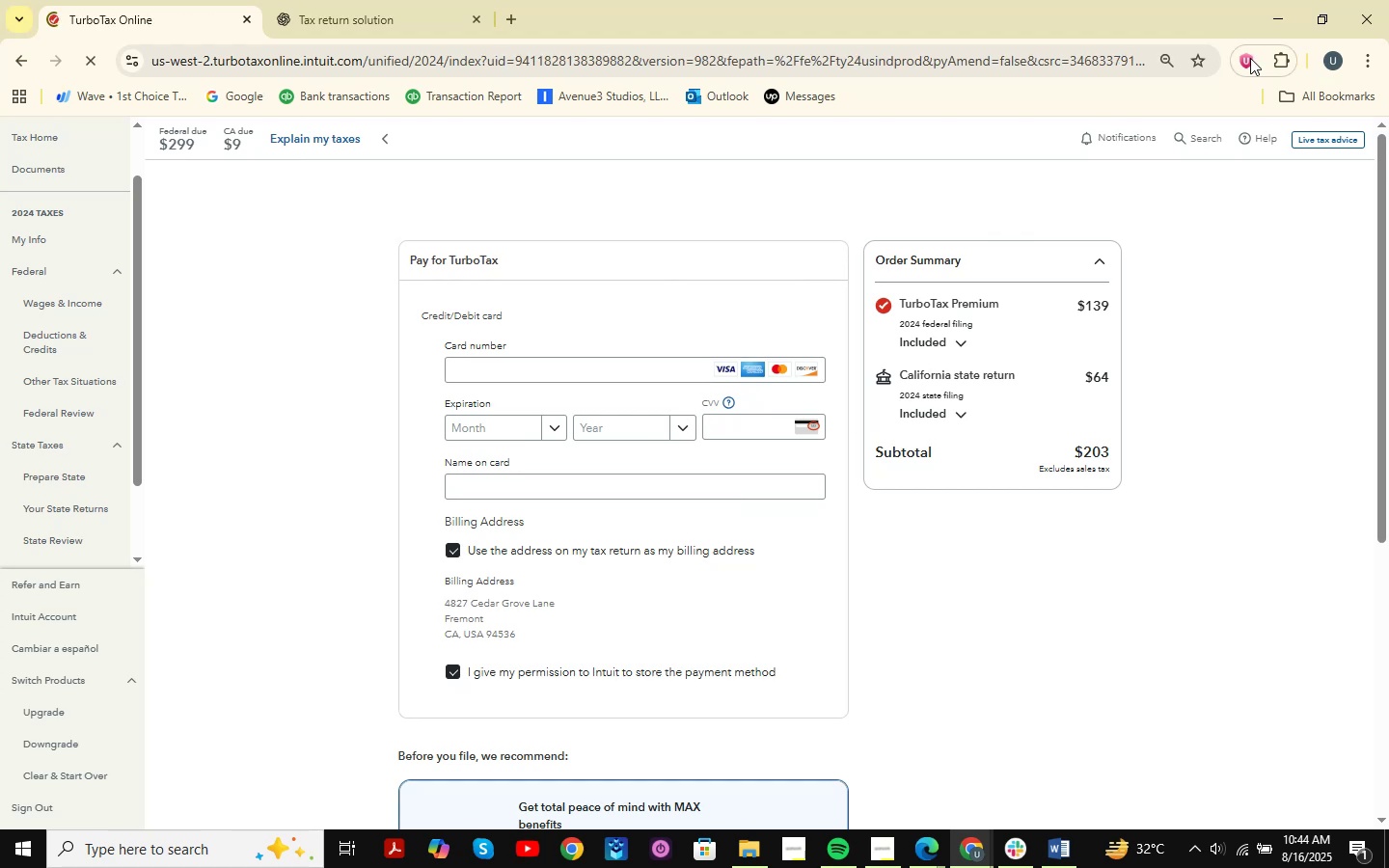 
wait(6.2)
 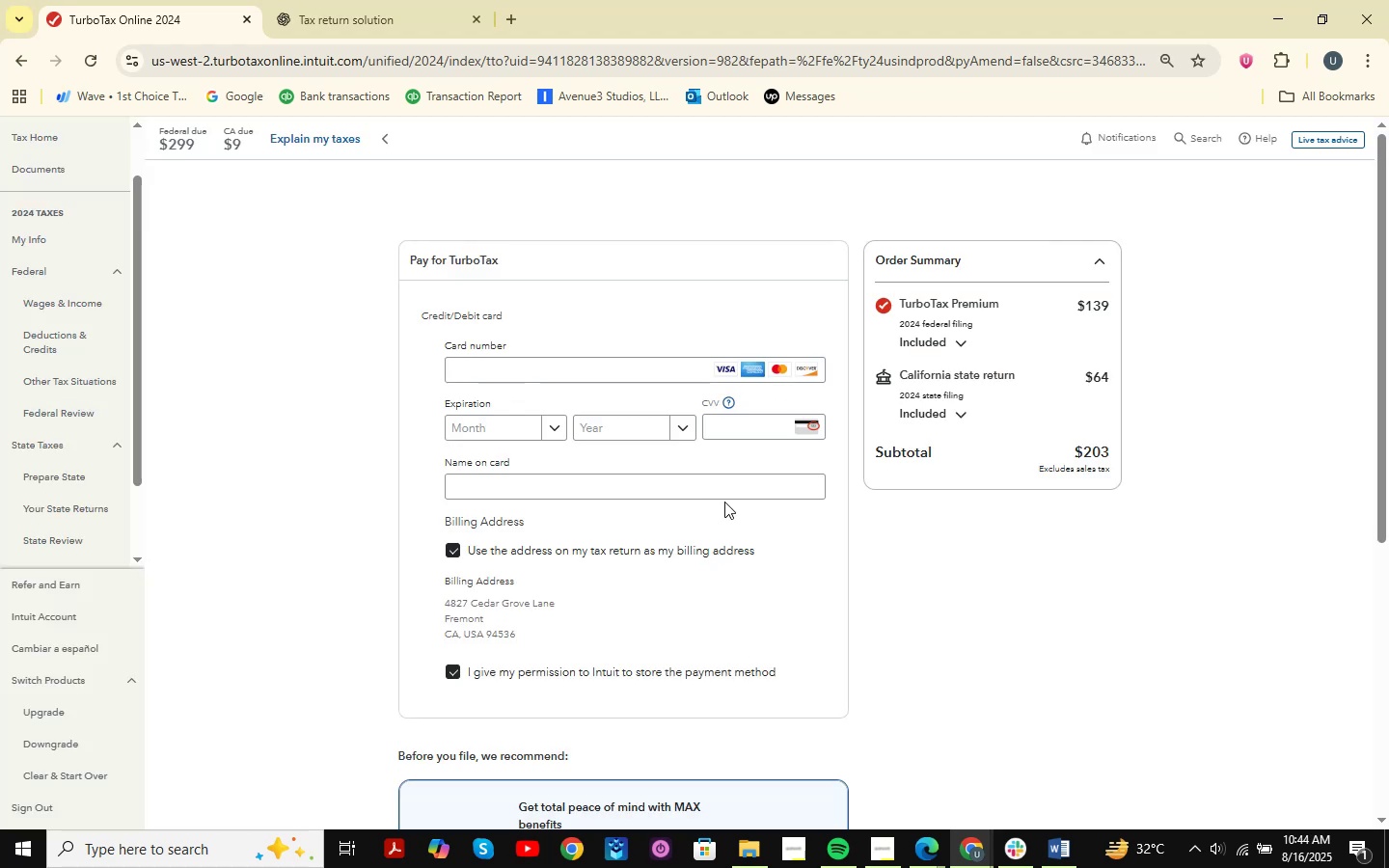 
left_click([1272, 21])
 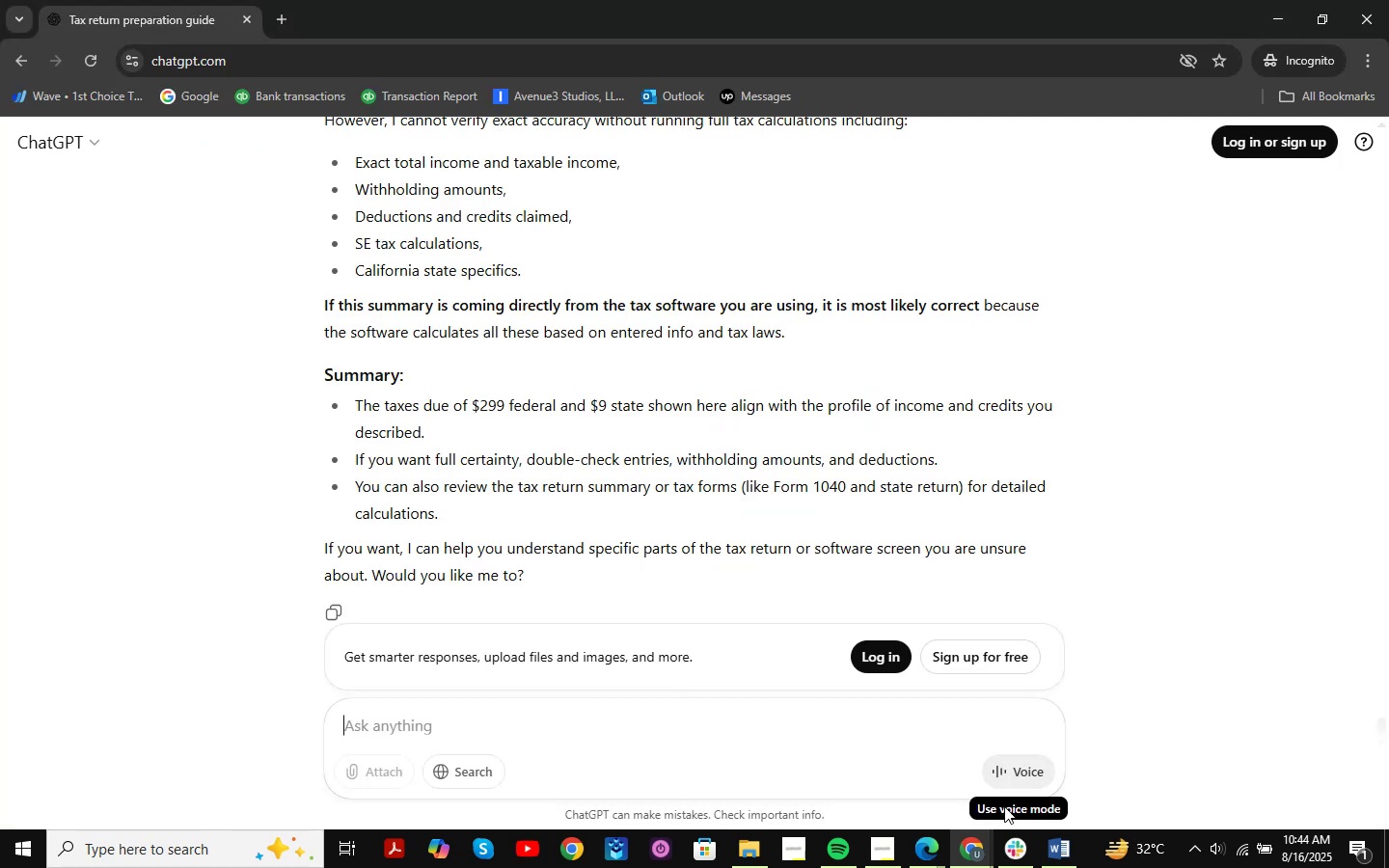 
left_click([979, 857])
 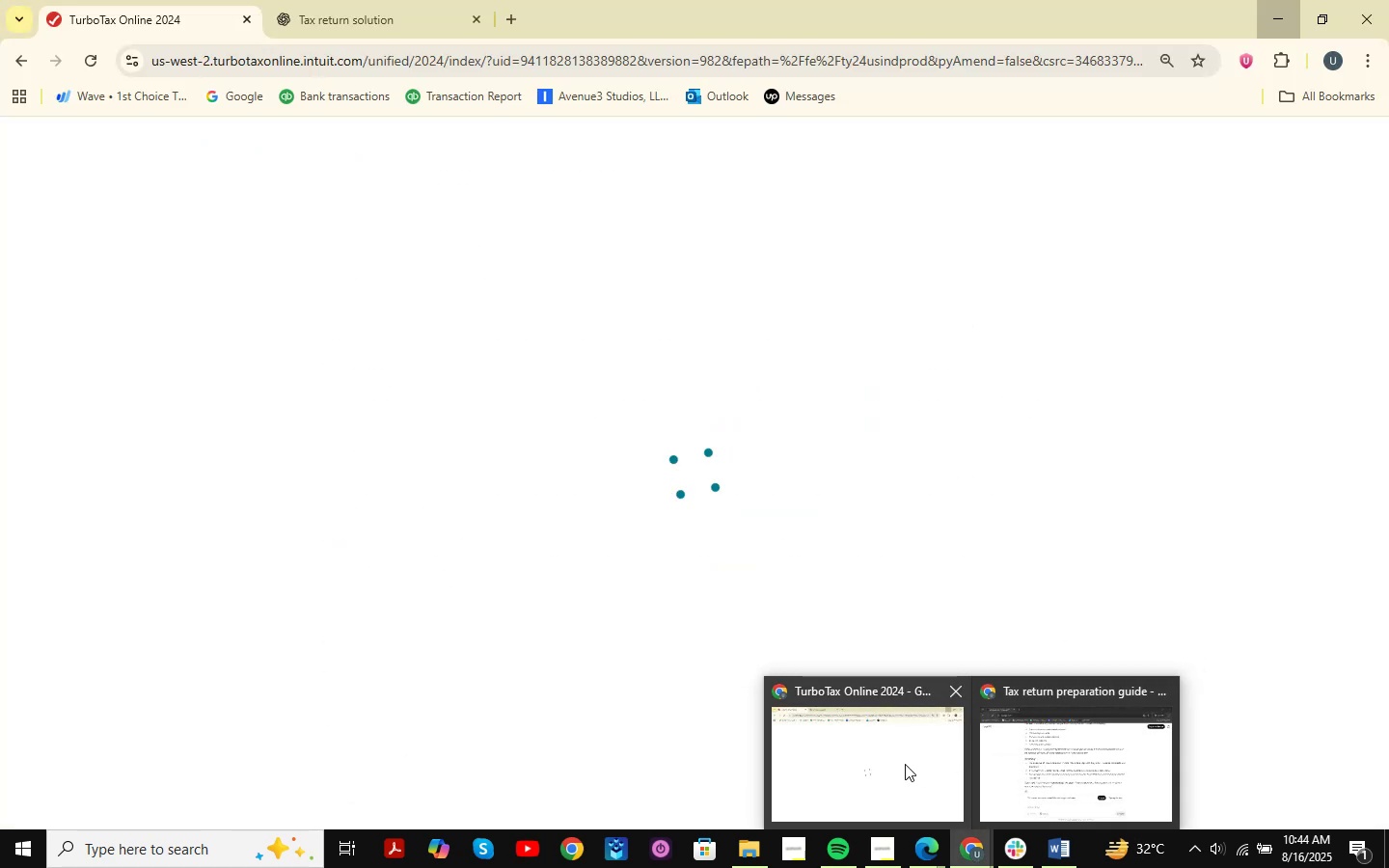 
left_click([932, 864])
 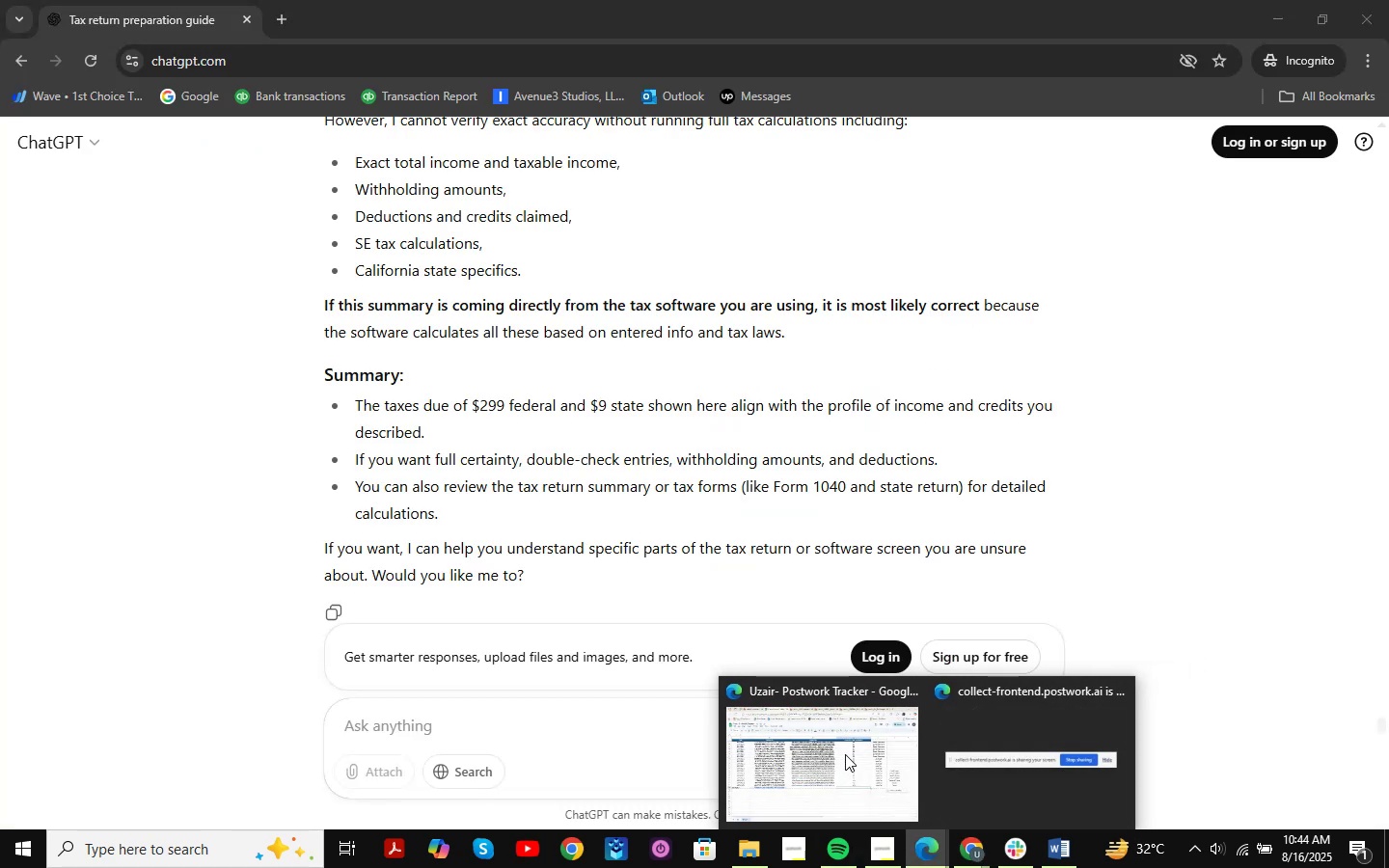 
left_click([845, 754])
 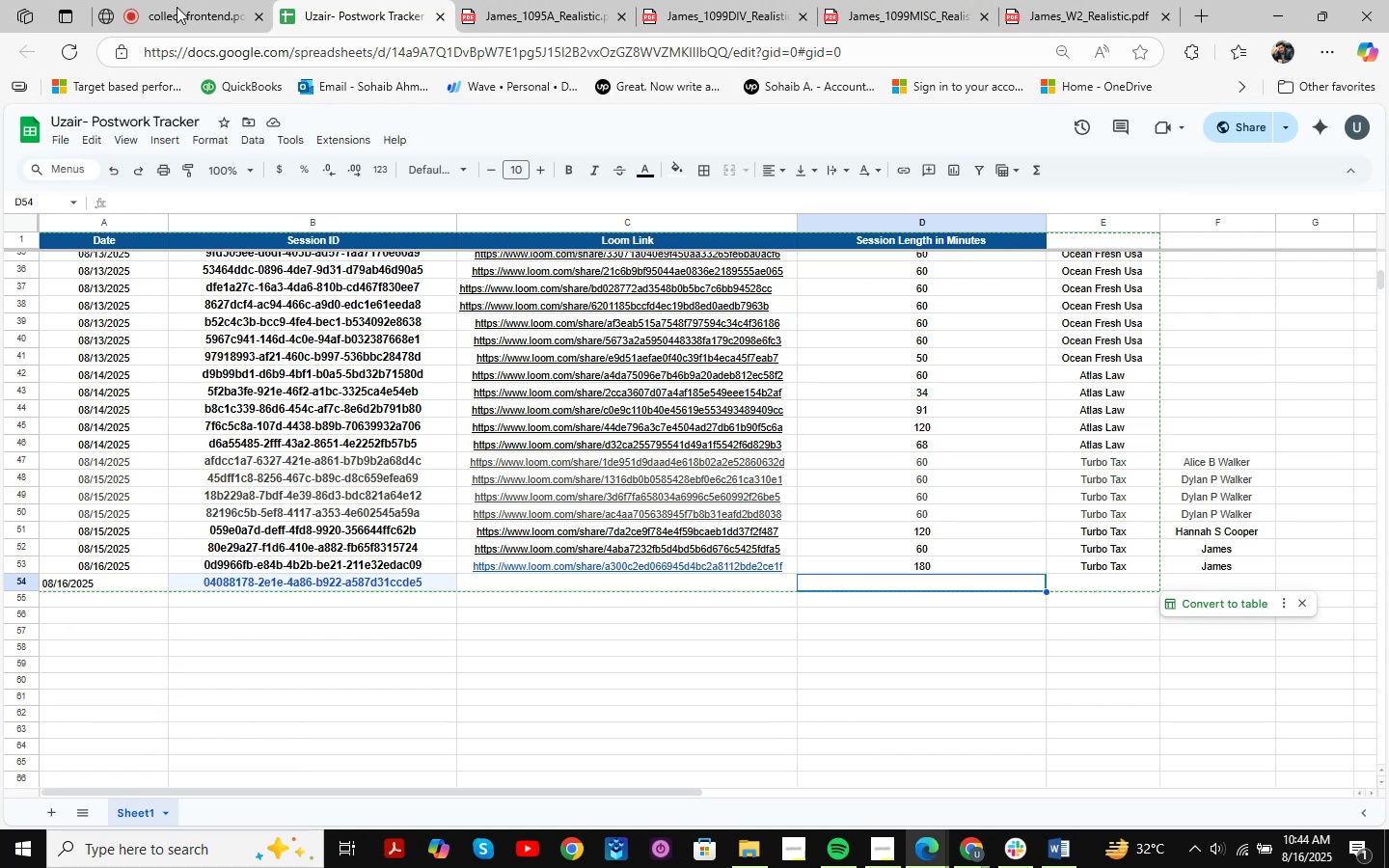 
left_click([171, 0])
 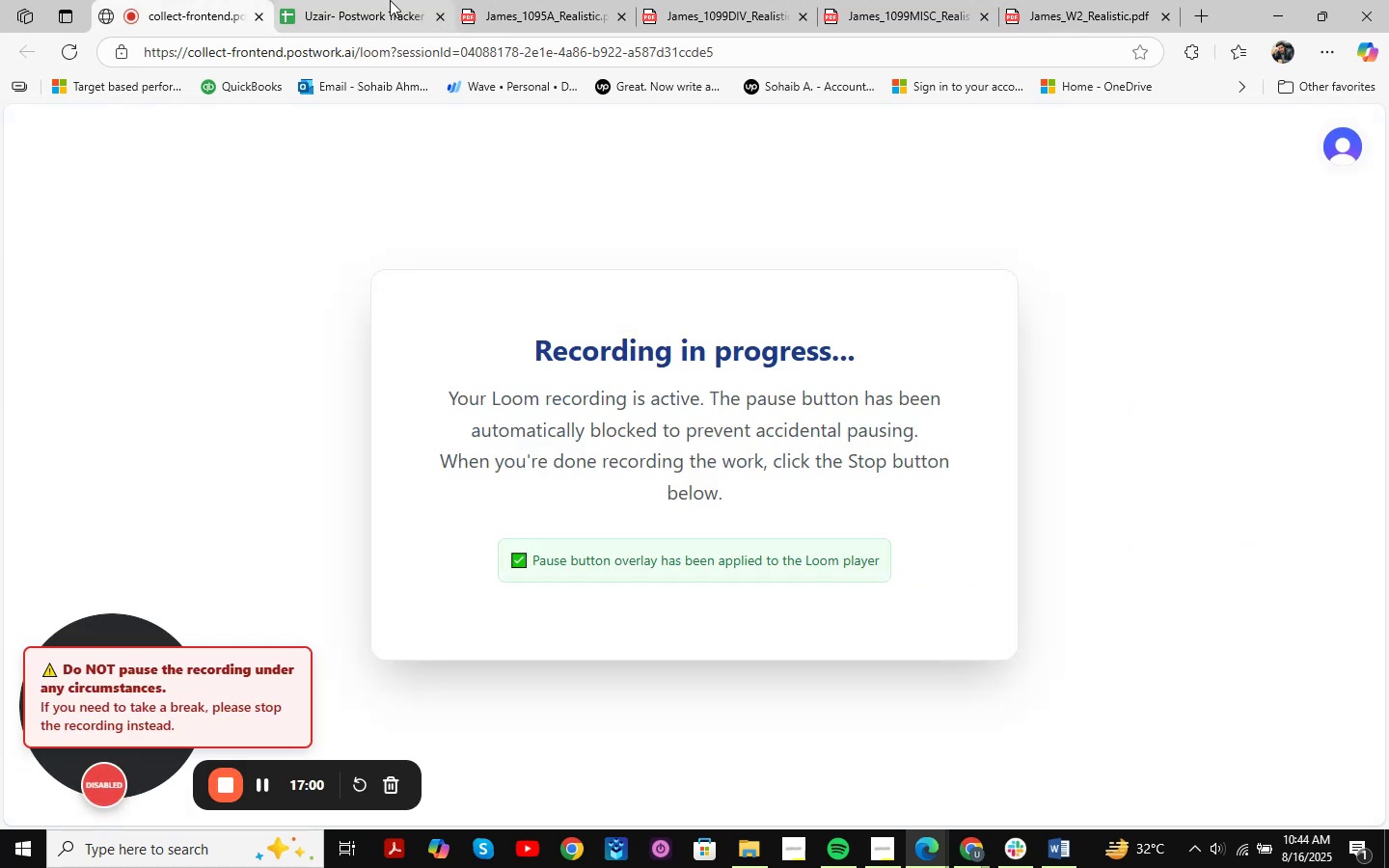 
left_click([391, 0])
 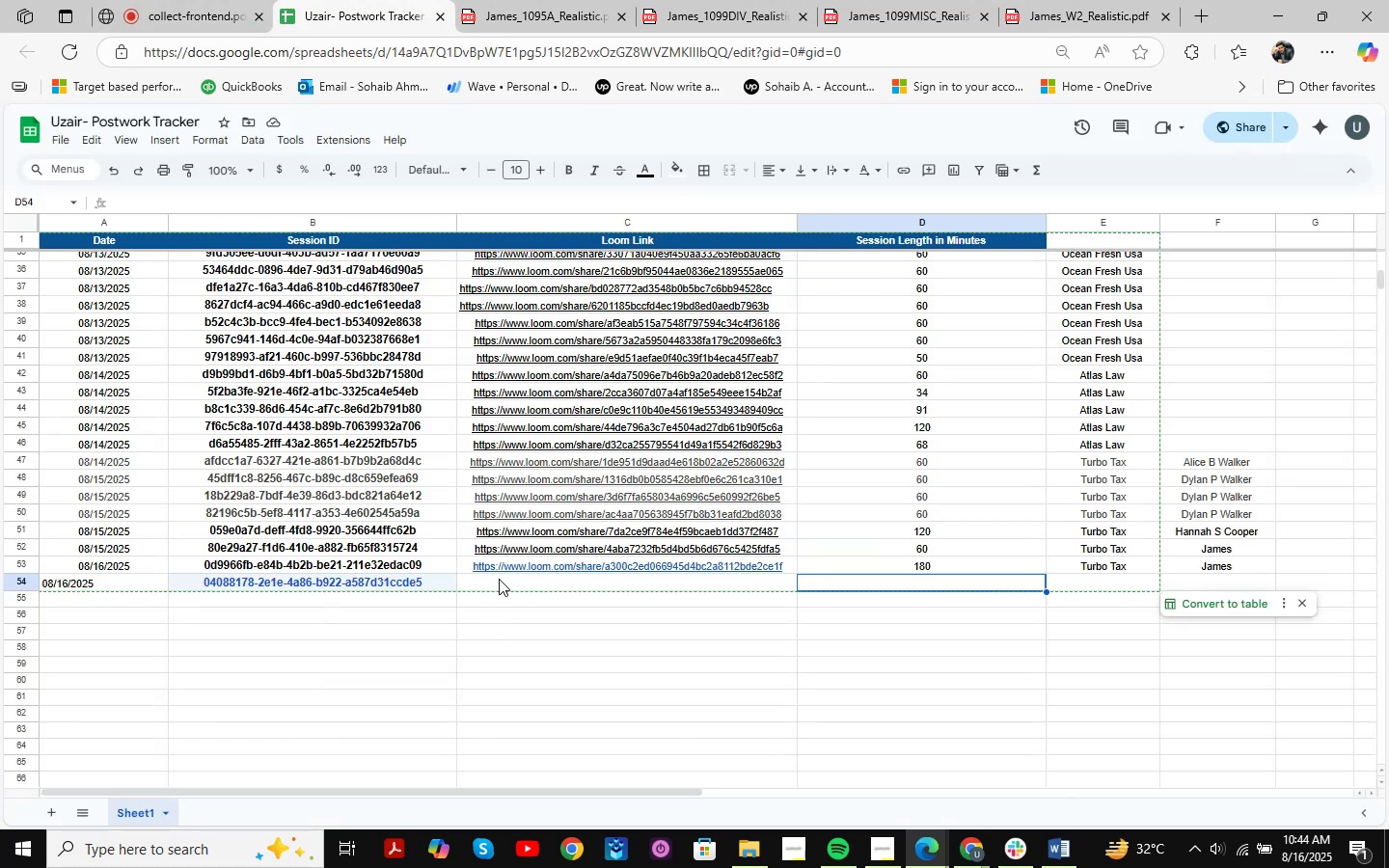 
wait(12.02)
 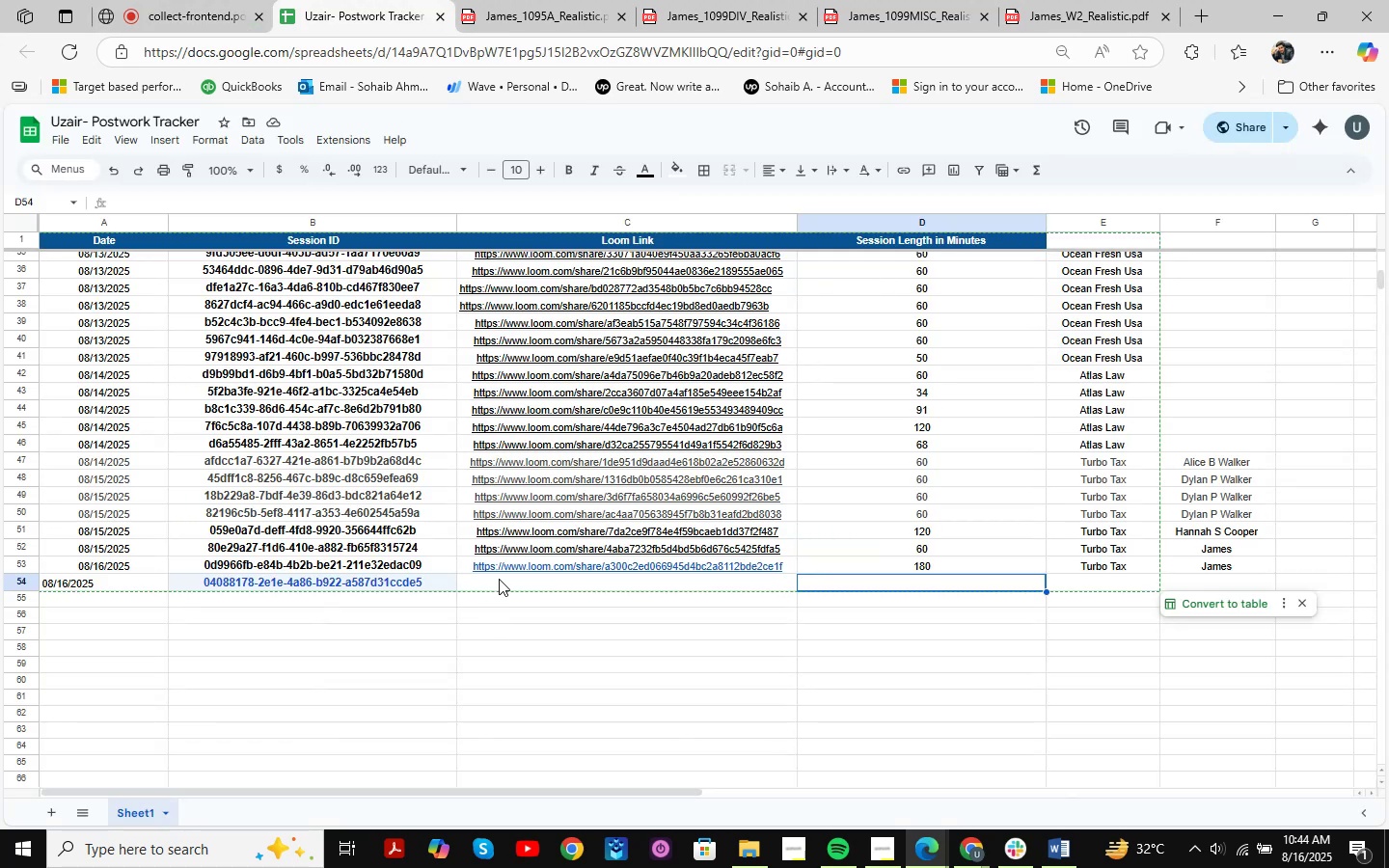 
left_click([422, 631])
 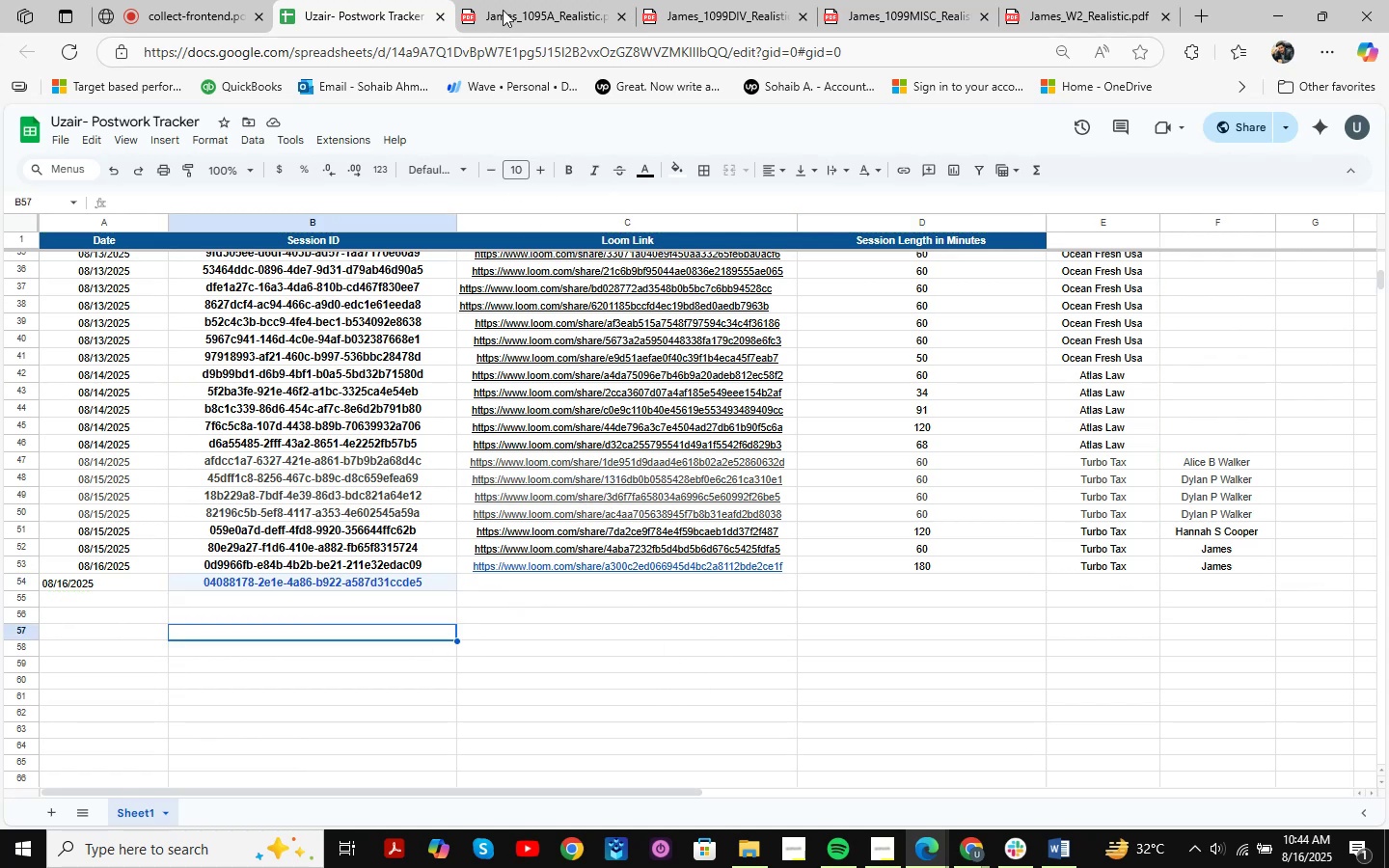 
left_click([508, 0])
 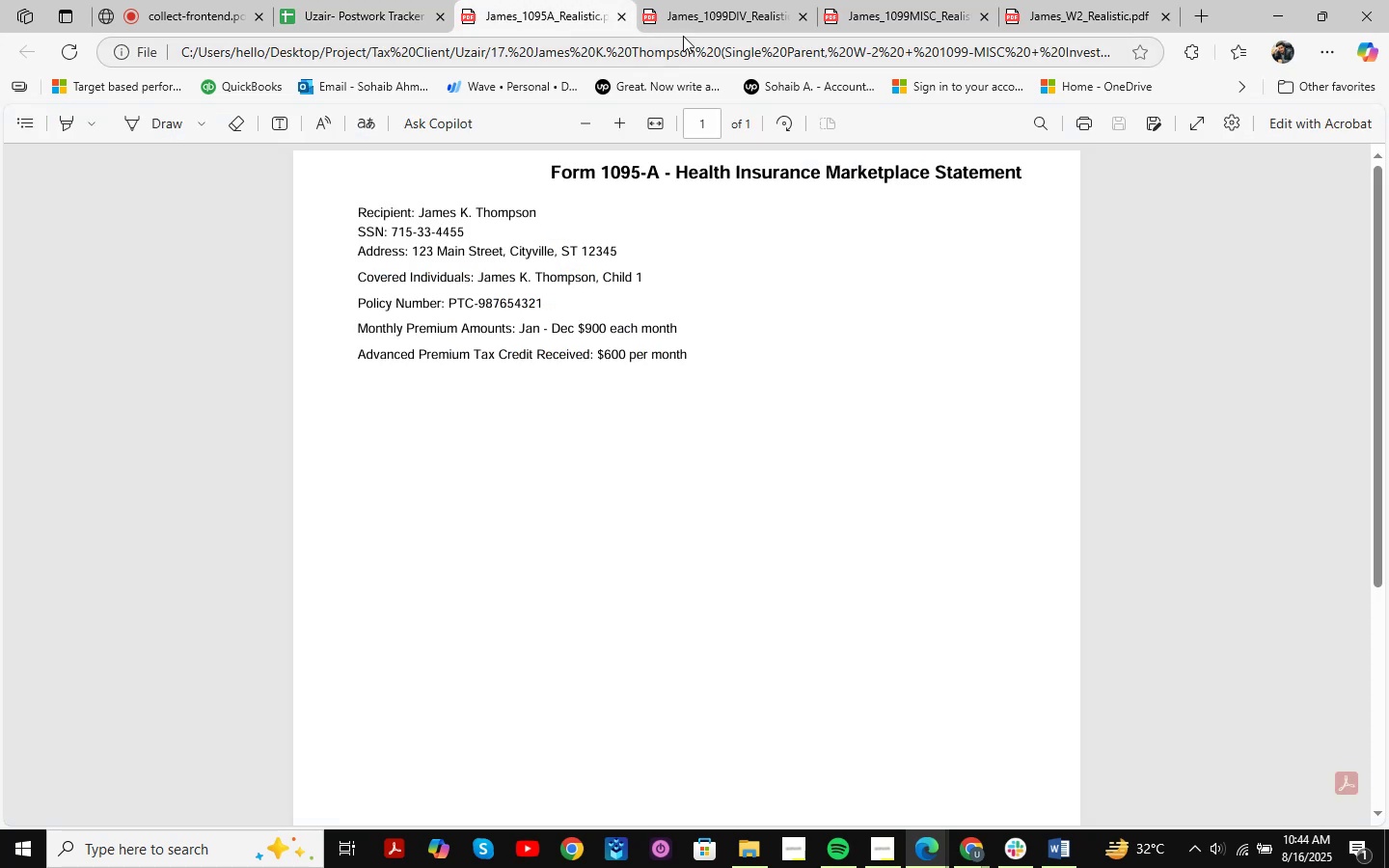 
left_click([700, 5])
 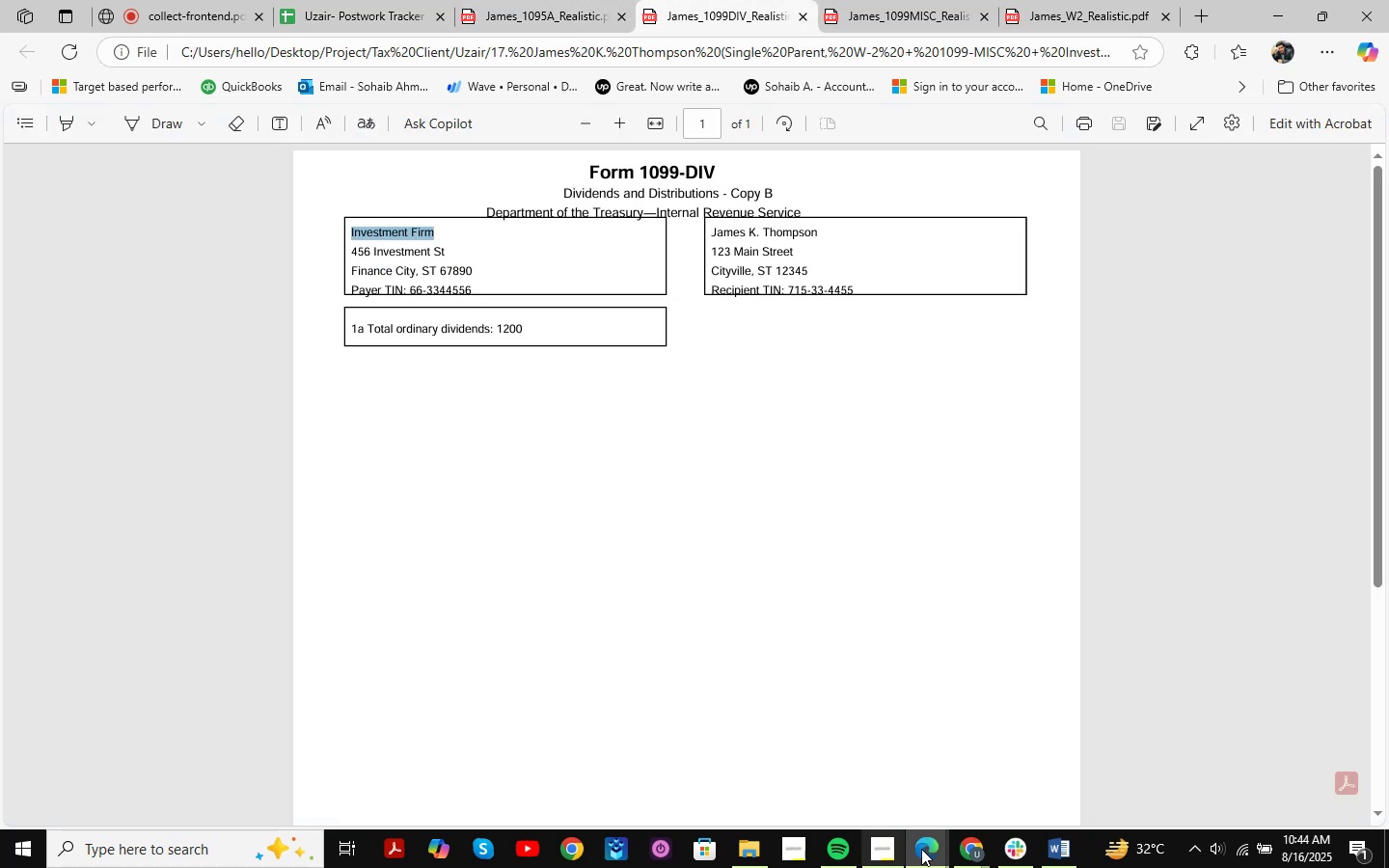 
left_click([969, 850])
 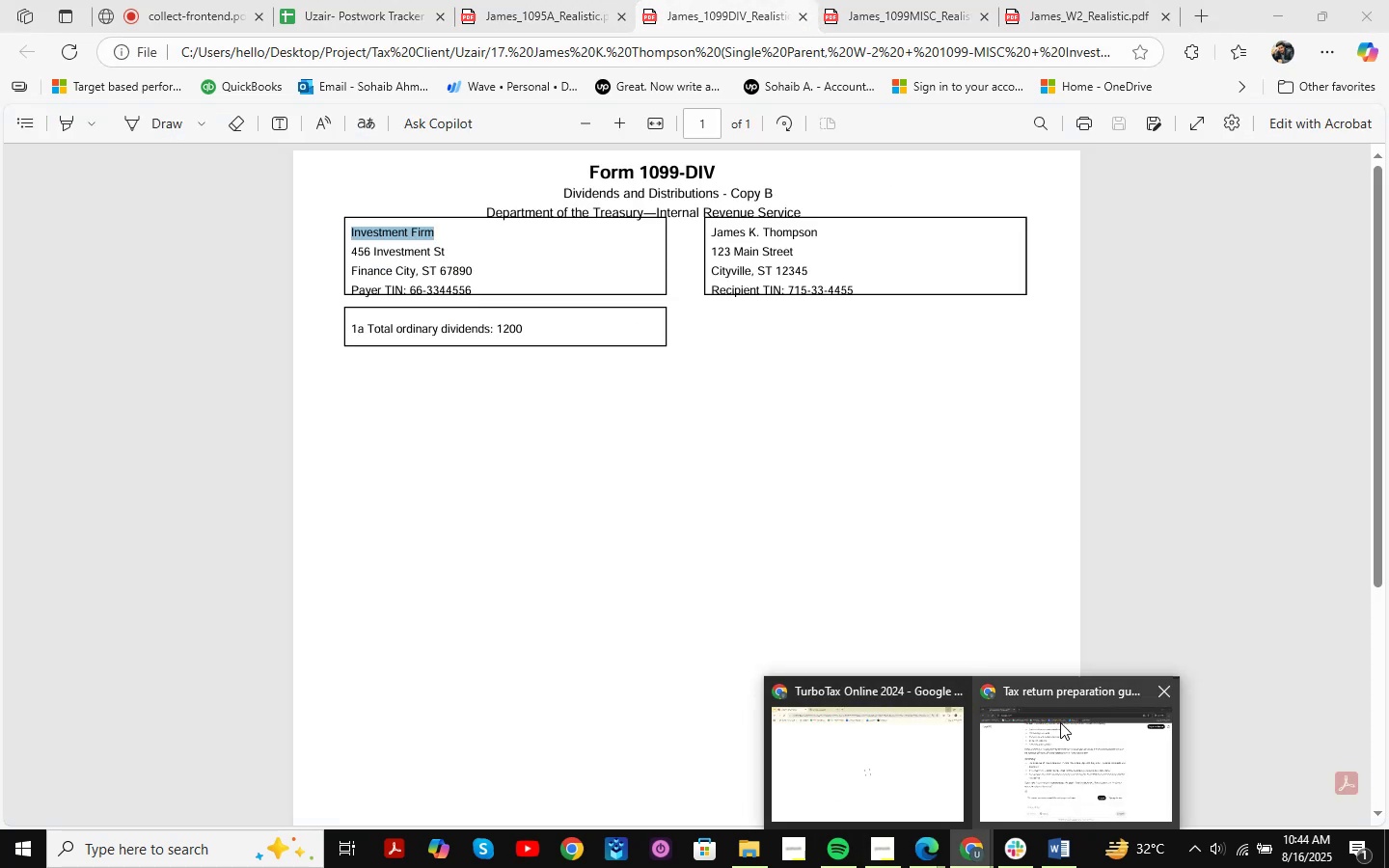 
mouse_move([815, 772])
 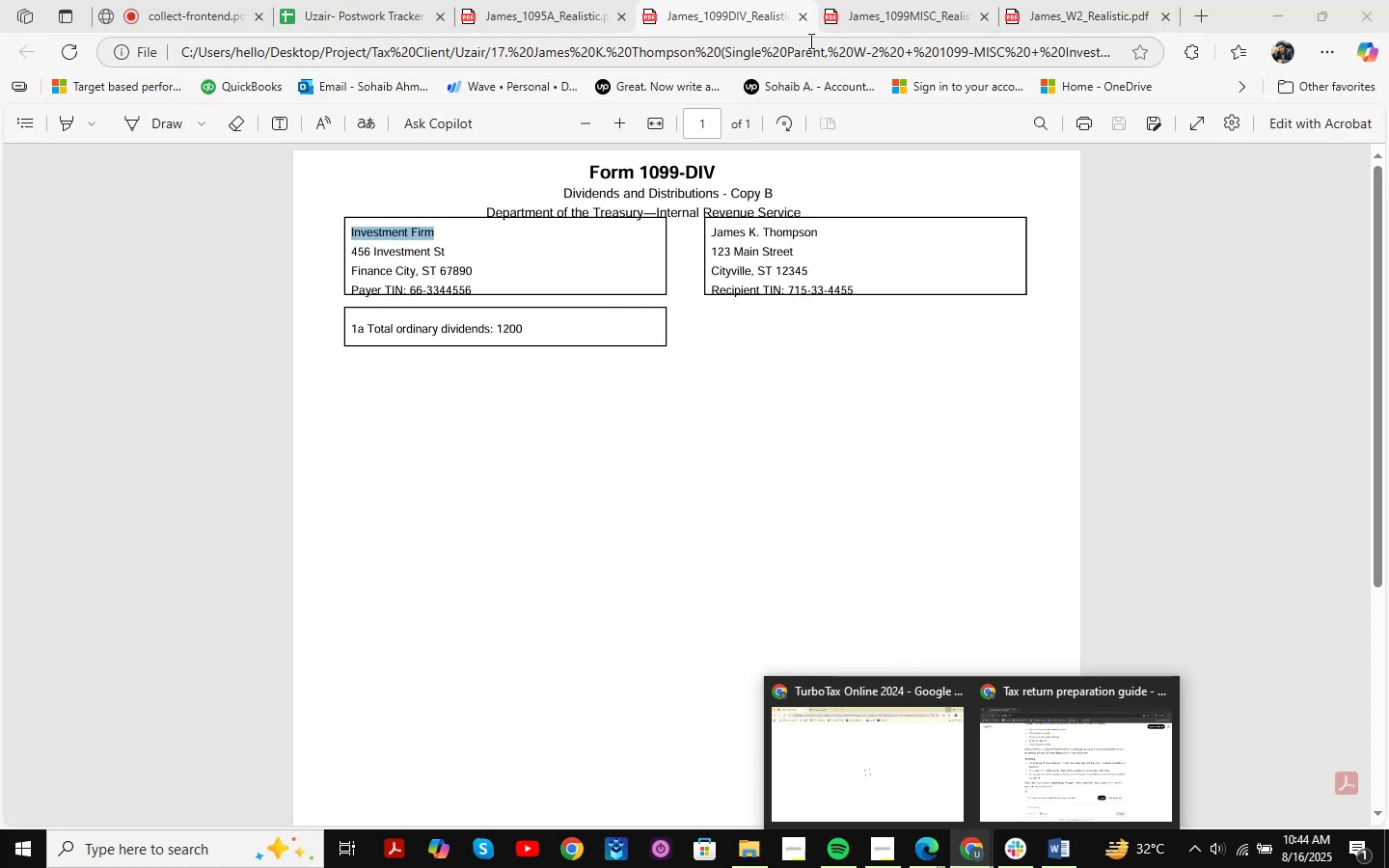 
left_click([807, 14])
 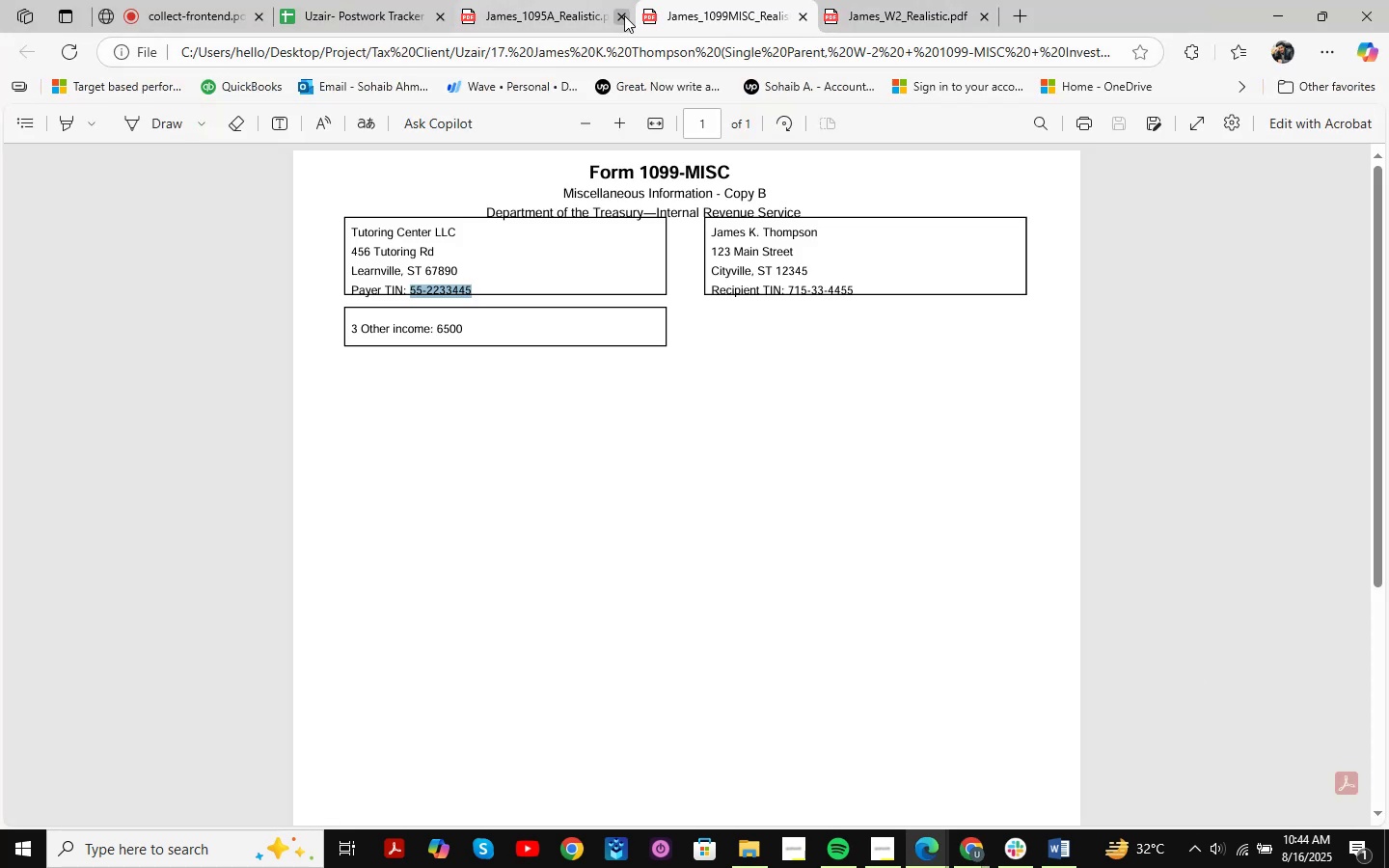 
left_click([616, 15])
 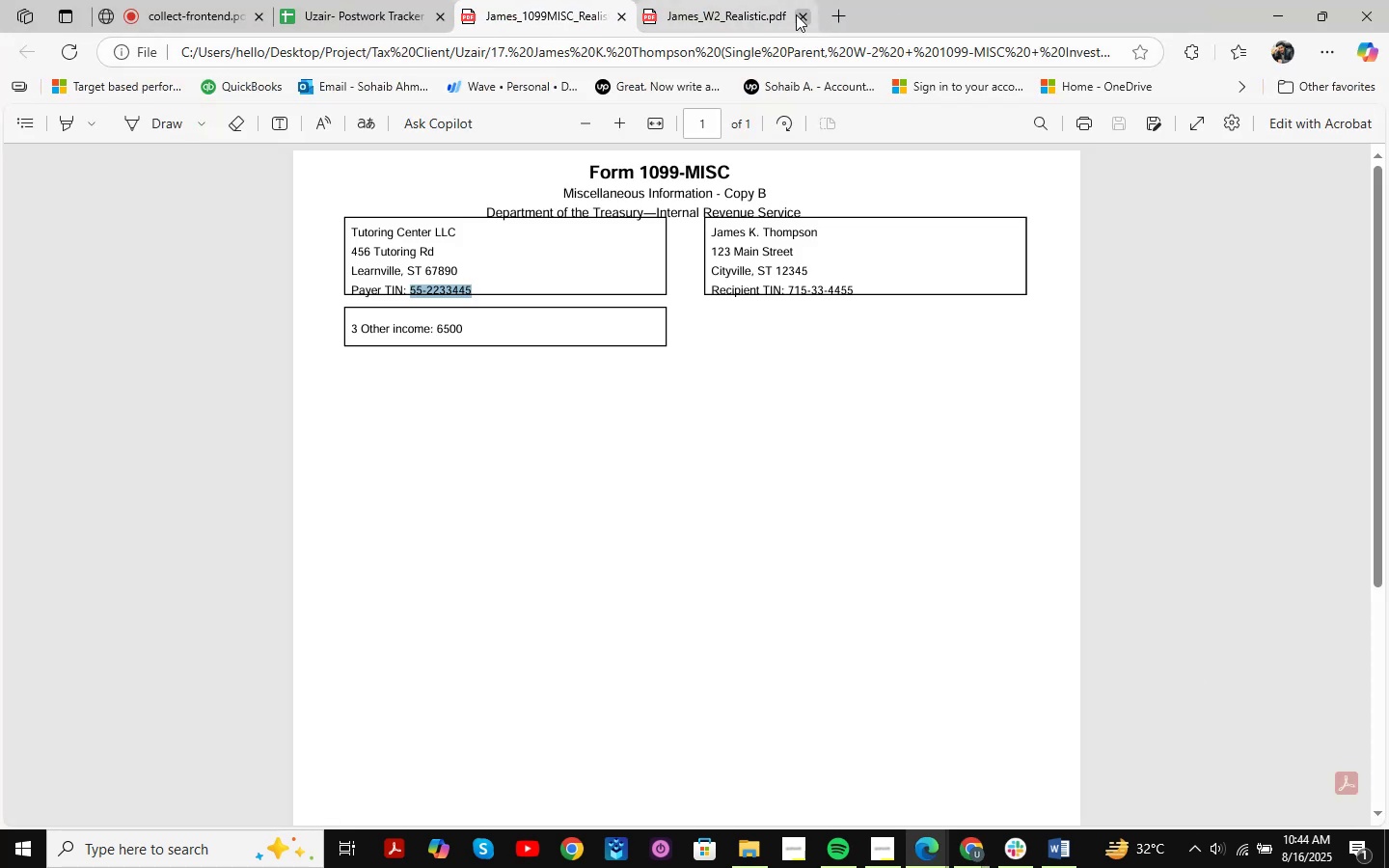 
left_click([803, 15])
 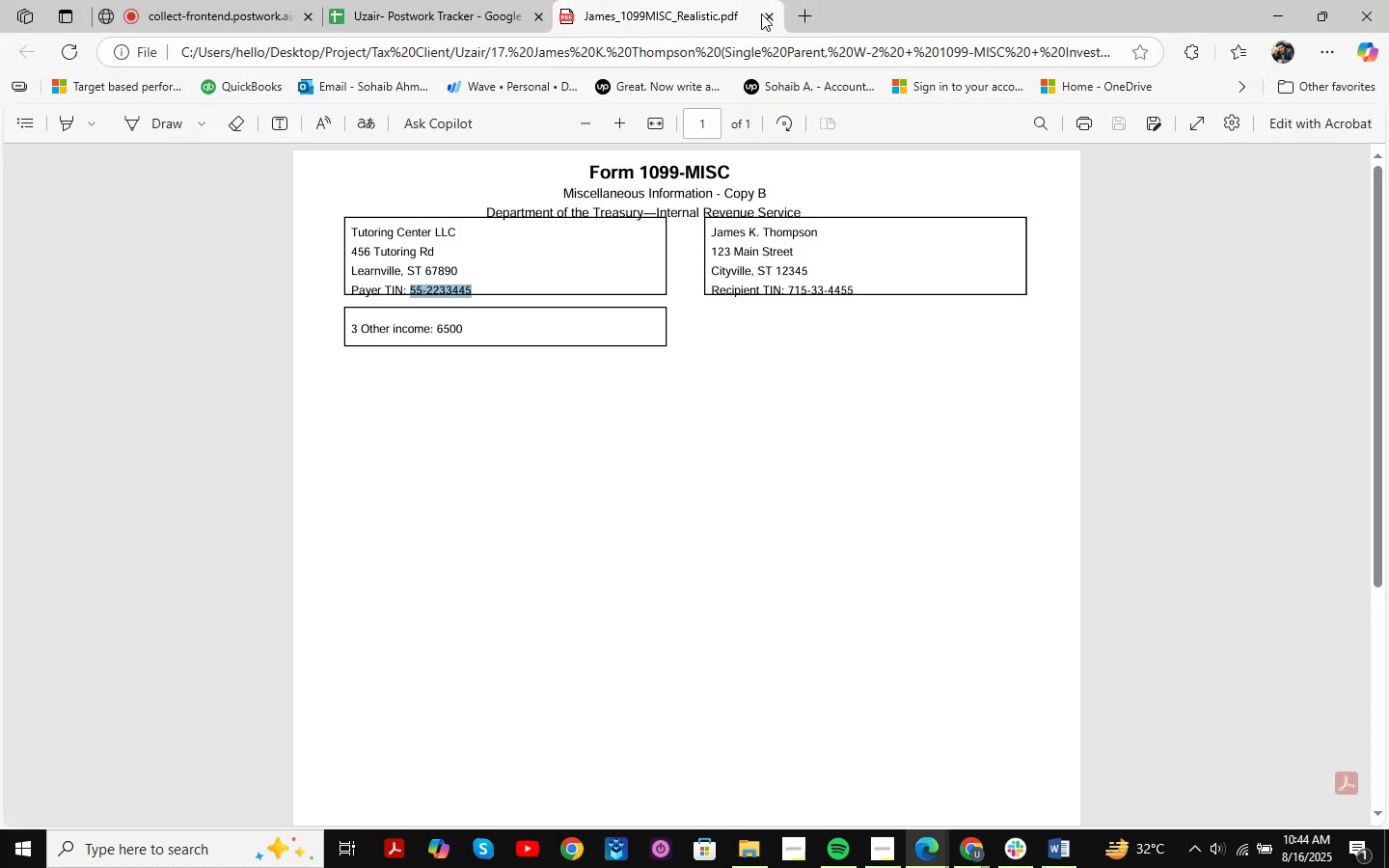 
left_click([771, 13])
 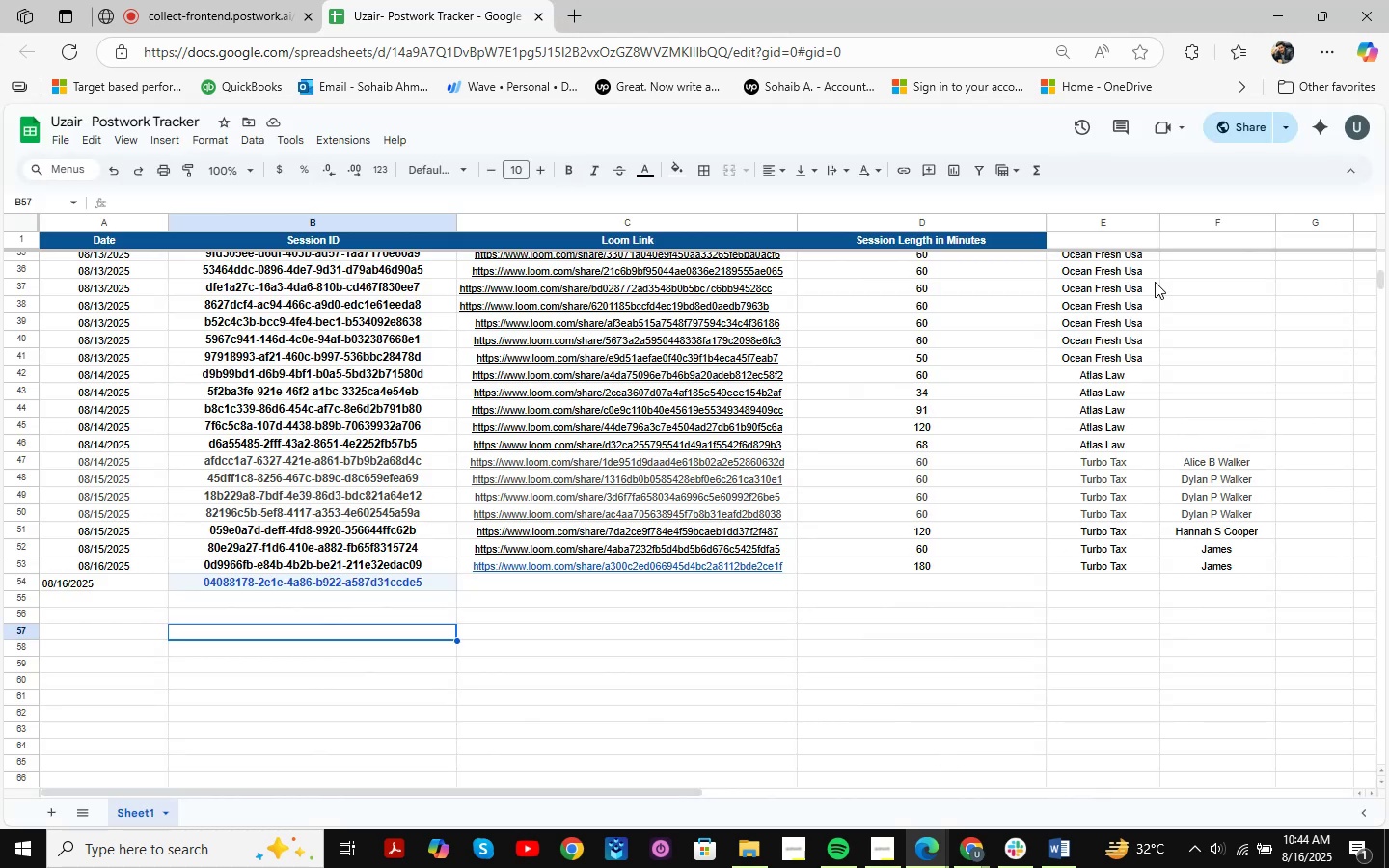 
left_click([1279, 15])
 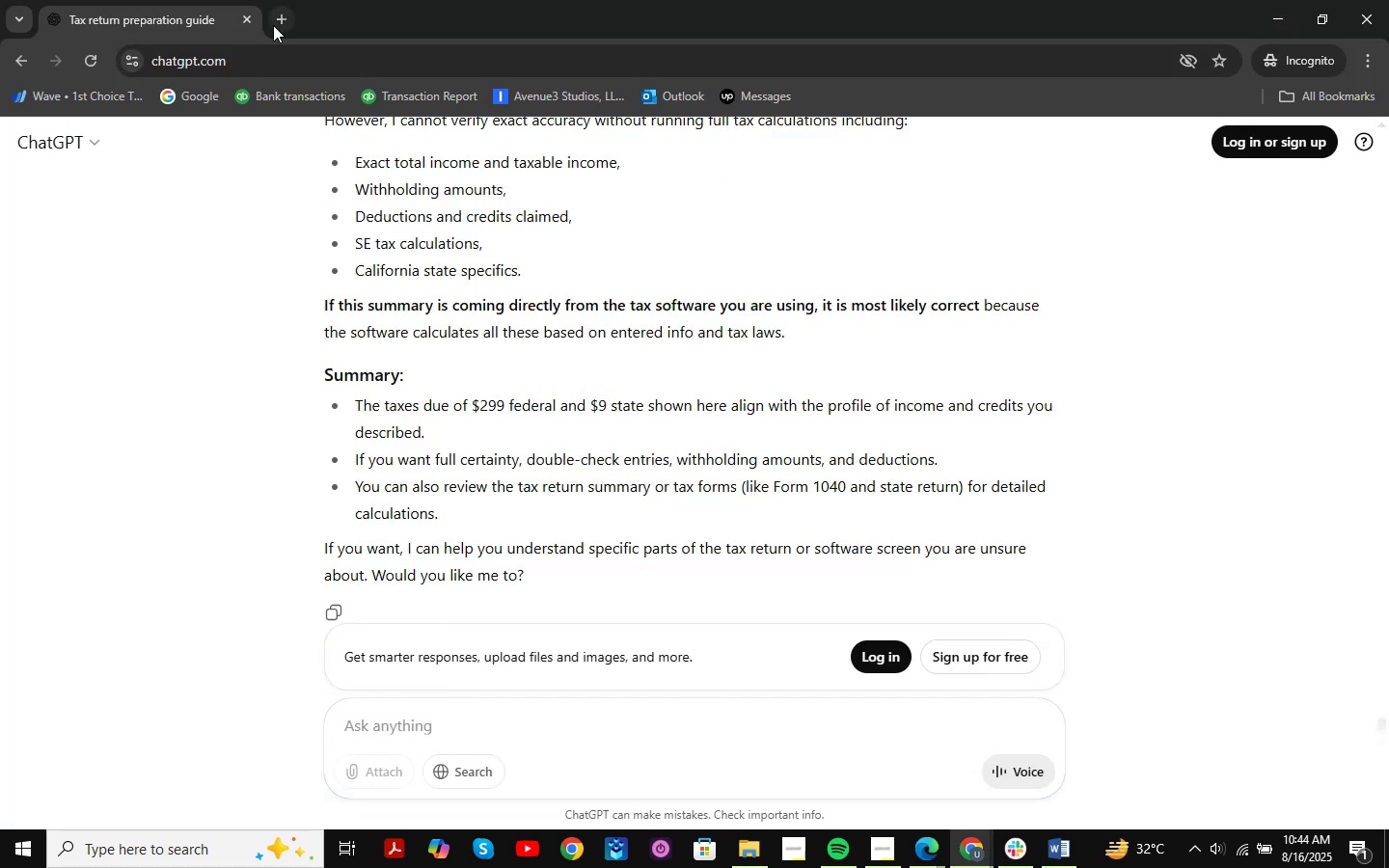 
left_click([1383, 0])
 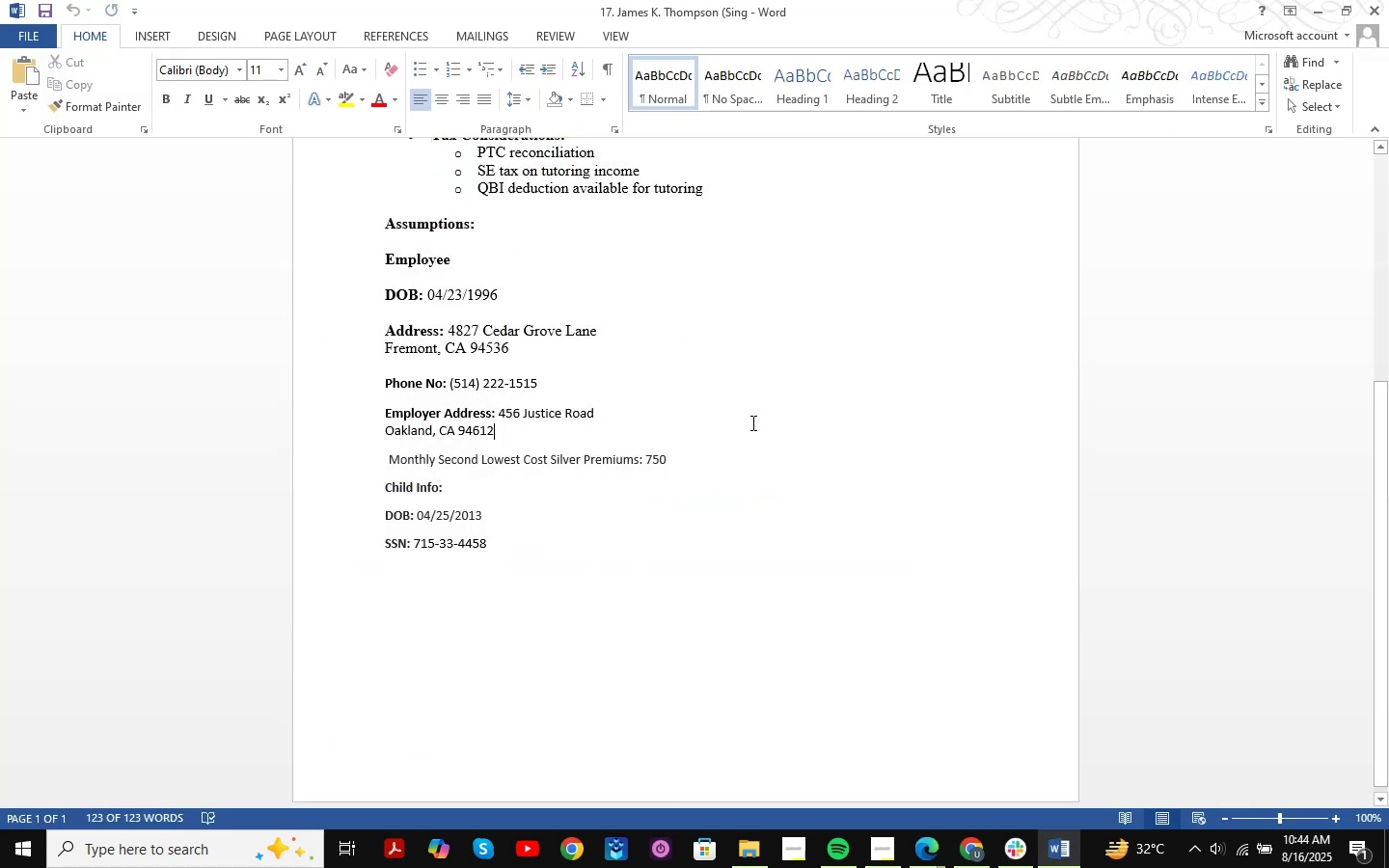 
key(Control+S)
 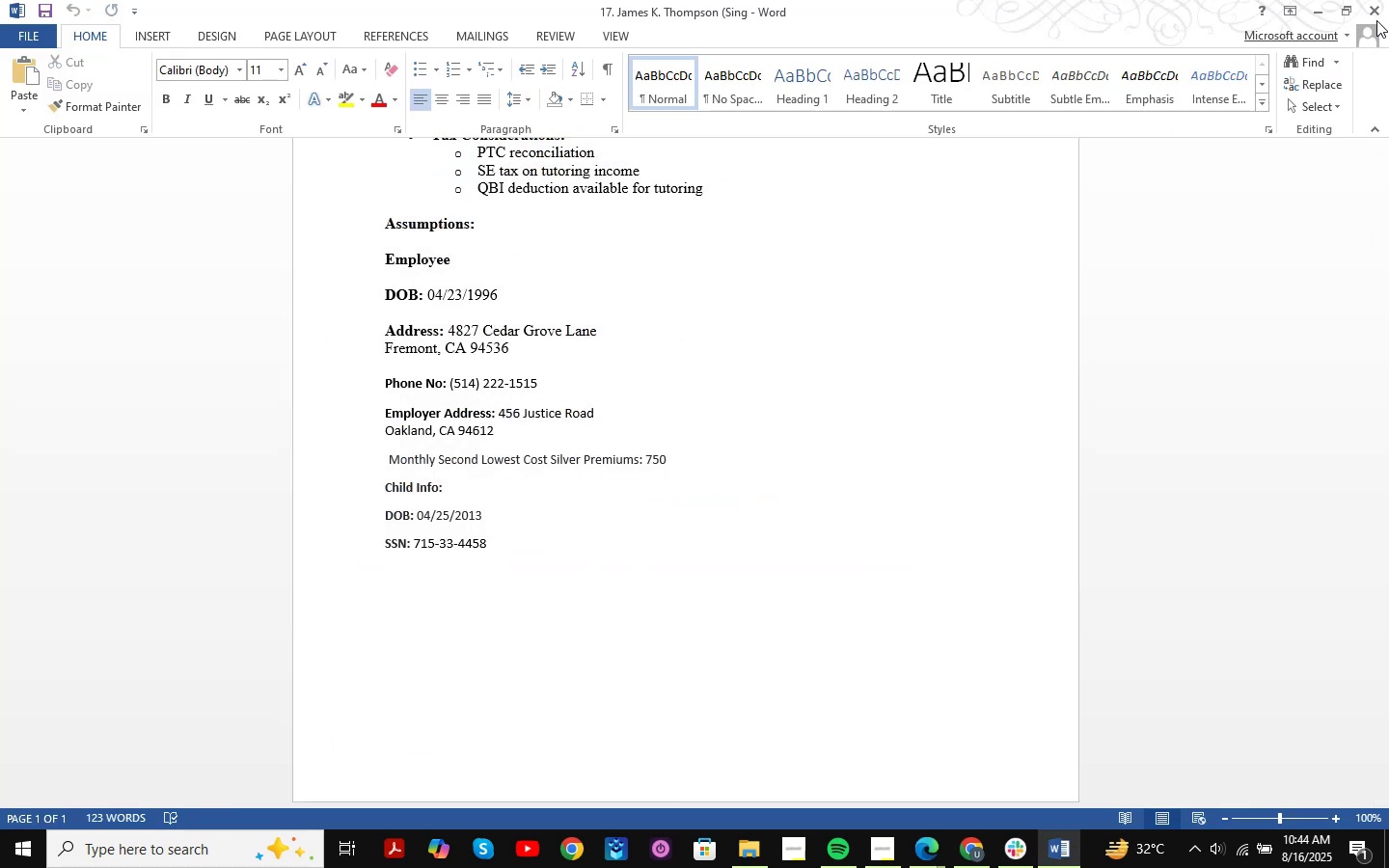 
left_click([1377, 12])
 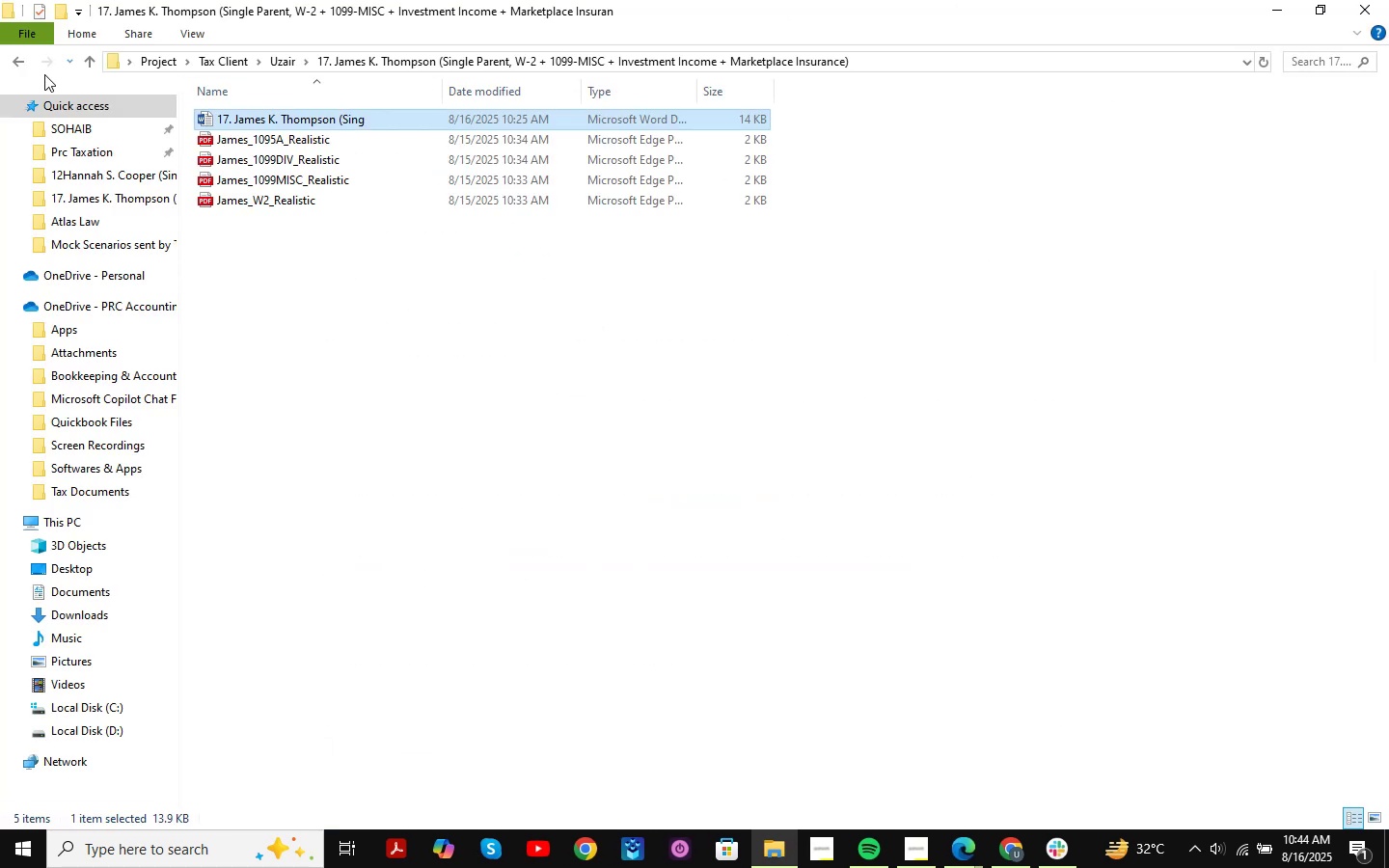 
left_click([27, 65])
 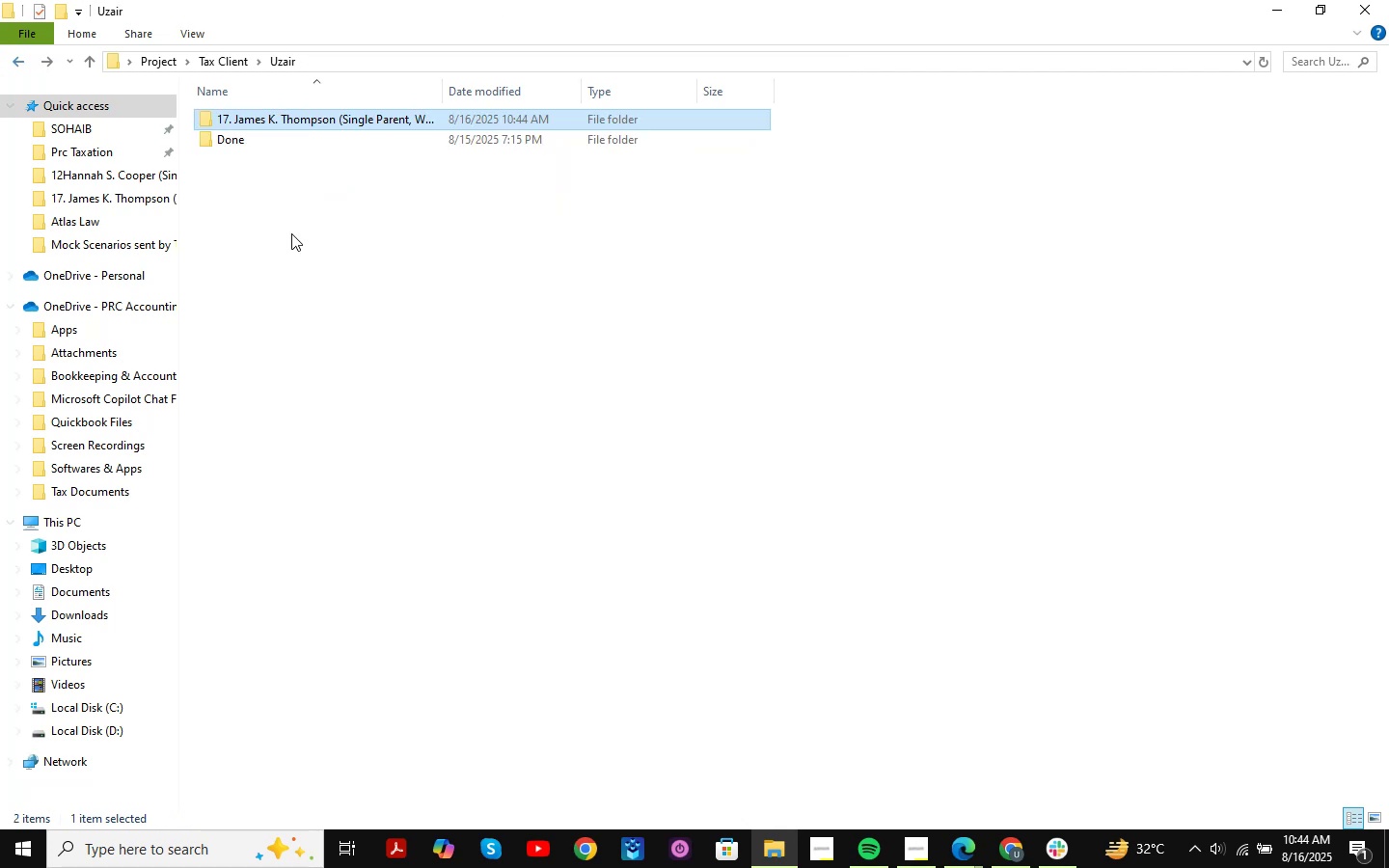 
left_click([247, 137])
 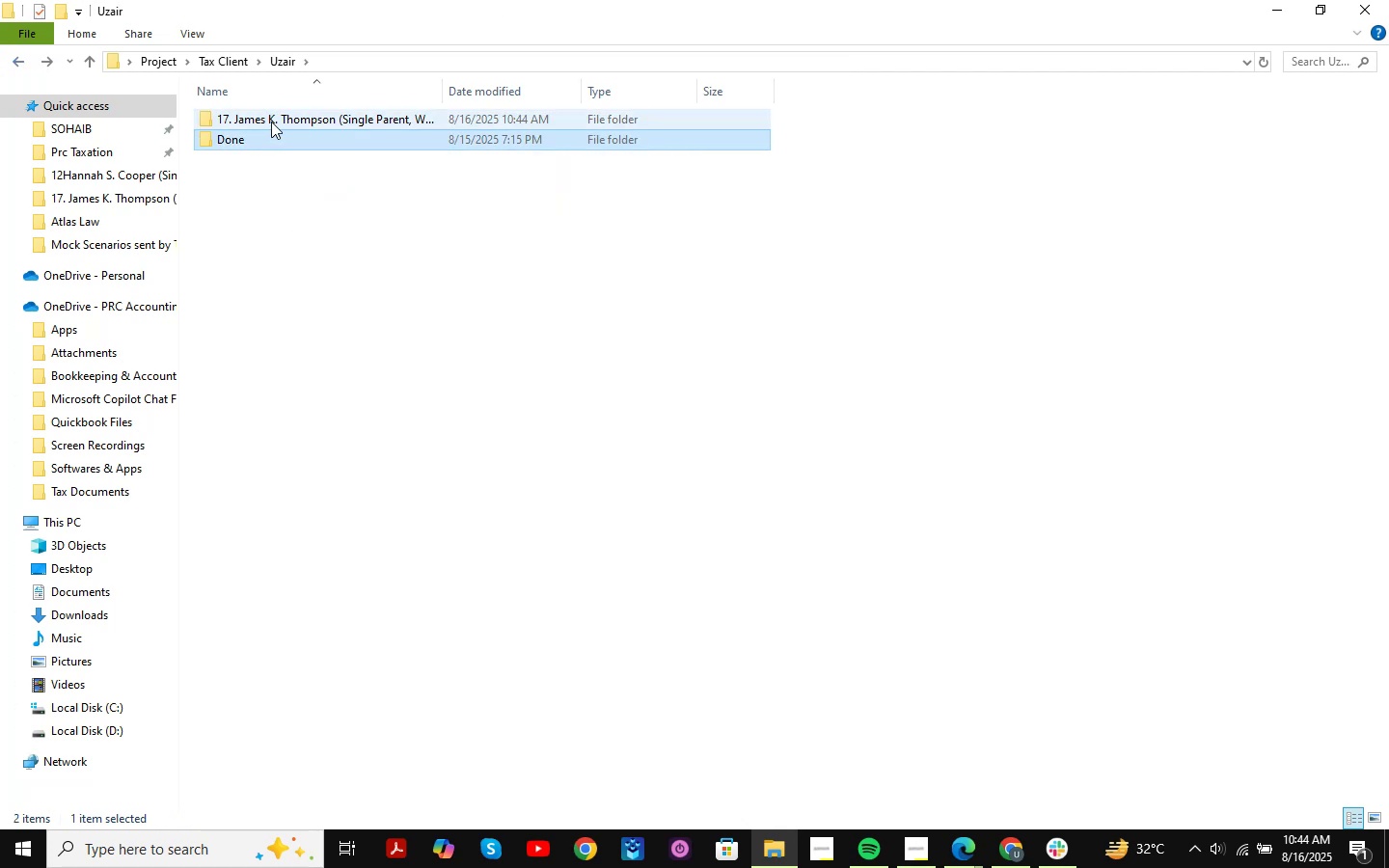 
left_click_drag(start_coordinate=[278, 116], to_coordinate=[272, 136])
 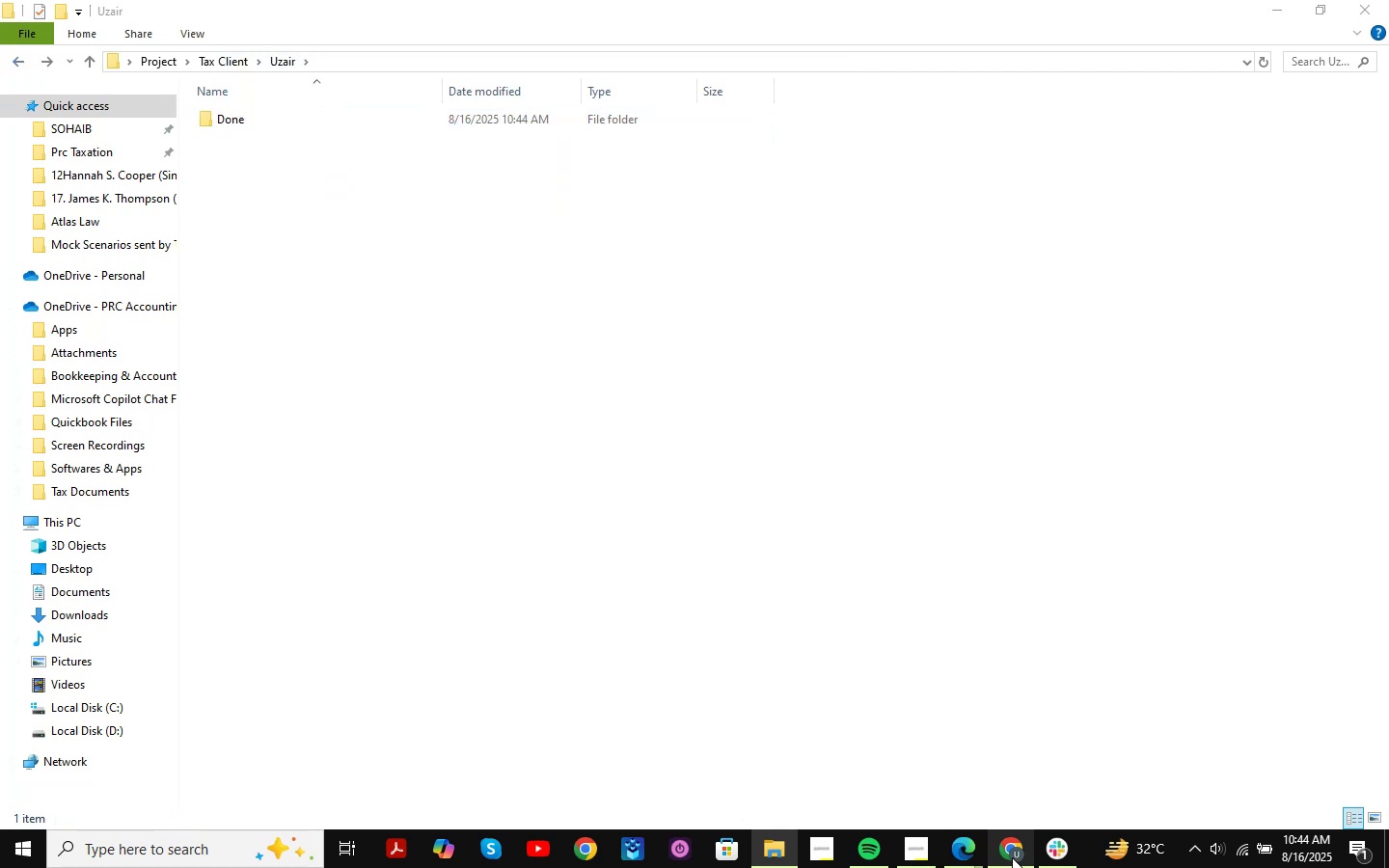 
left_click([1058, 854])
 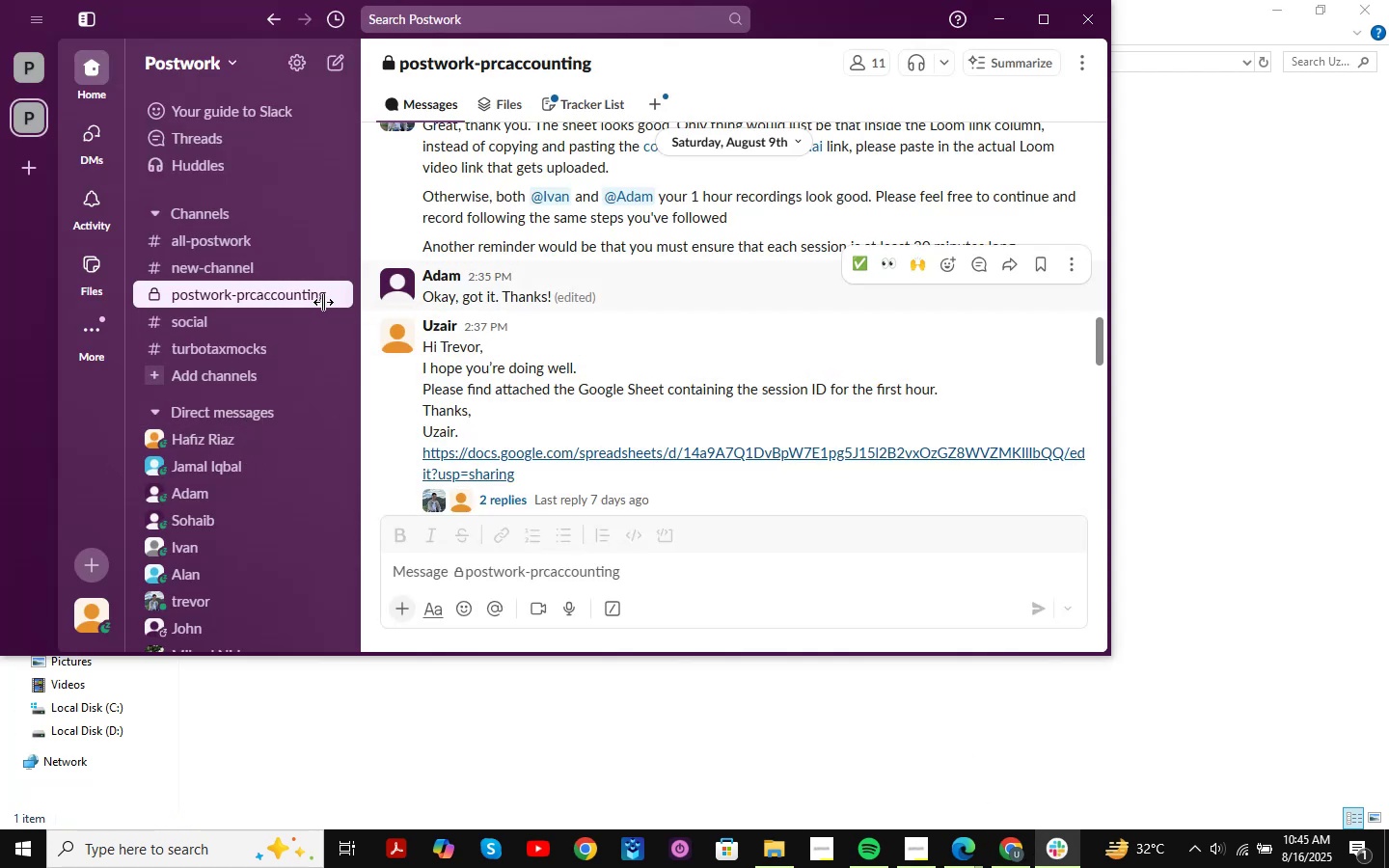 
wait(5.31)
 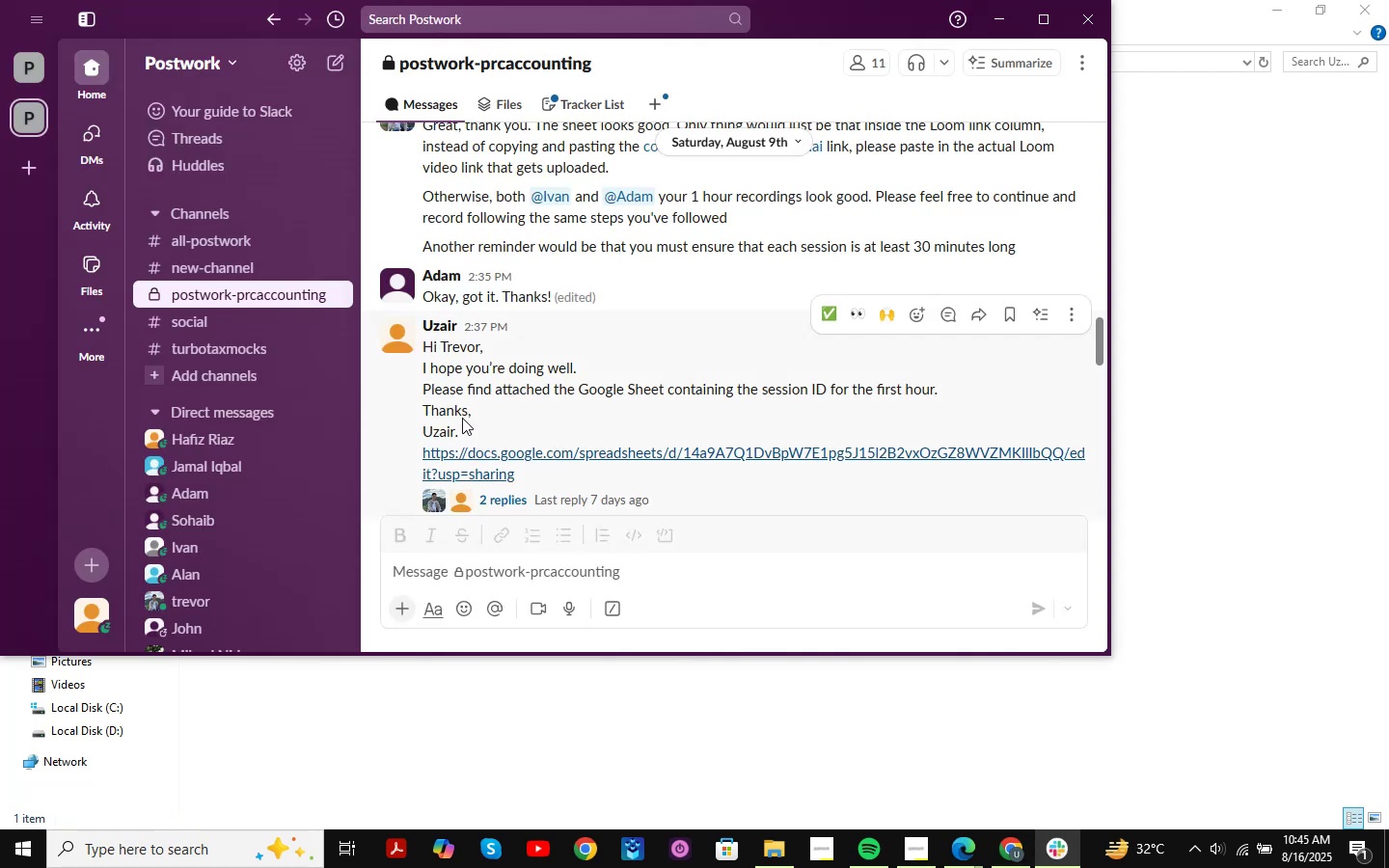 
left_click([253, 353])
 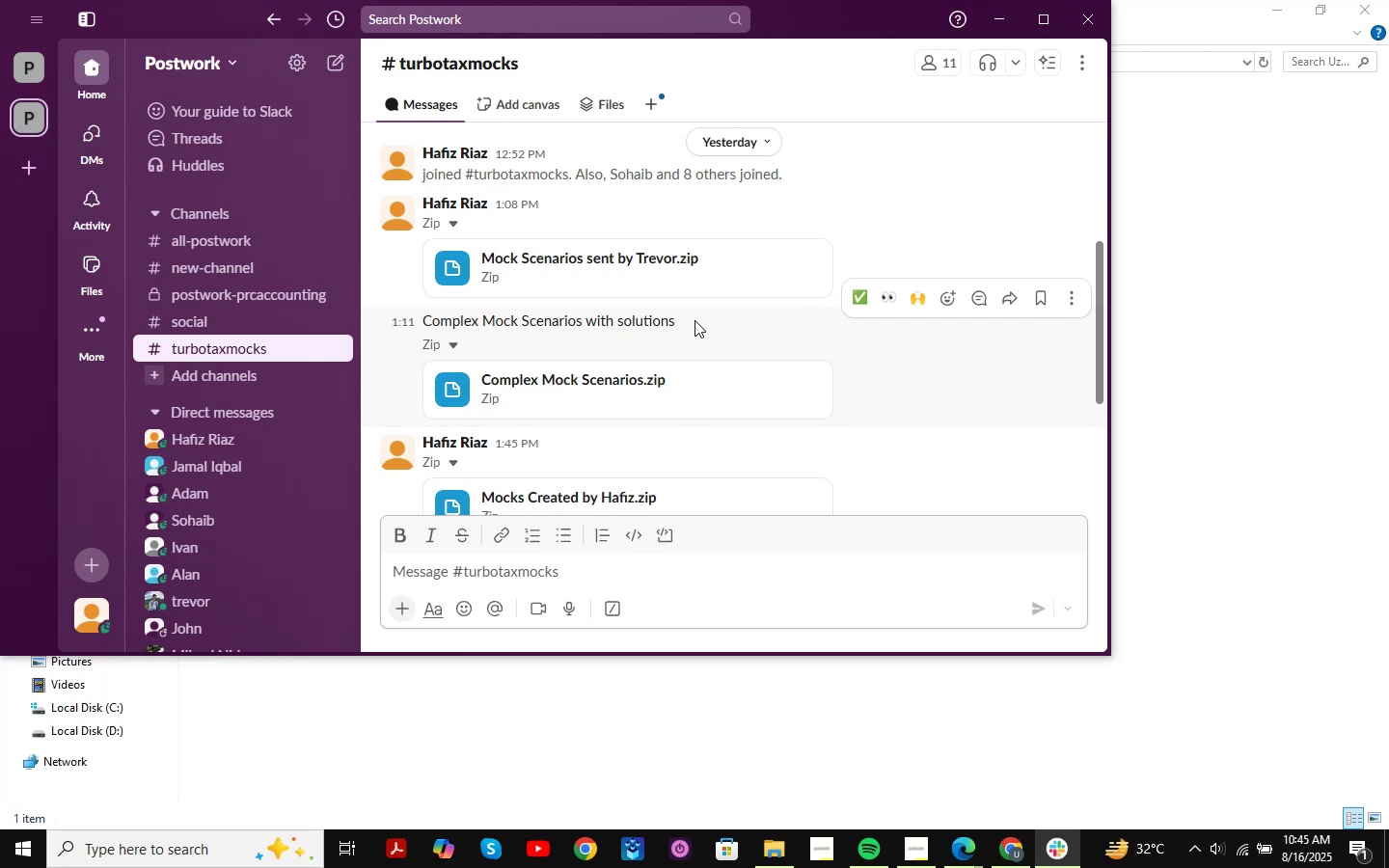 
scroll: coordinate [701, 355], scroll_direction: down, amount: 12.0
 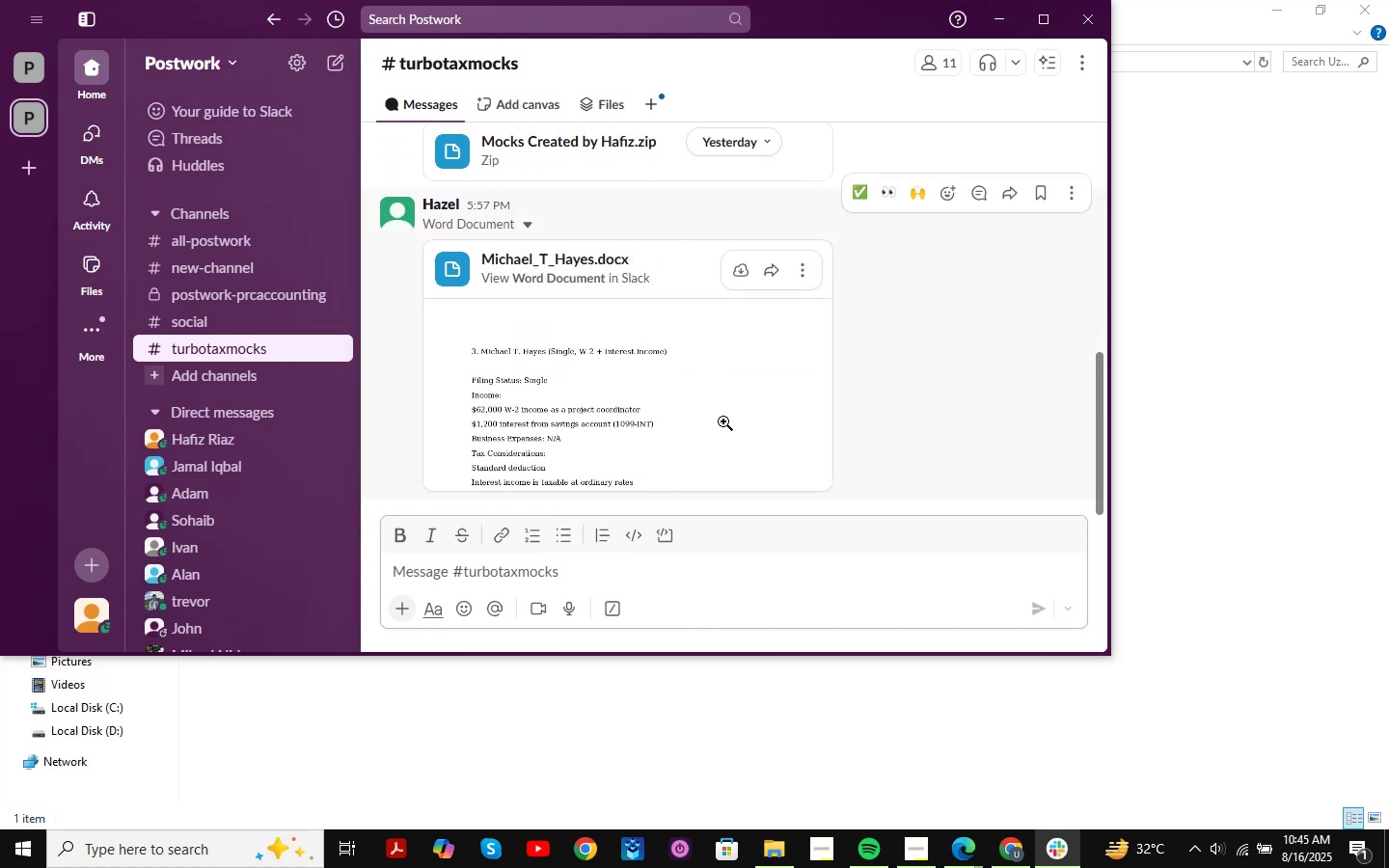 
scroll: coordinate [726, 421], scroll_direction: up, amount: 2.0
 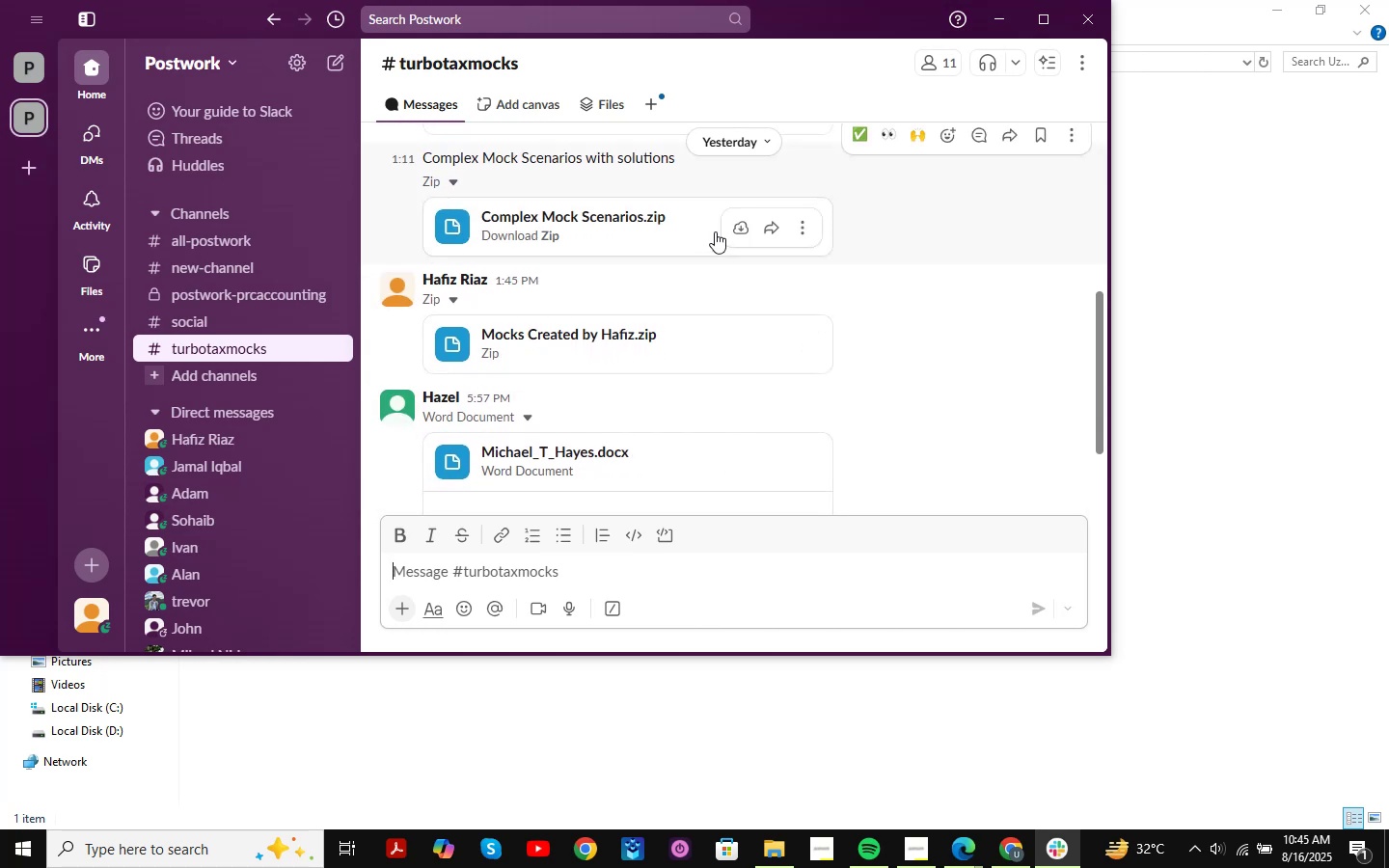 
left_click([806, 221])
 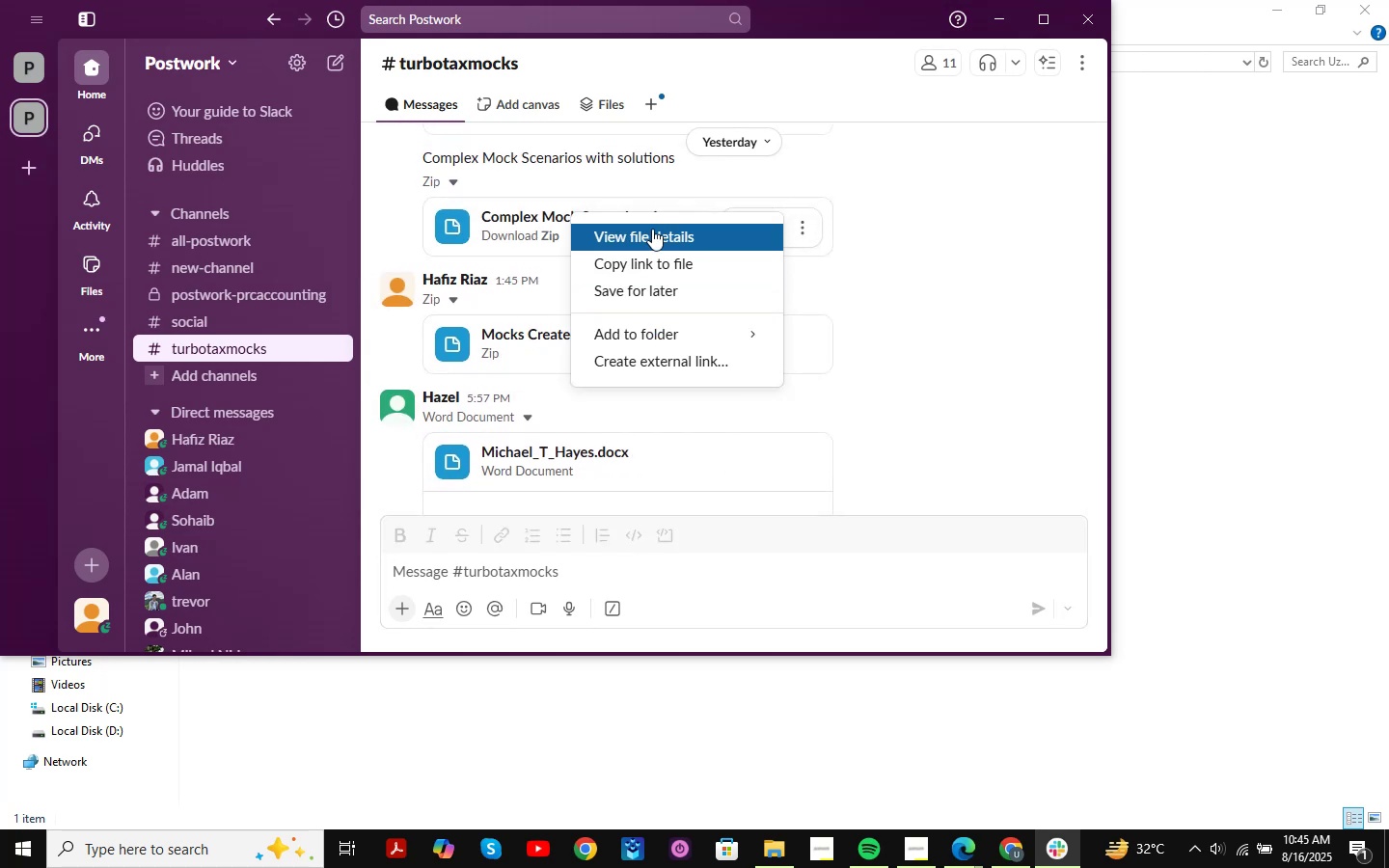 
left_click([522, 231])
 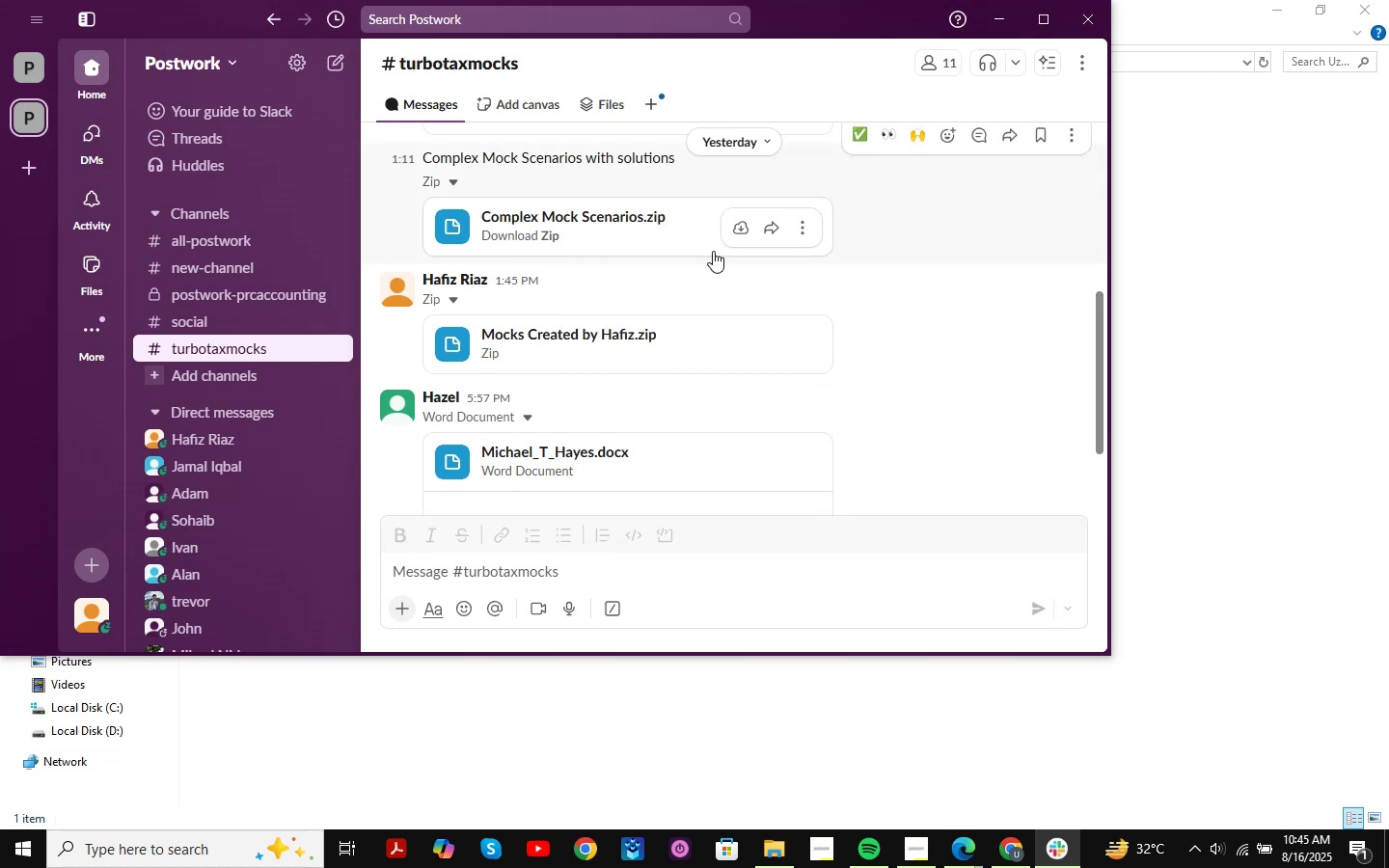 
left_click([605, 226])
 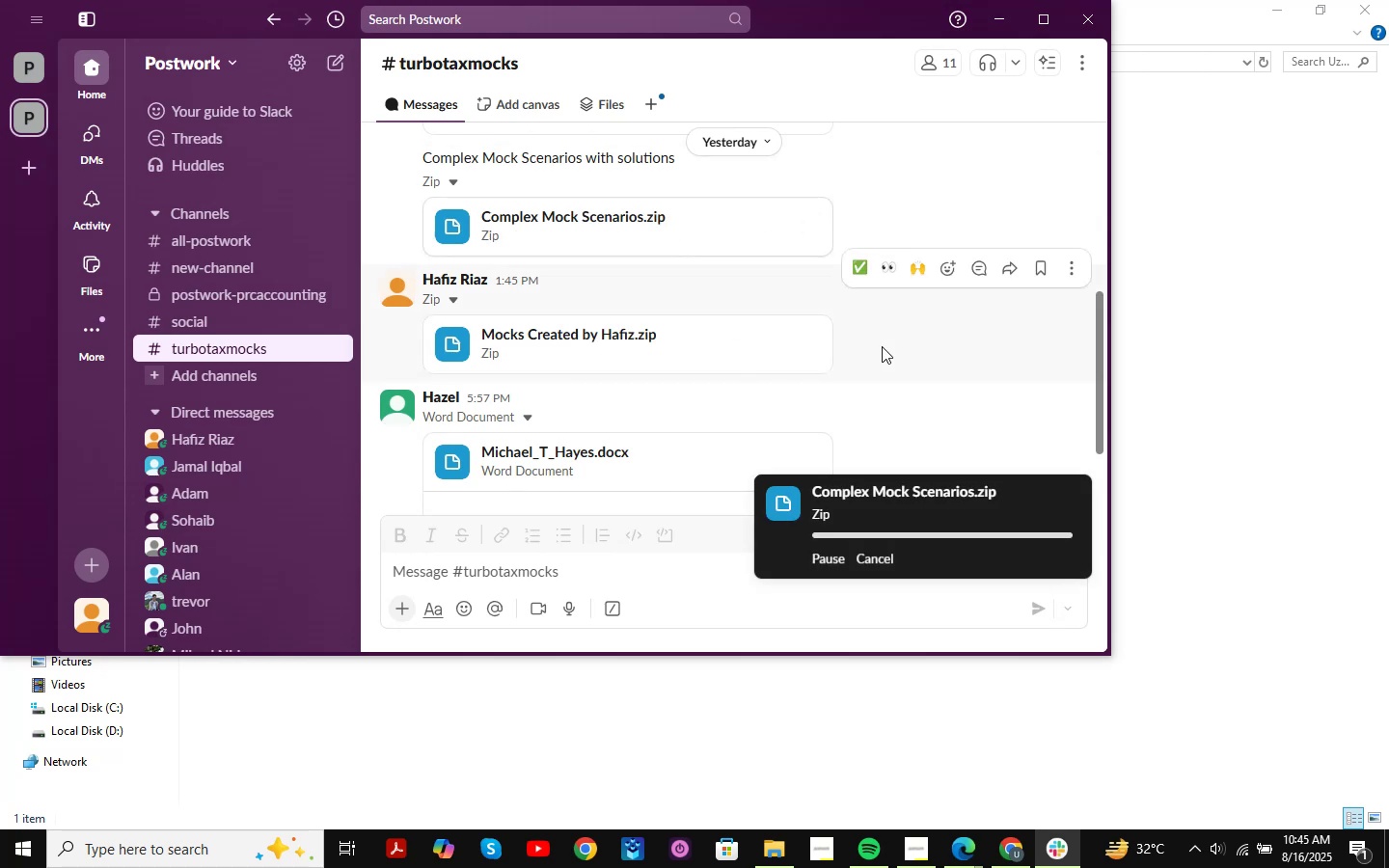 
mouse_move([890, 408])
 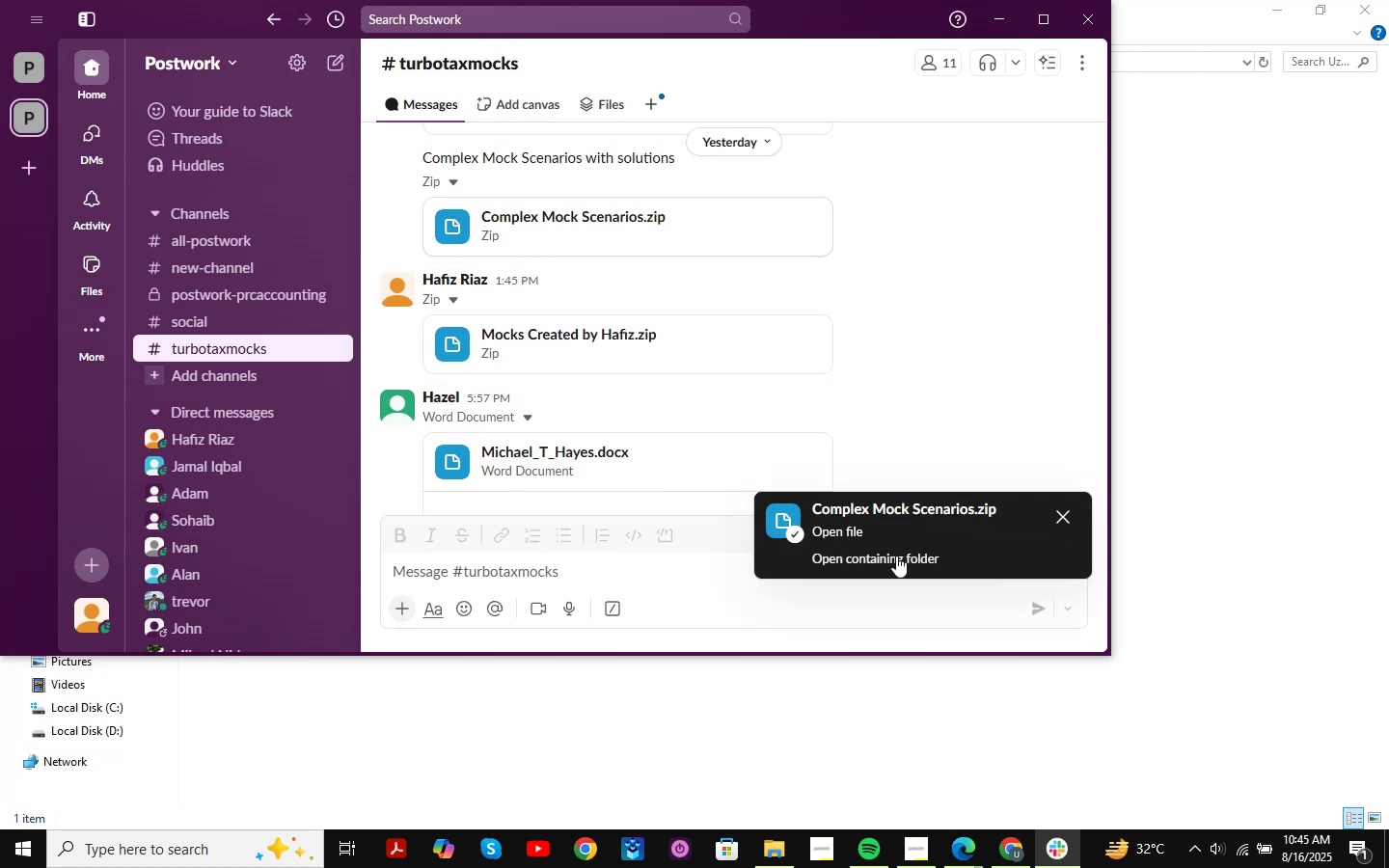 
left_click([895, 559])
 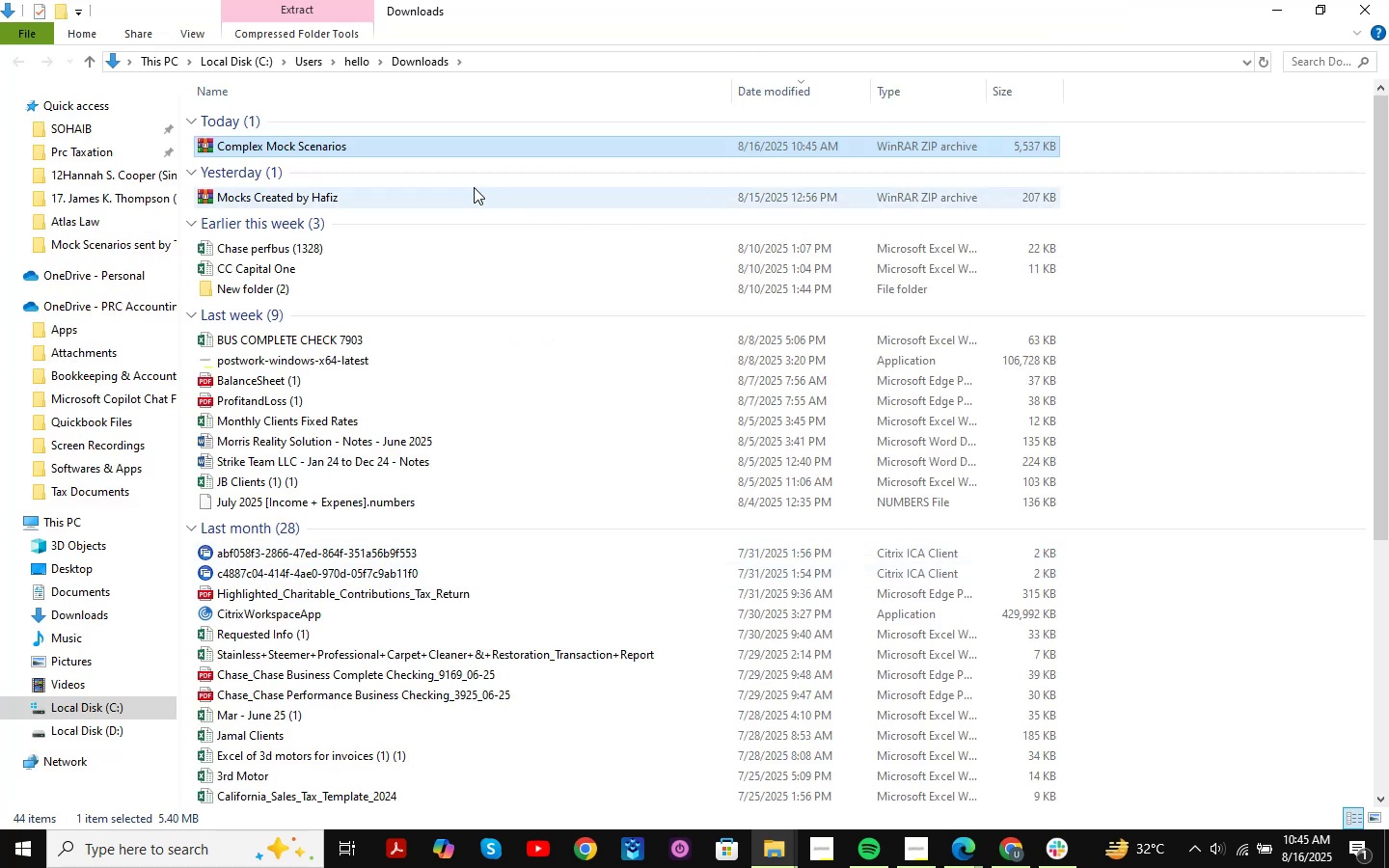 
right_click([316, 145])
 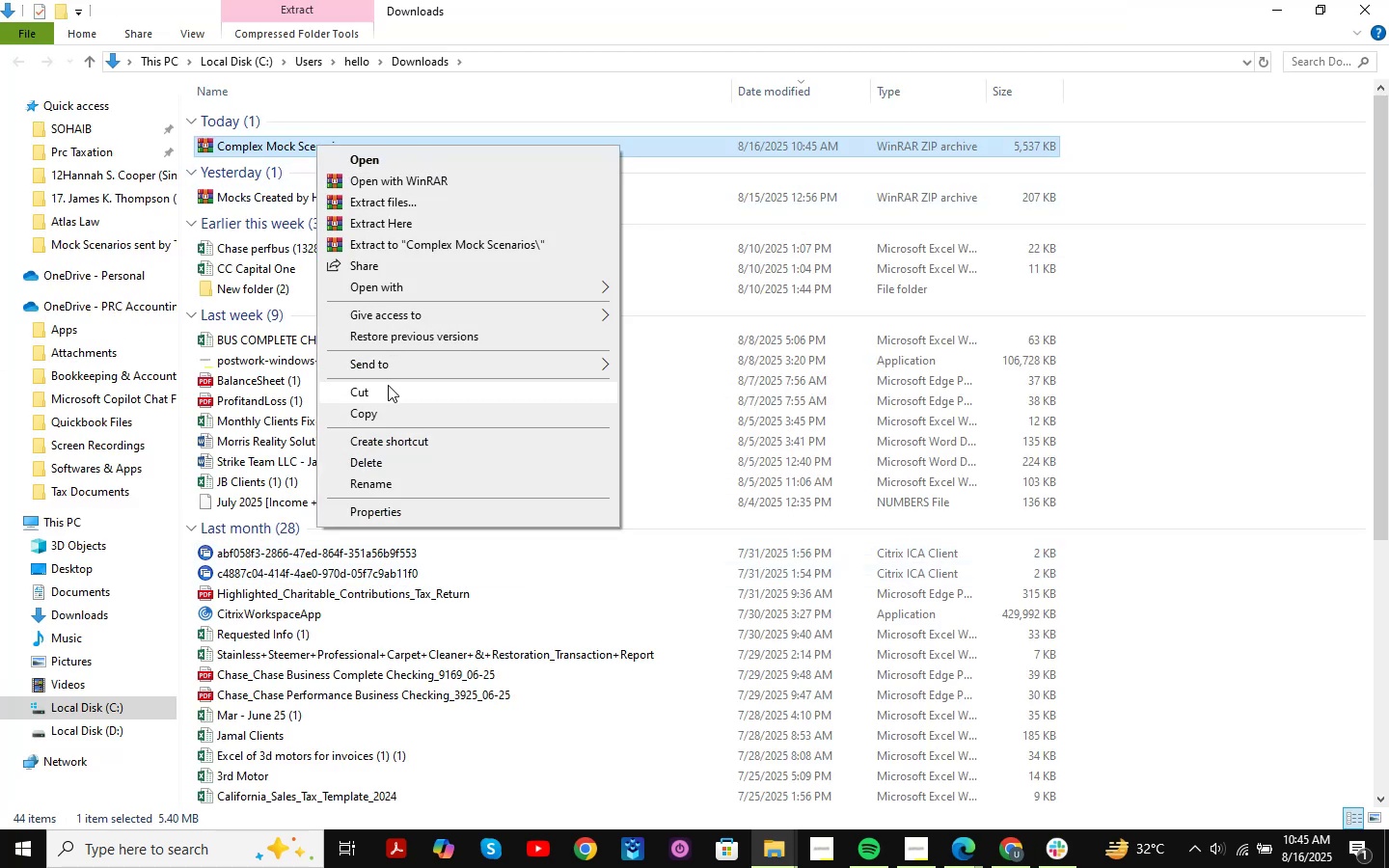 
left_click([388, 386])
 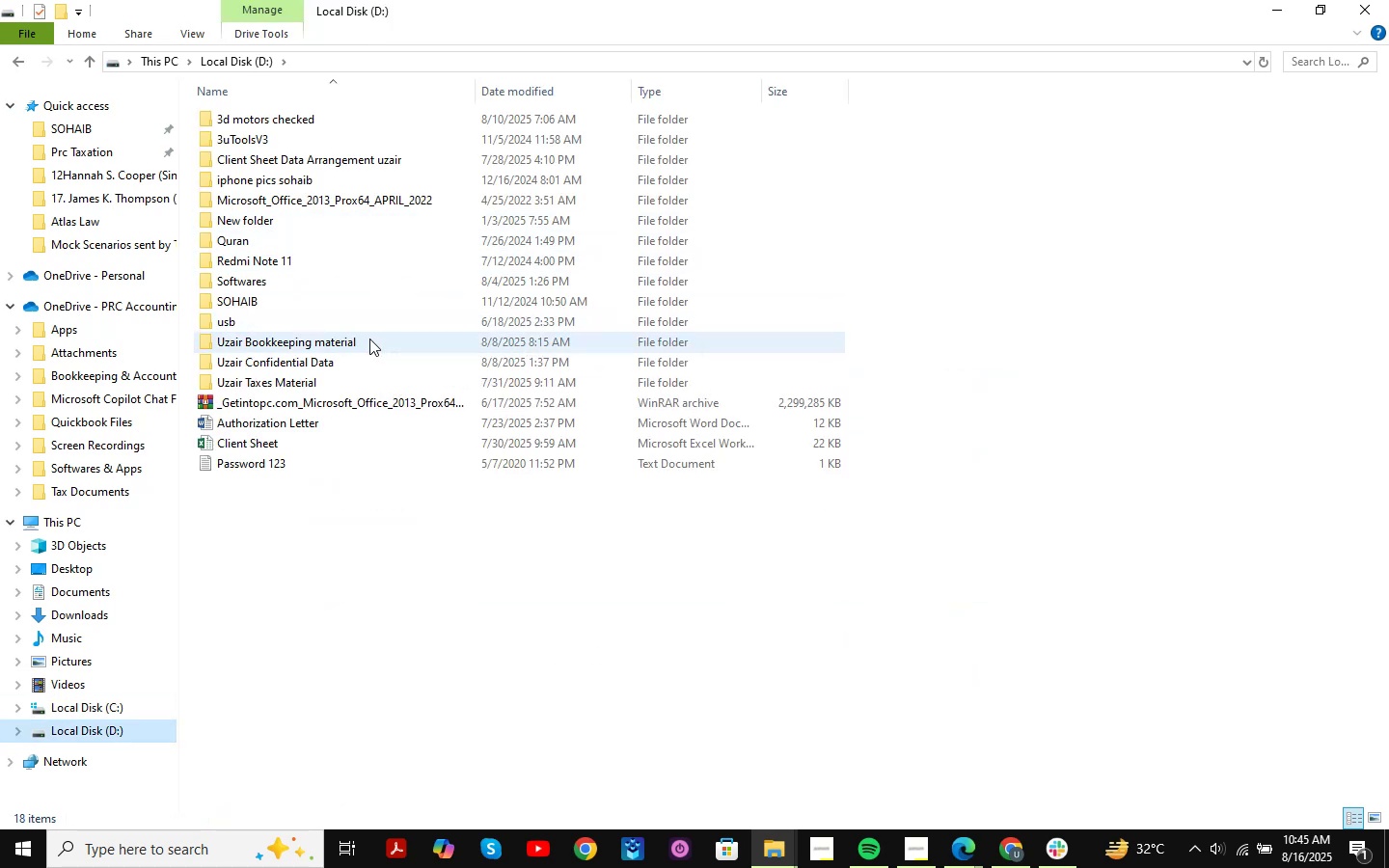 
left_click([139, 709])
 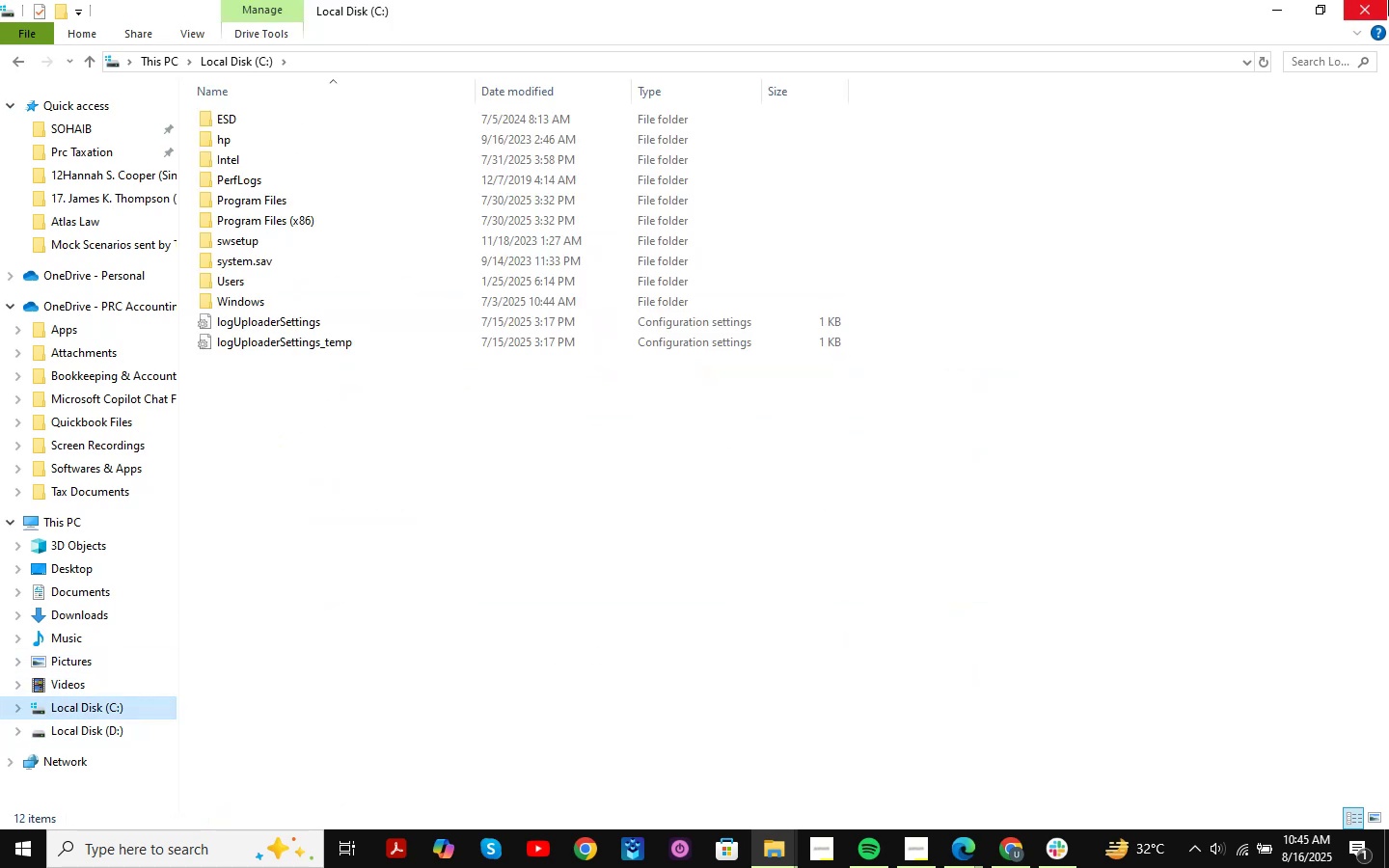 
left_click([1388, 0])
 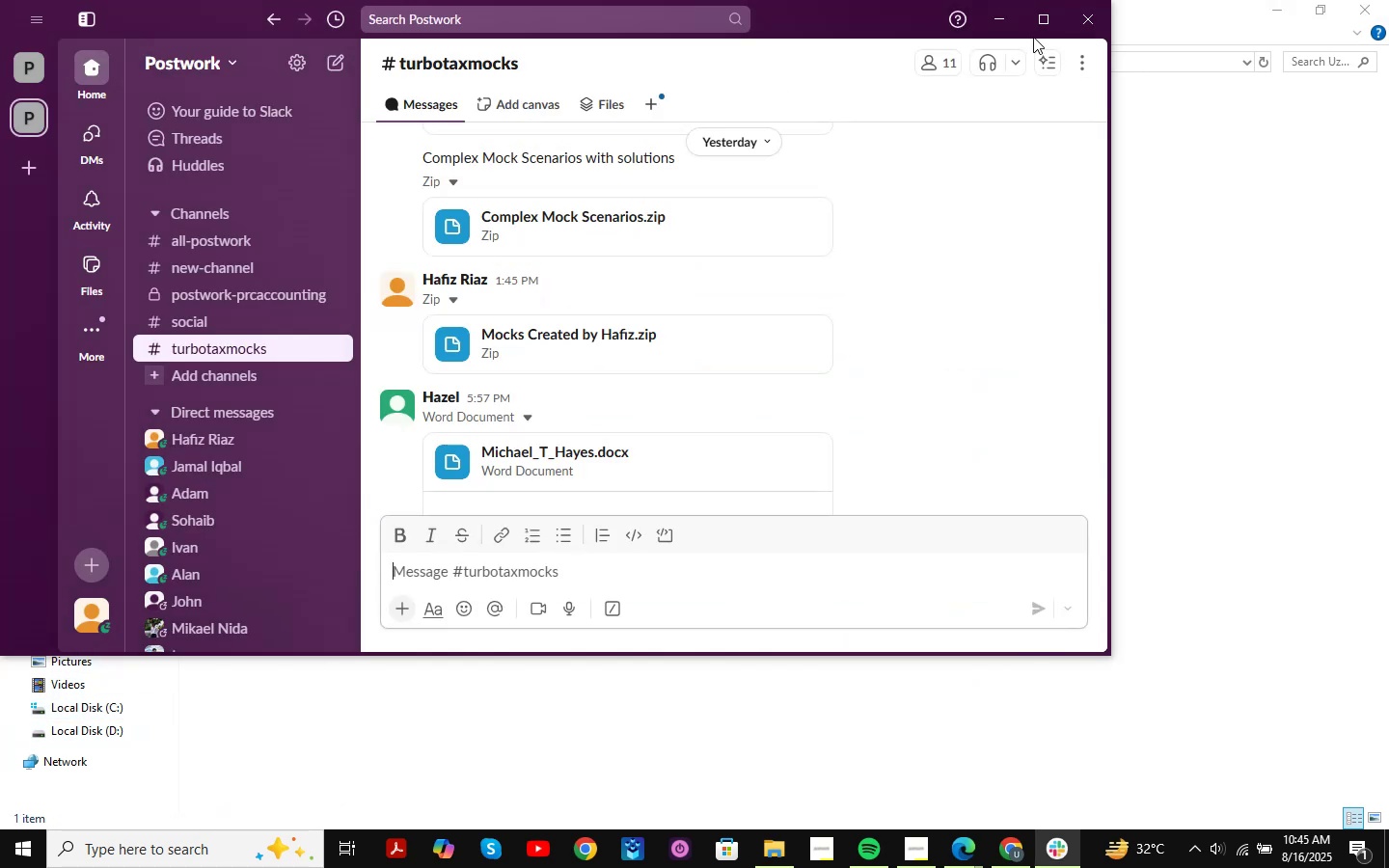 
left_click([1006, 22])
 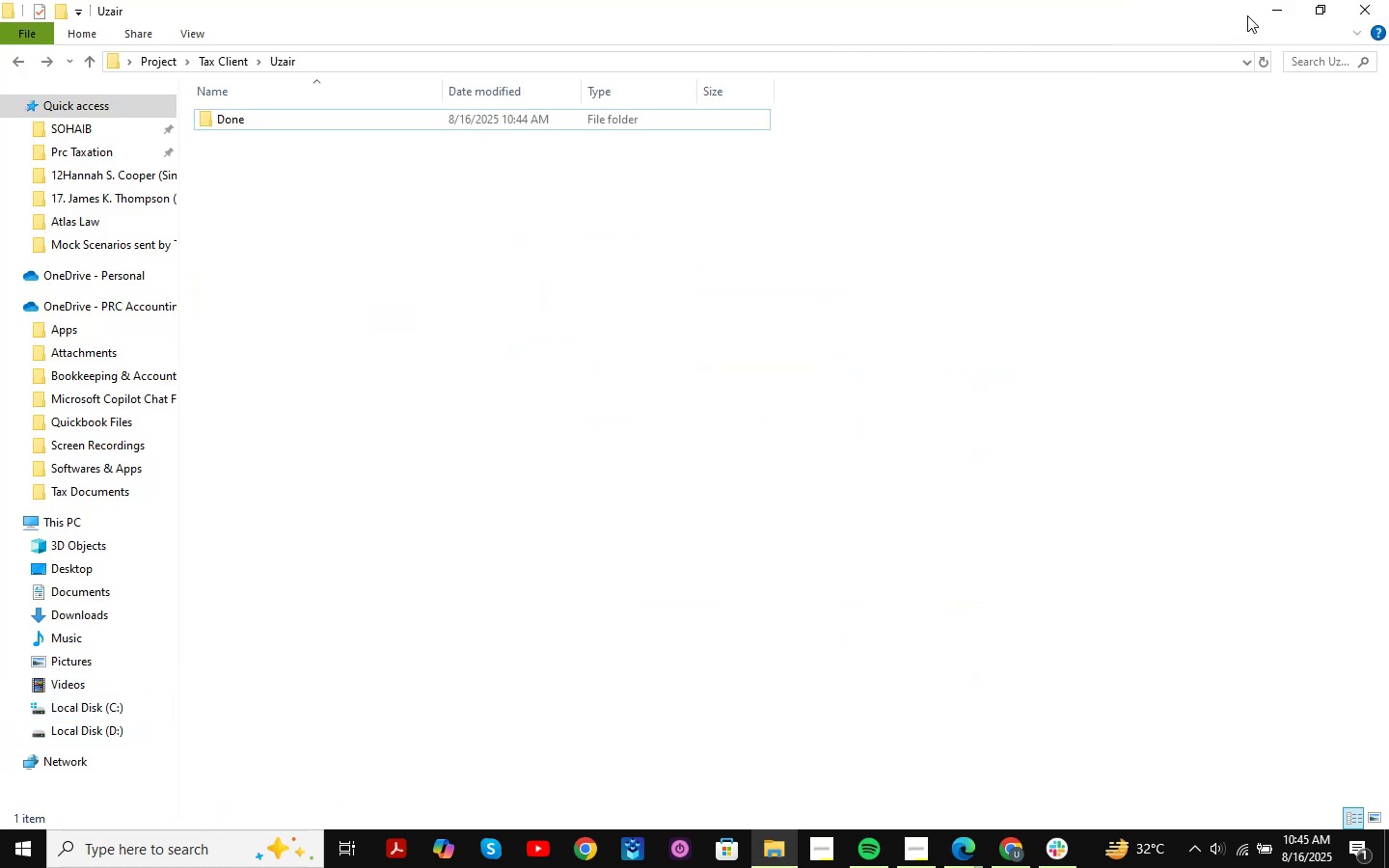 
left_click([1274, 11])
 